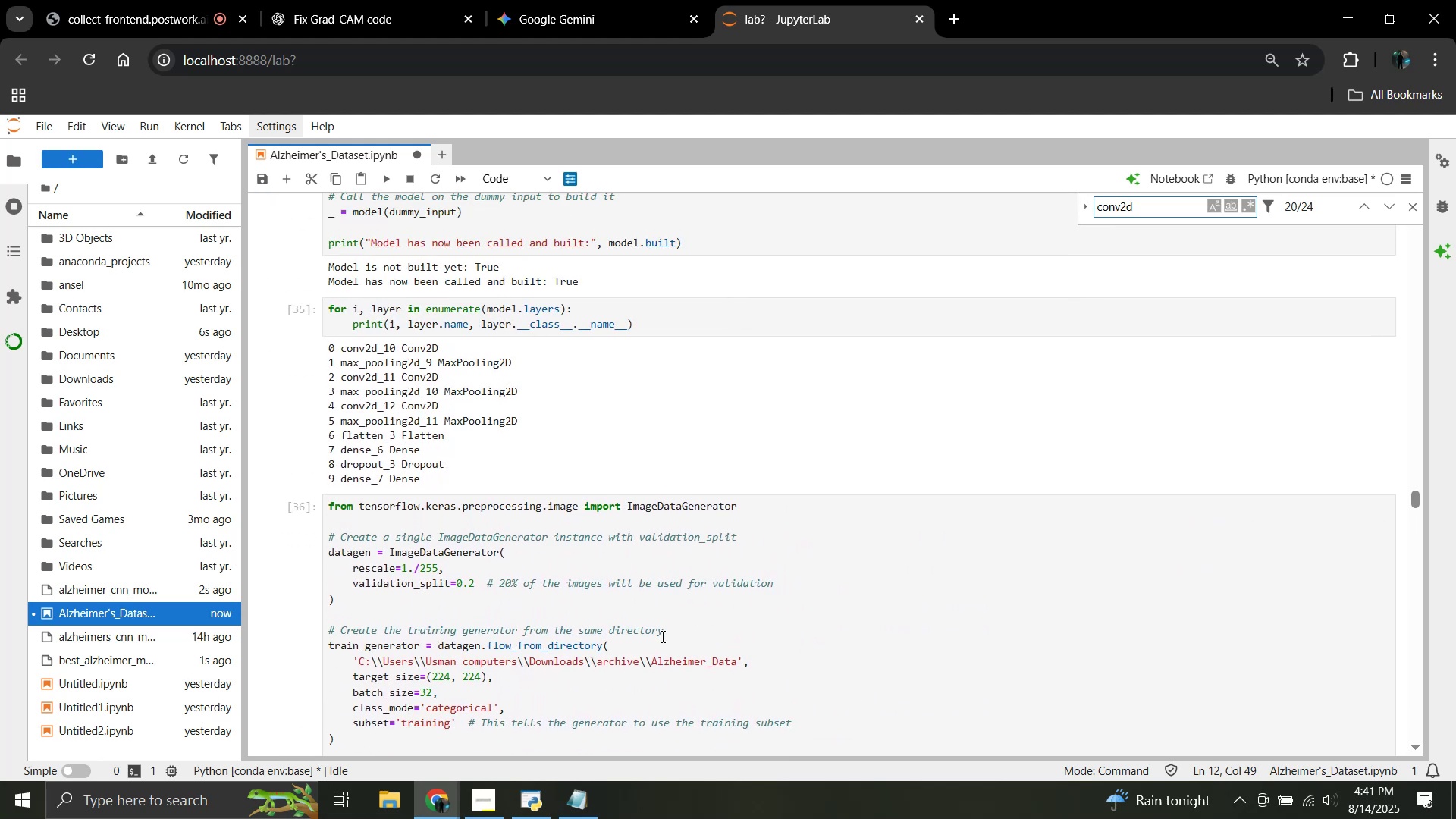 
scroll: coordinate [679, 645], scroll_direction: down, amount: 11.0
 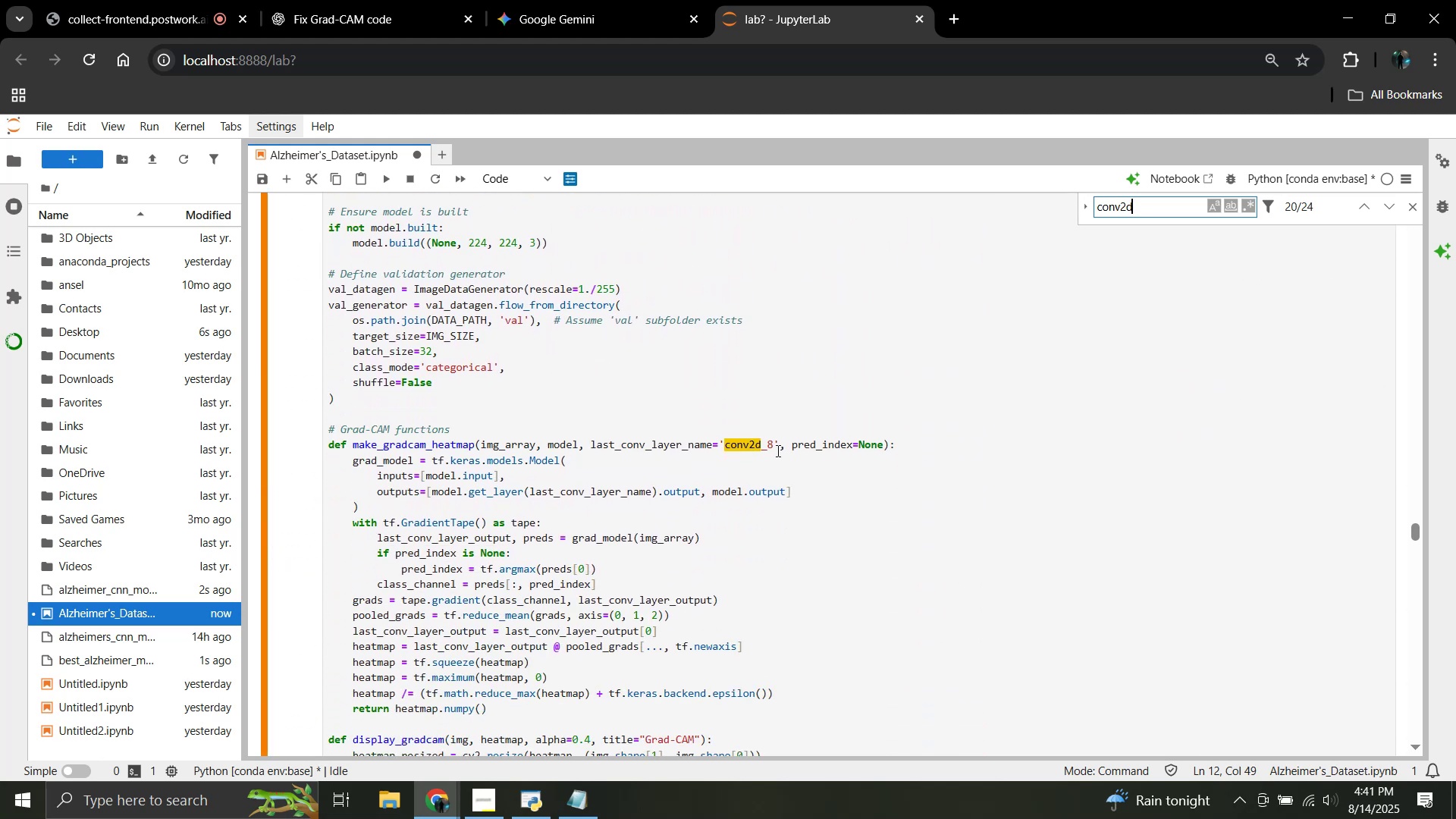 
left_click([775, 447])
 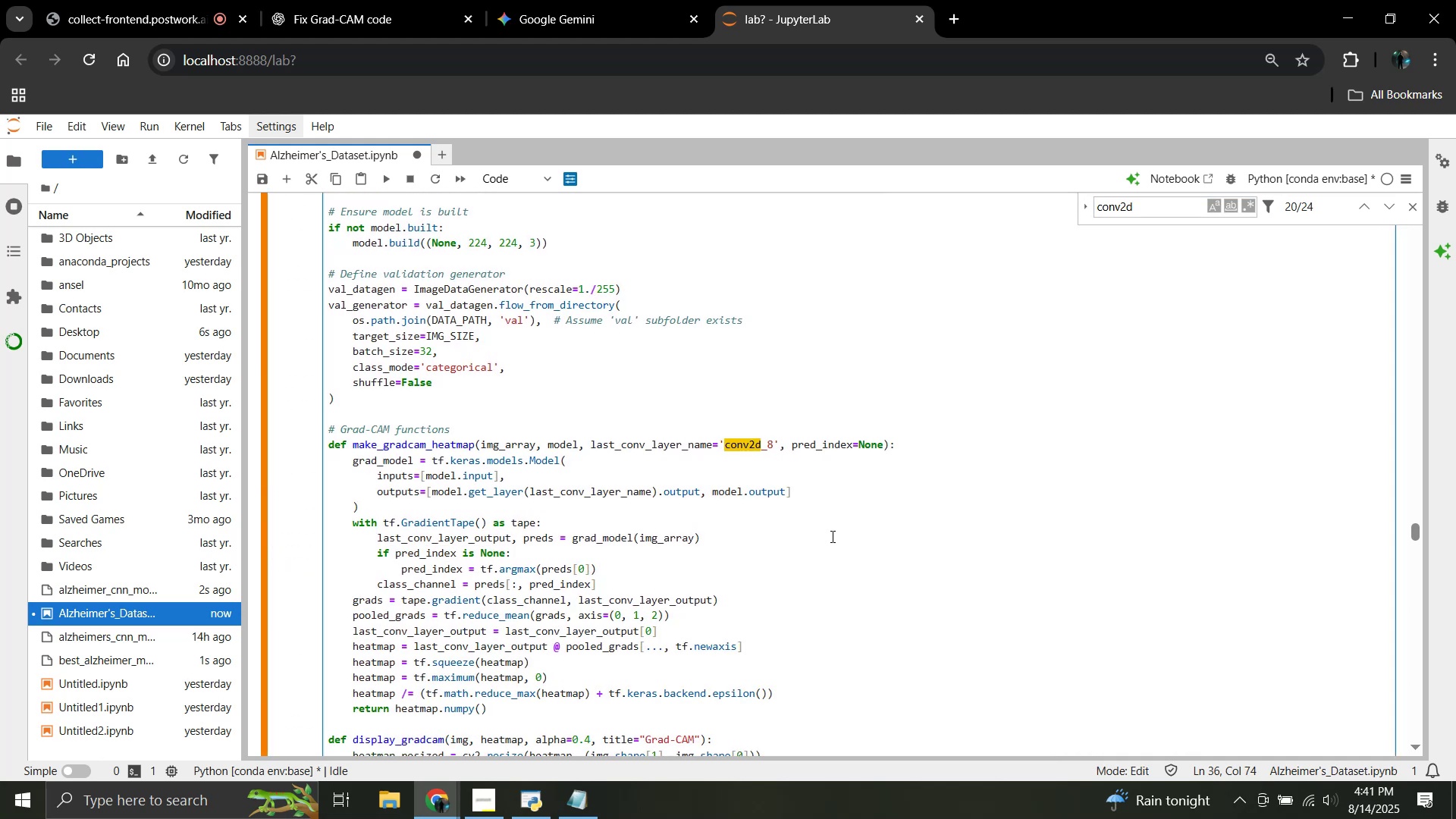 
key(Backspace)
 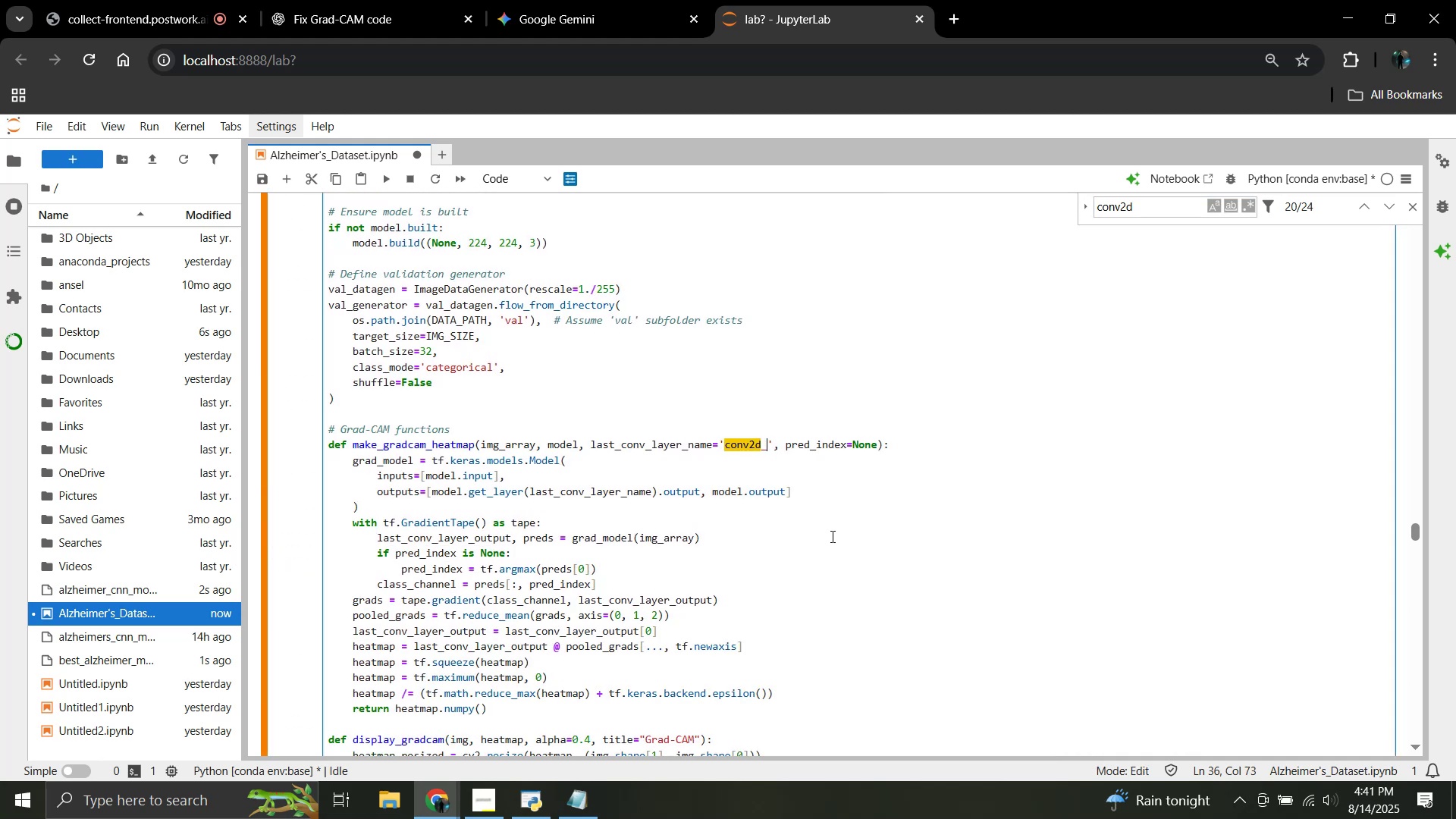 
key(Numpad1)
 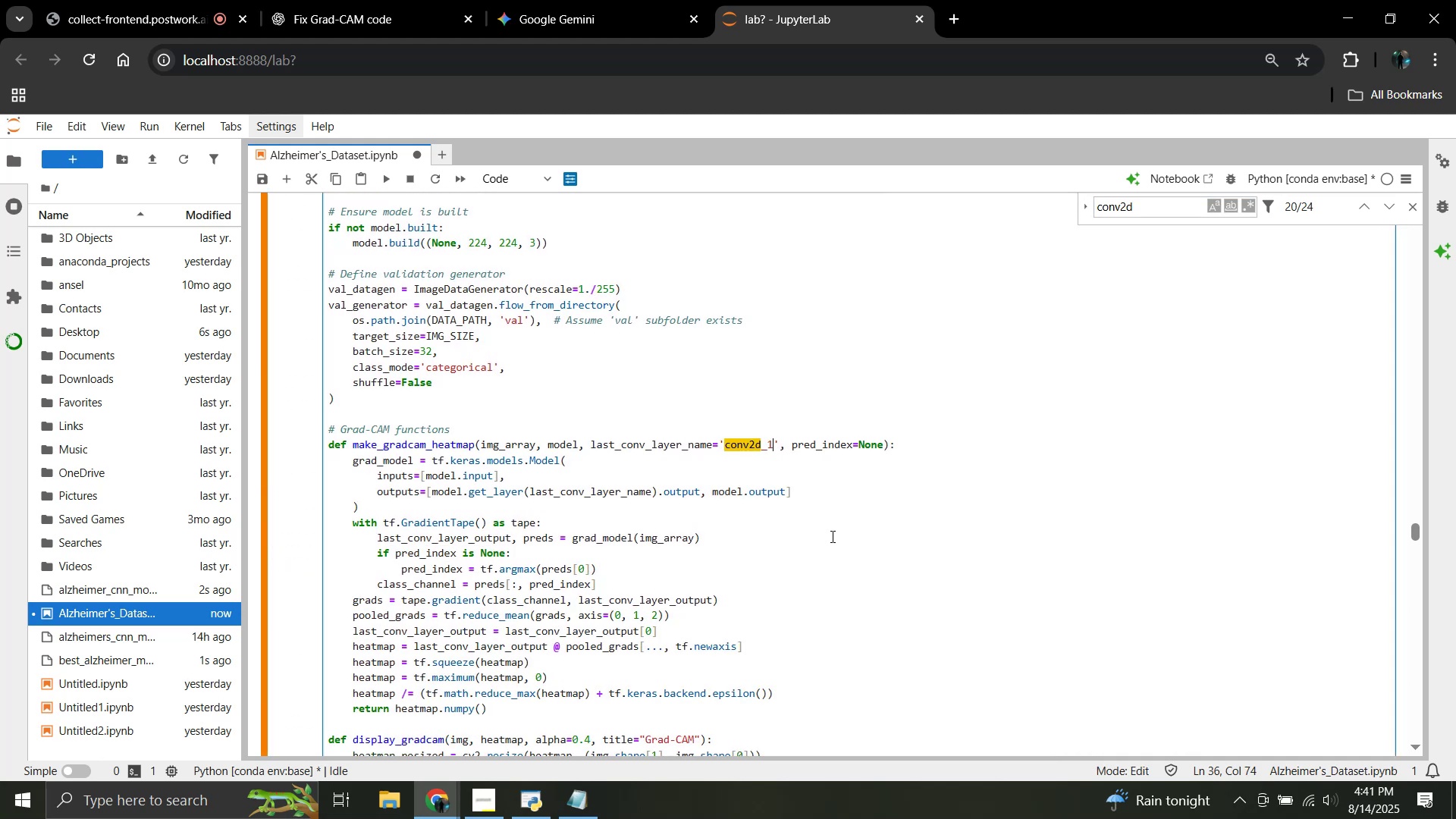 
key(Numpad2)
 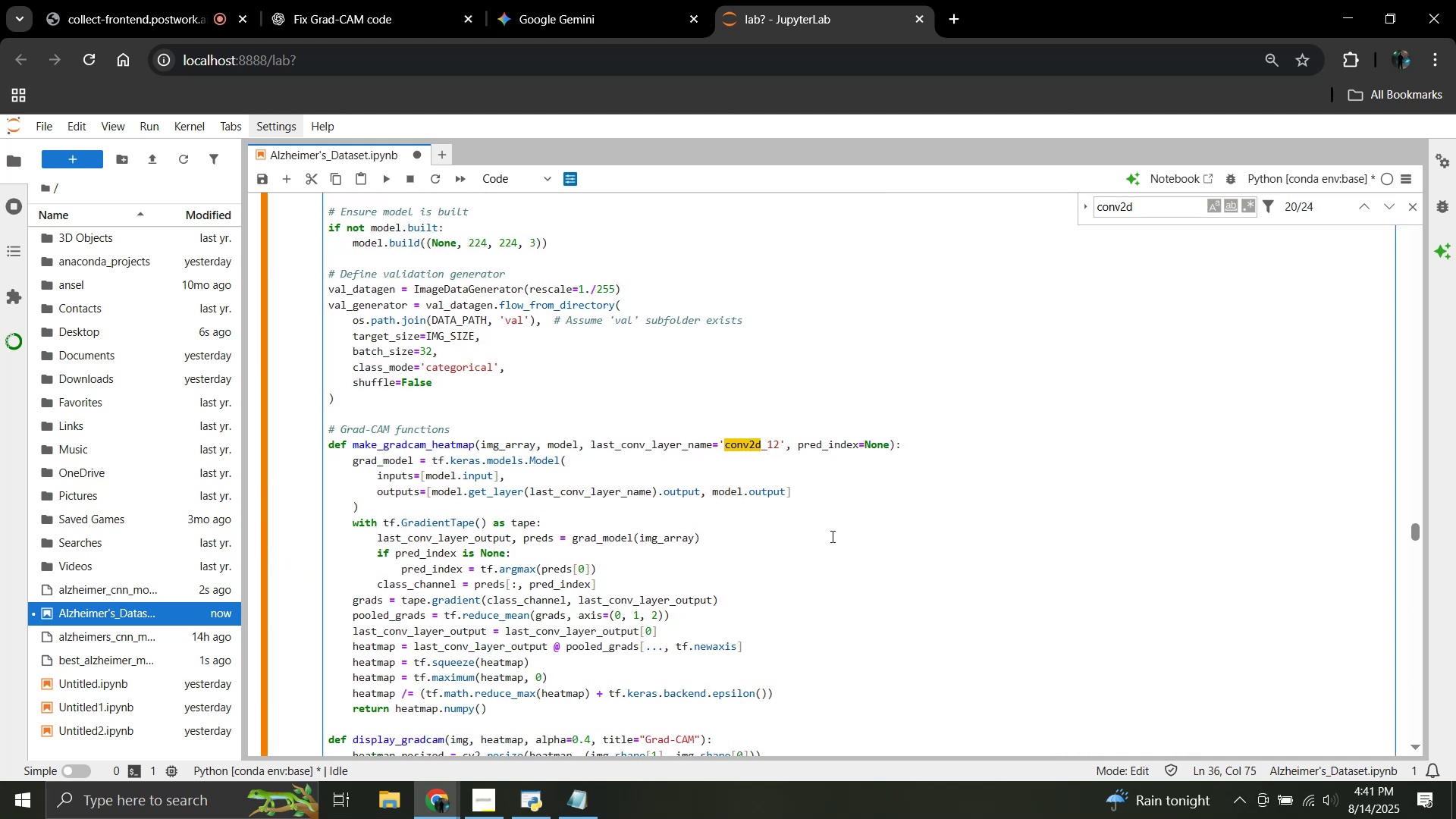 
scroll: coordinate [730, 535], scroll_direction: down, amount: 9.0
 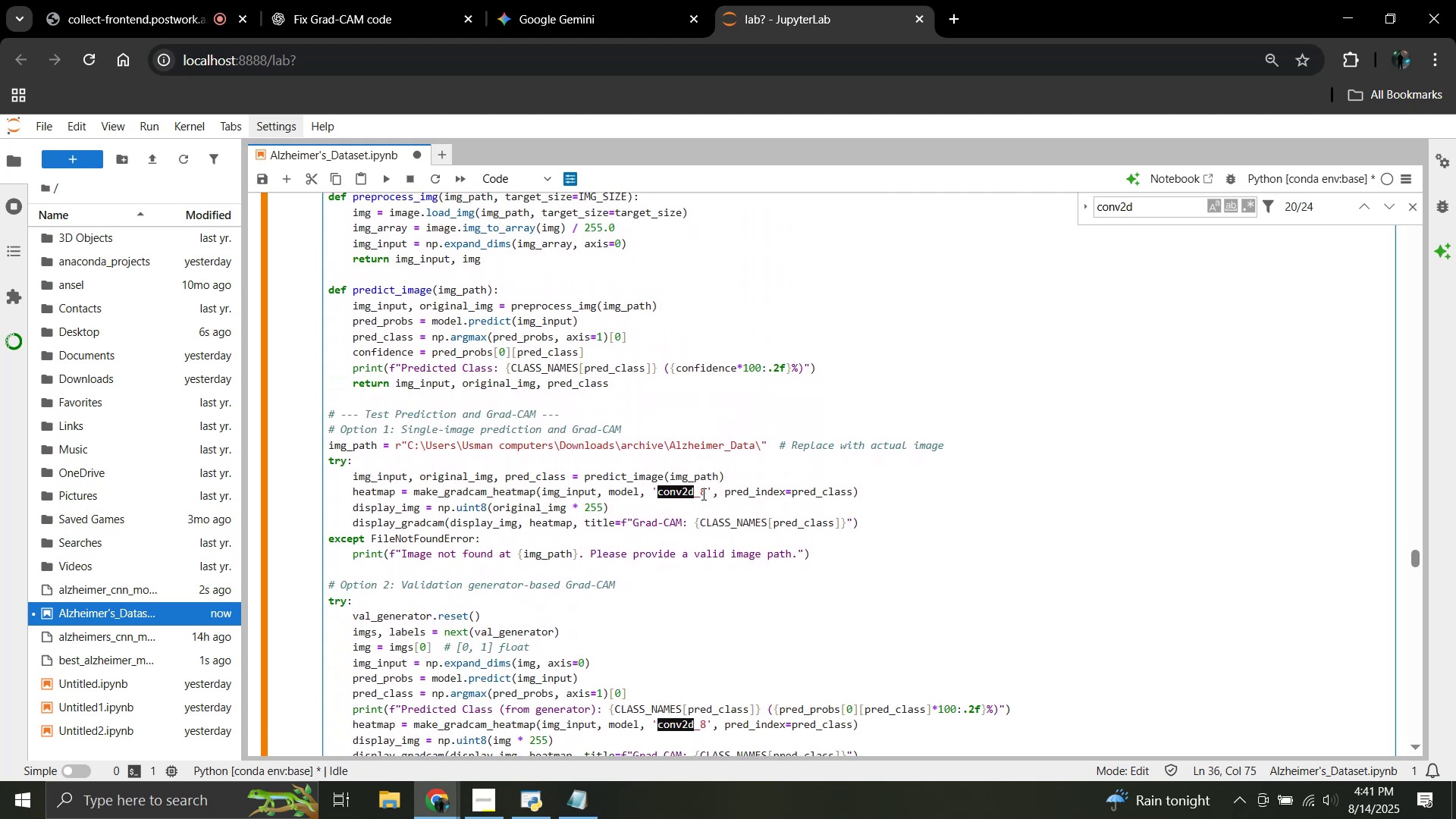 
left_click([704, 493])
 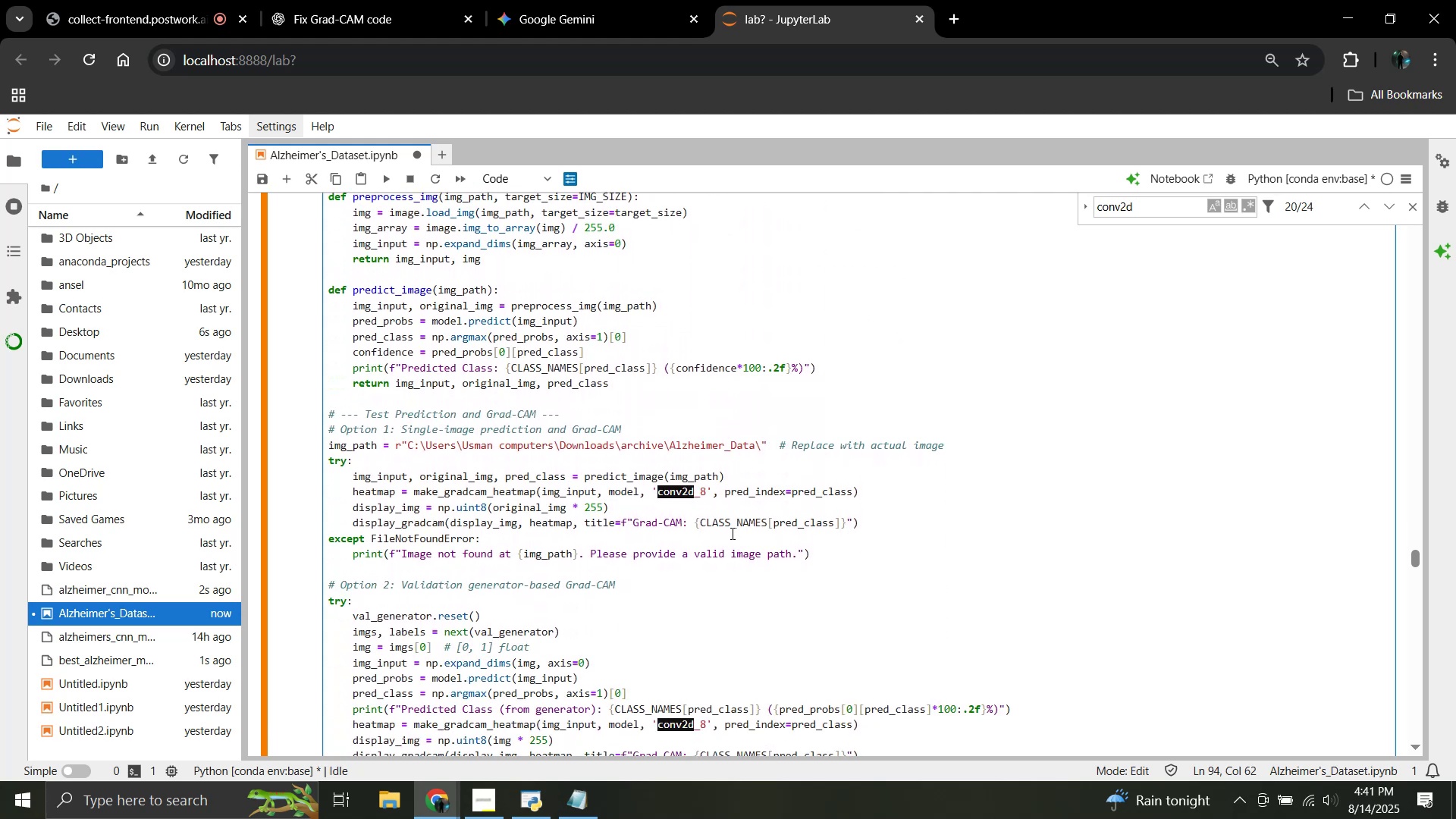 
key(ArrowRight)
 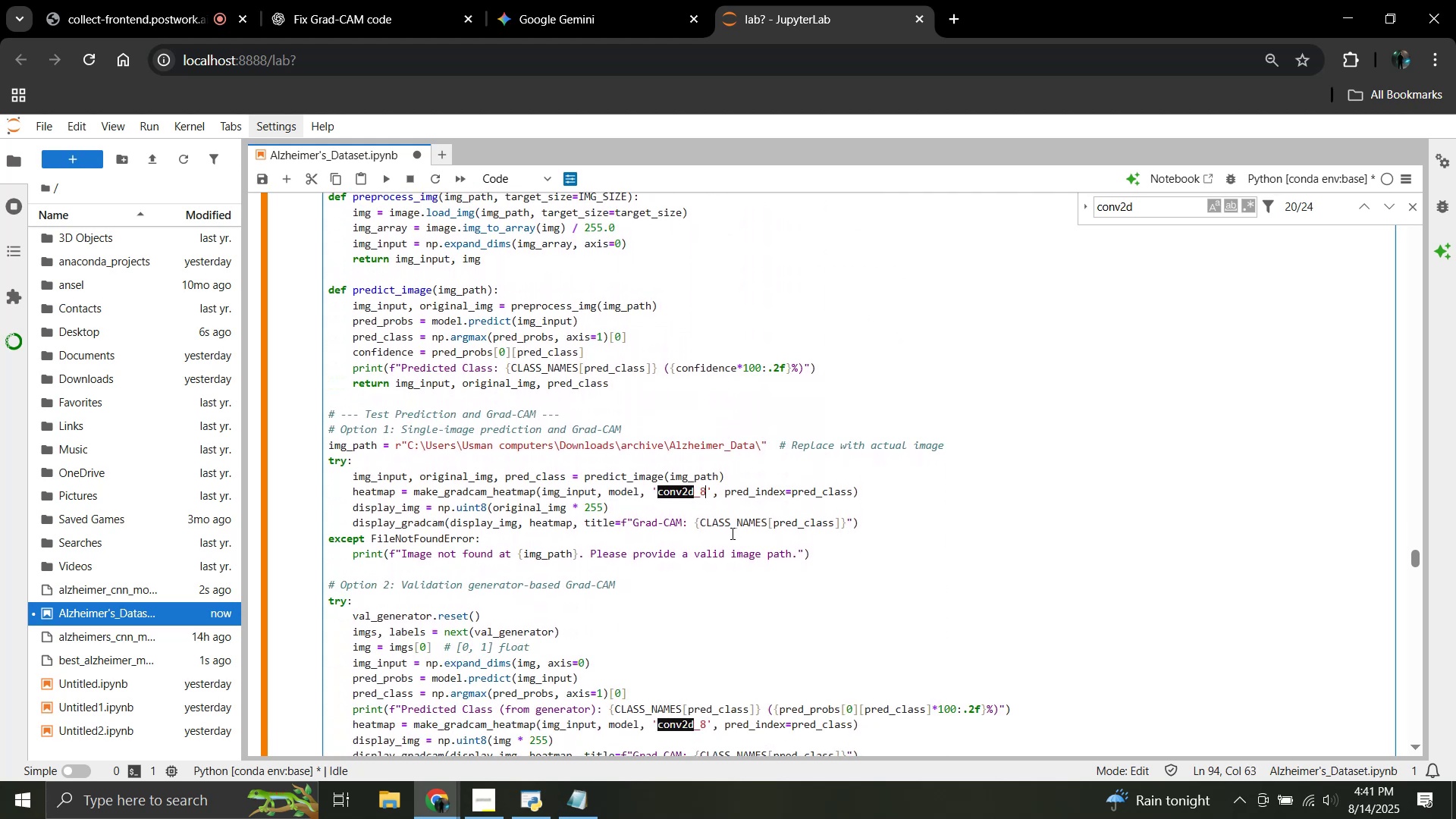 
key(Backspace)
 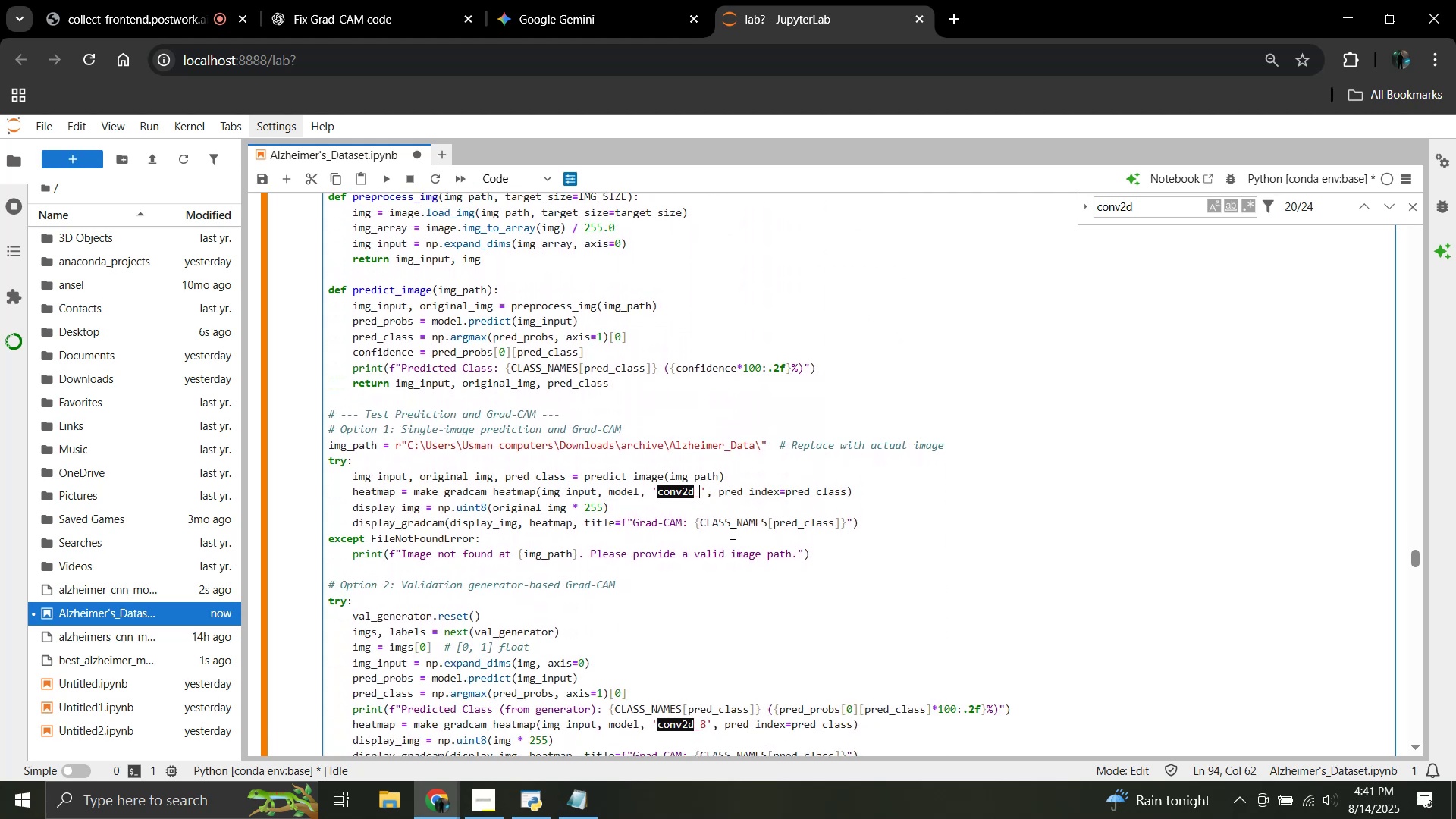 
key(Numpad1)
 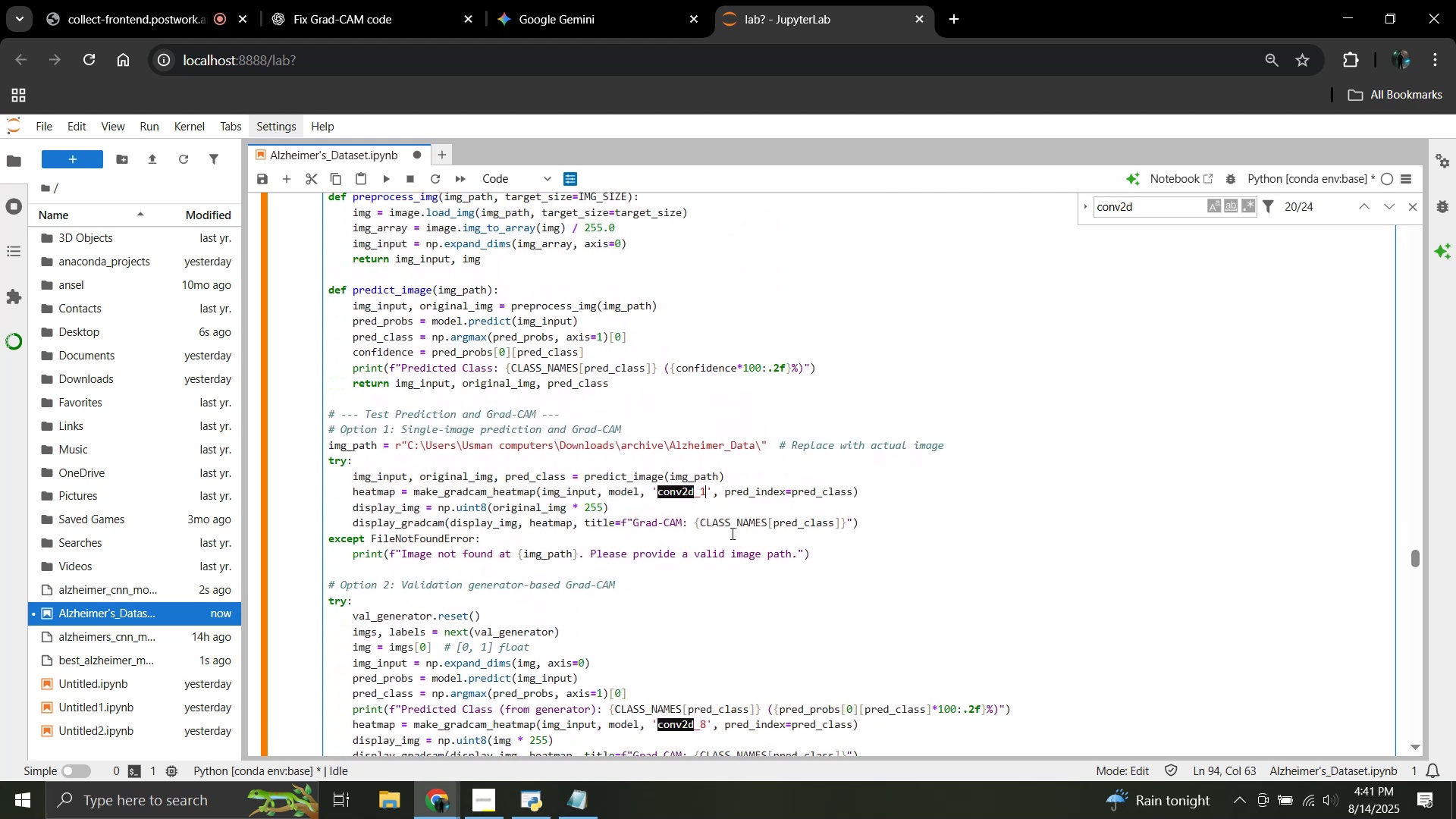 
key(Numpad2)
 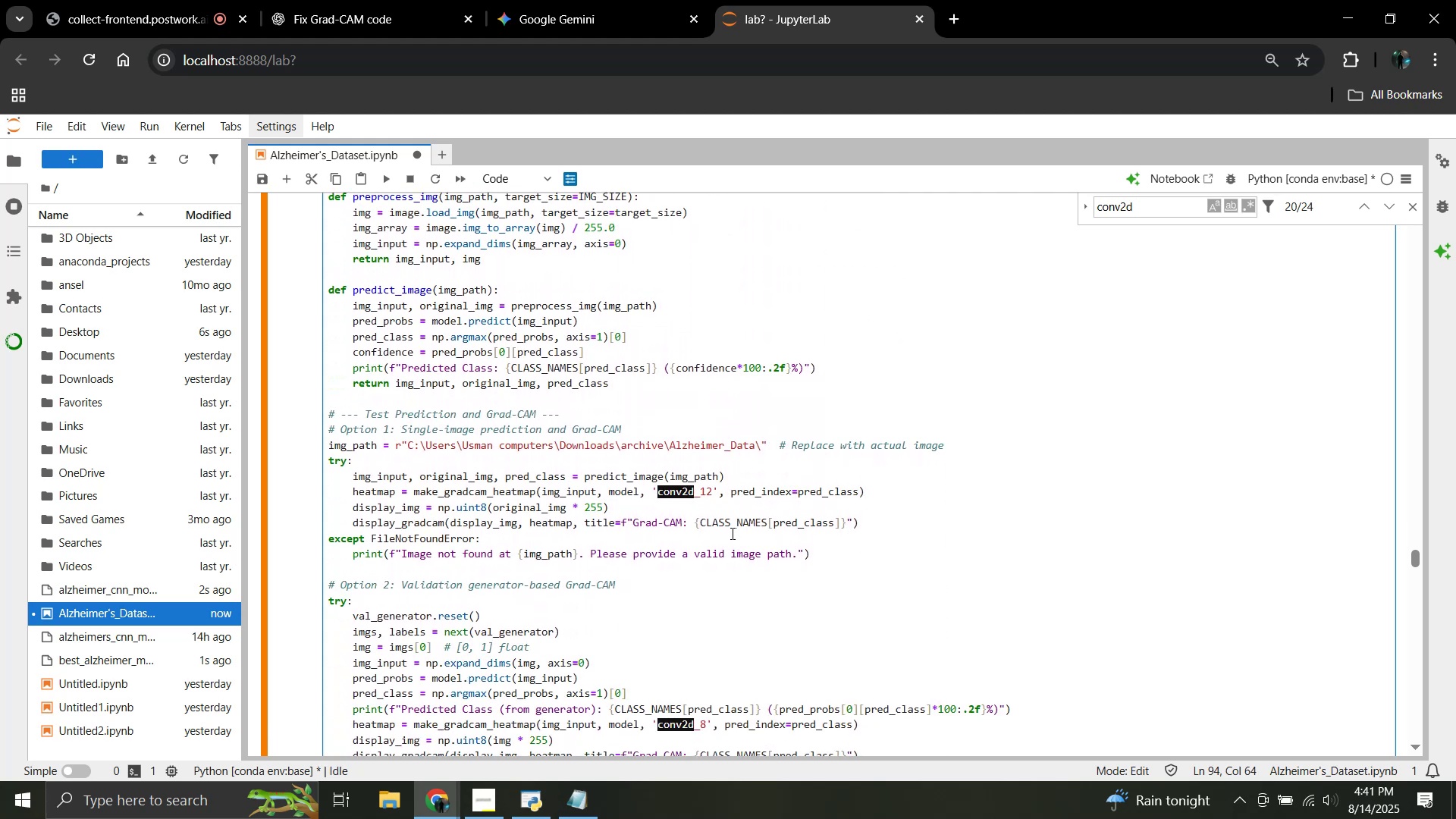 
scroll: coordinate [702, 530], scroll_direction: down, amount: 2.0
 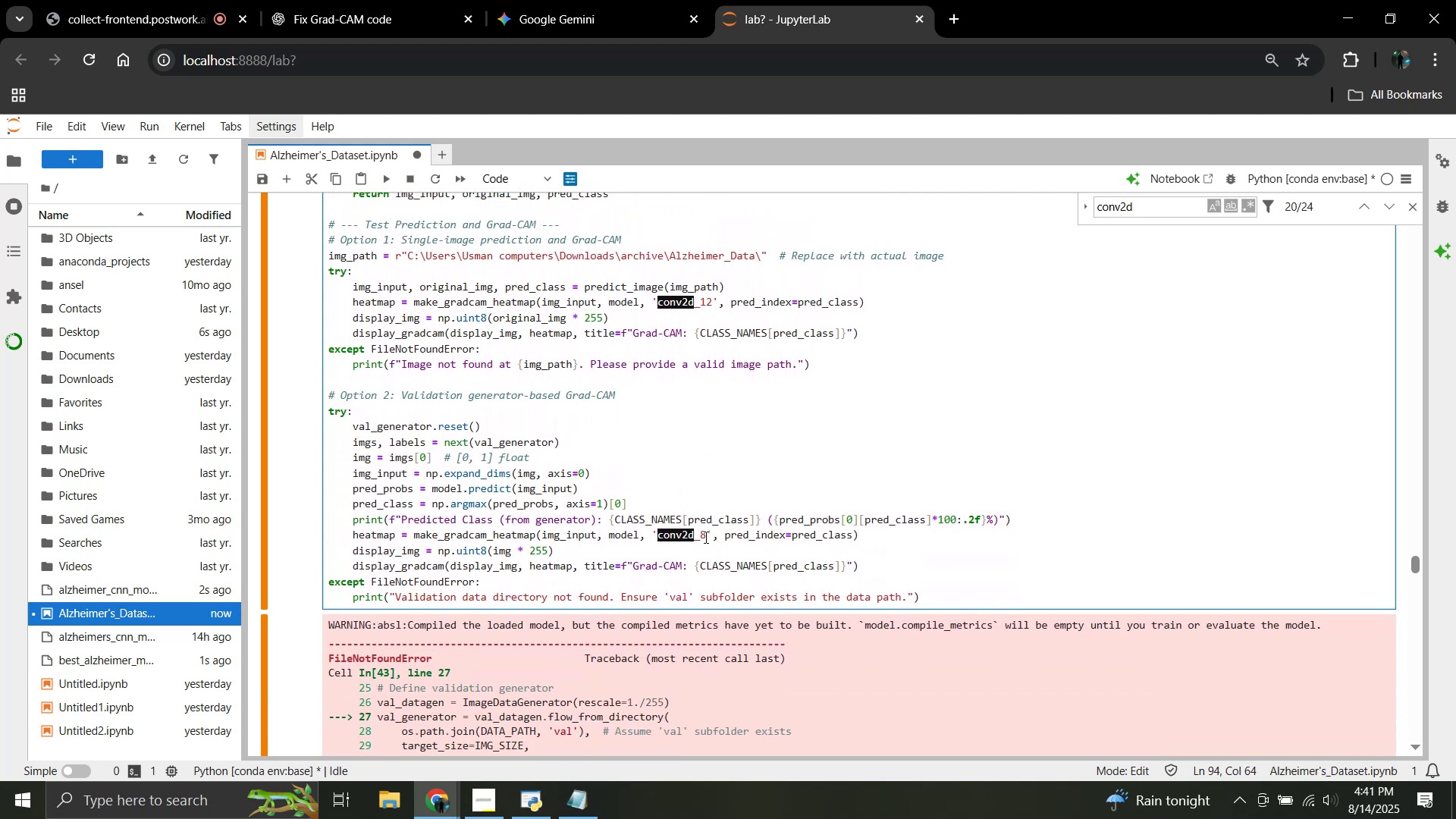 
left_click([704, 535])
 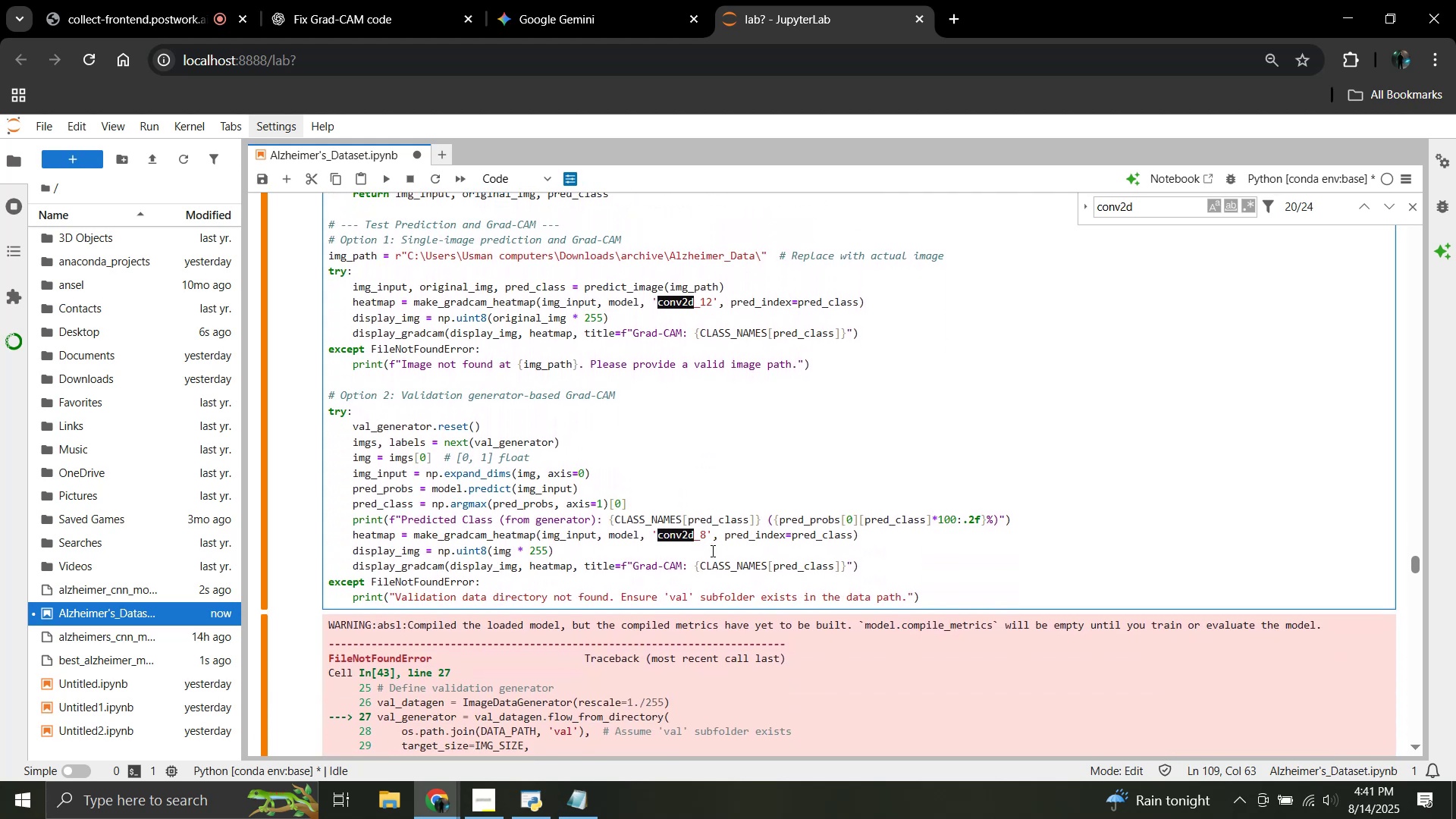 
key(Backspace)
 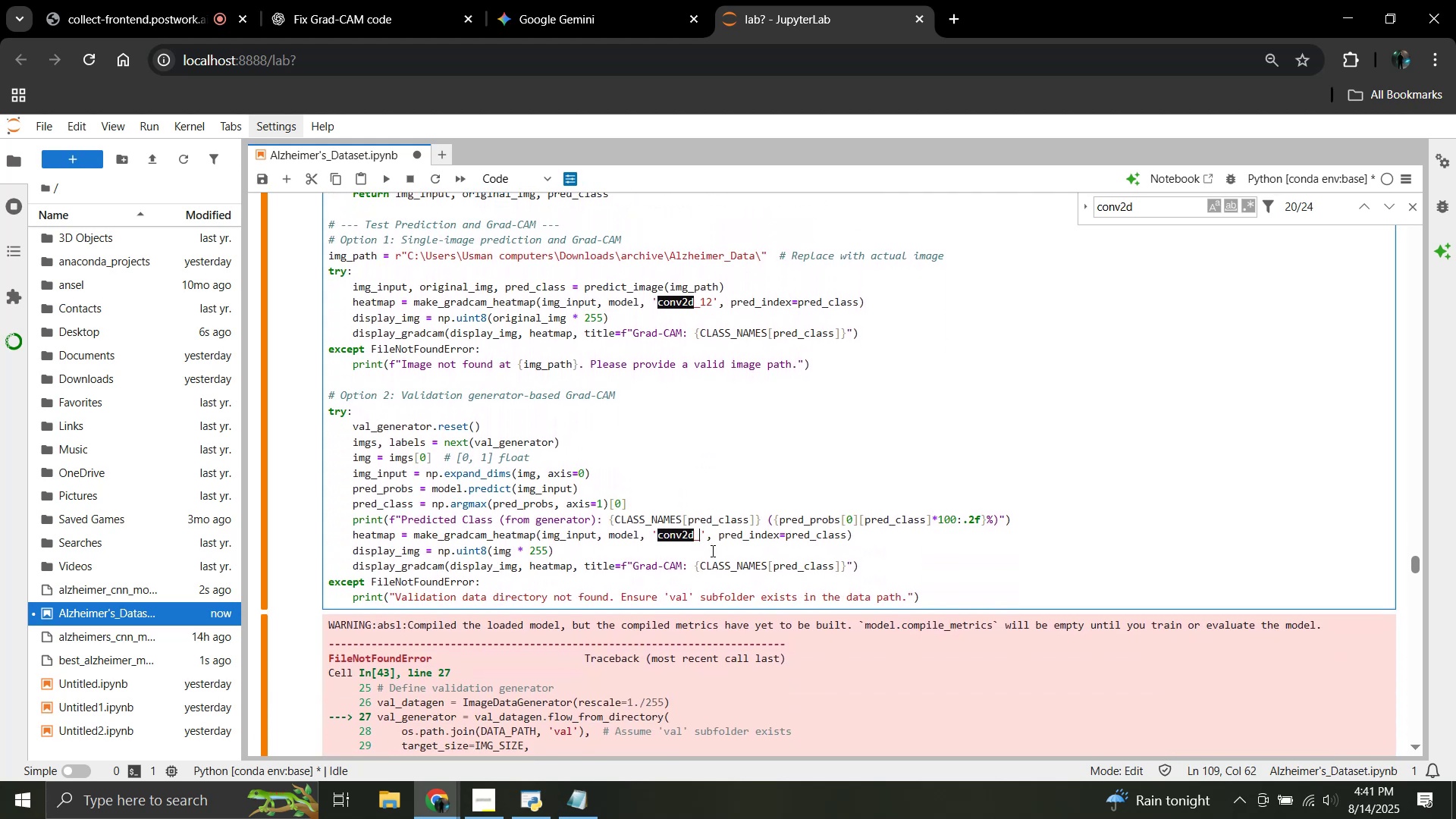 
key(Numpad1)
 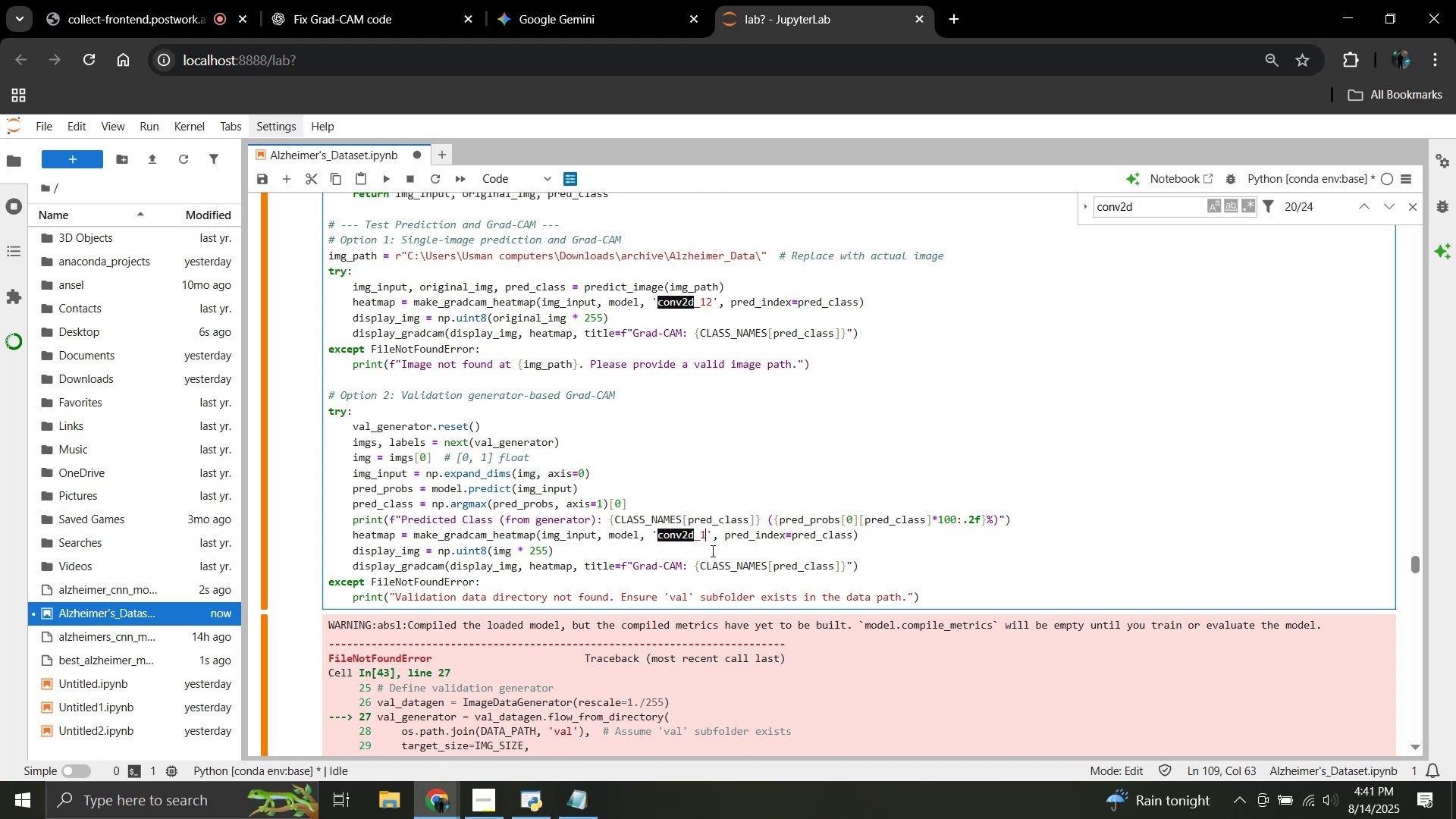 
key(Numpad2)
 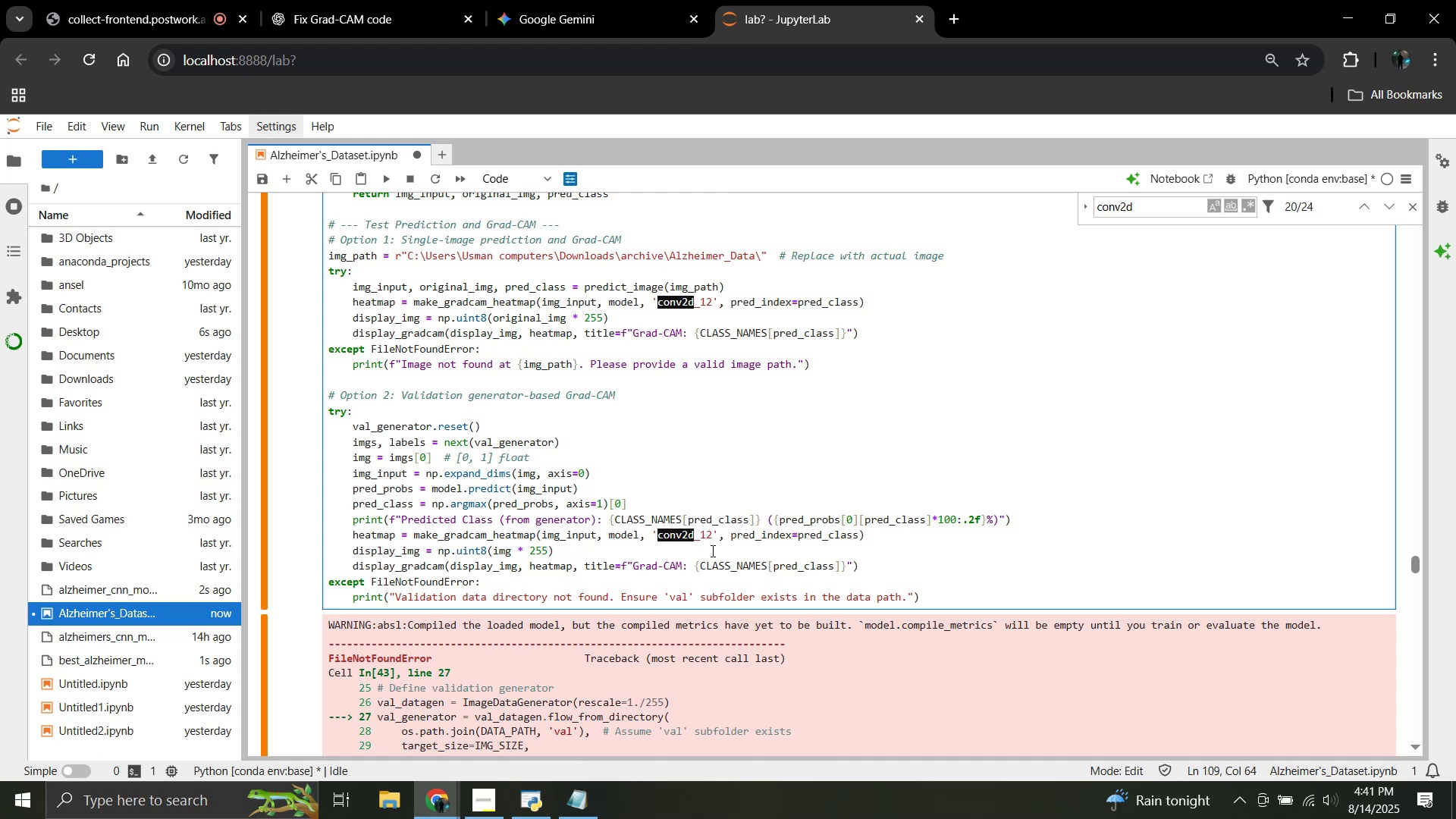 
scroll: coordinate [708, 557], scroll_direction: down, amount: 9.0
 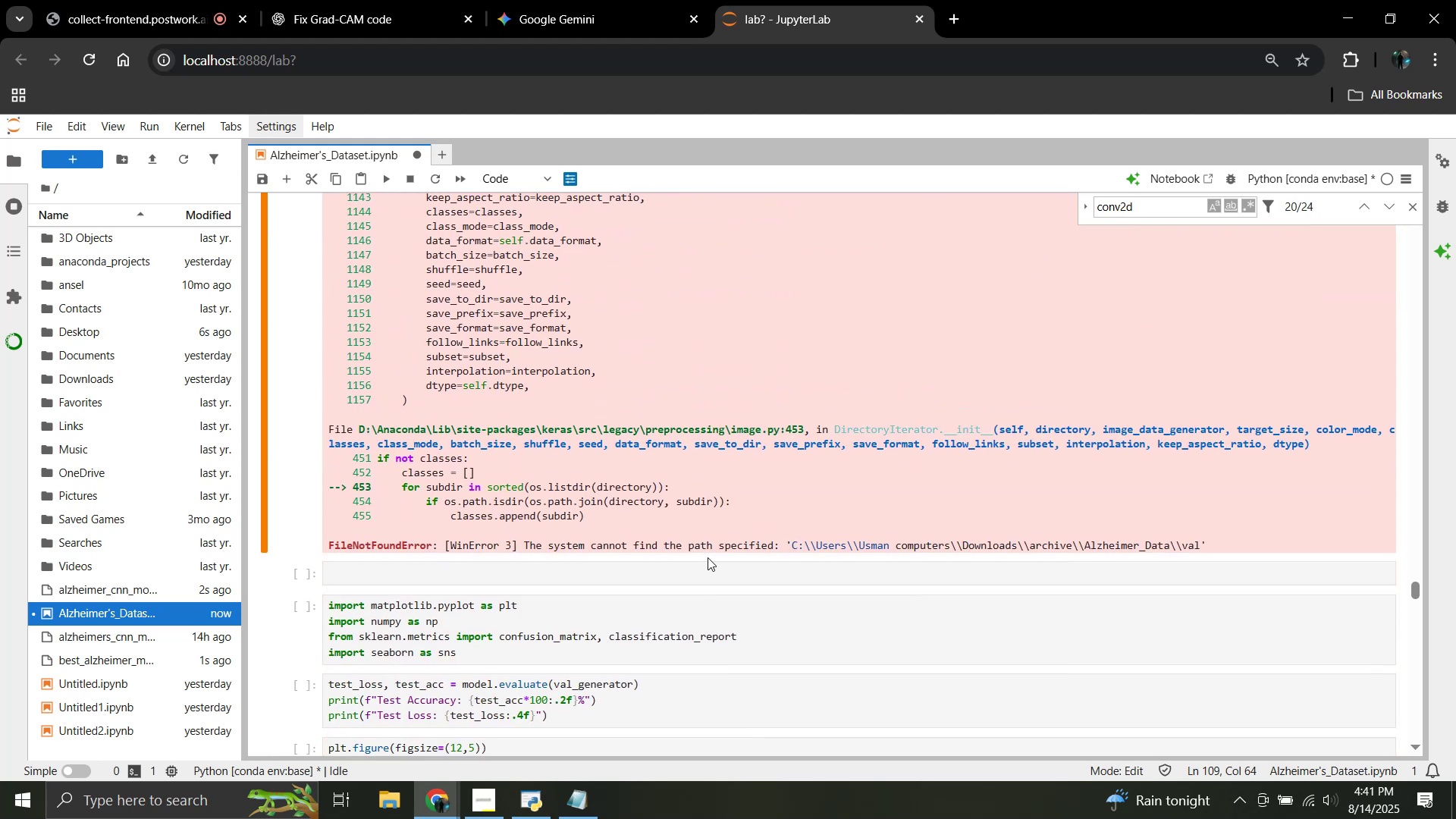 
scroll: coordinate [708, 557], scroll_direction: up, amount: 27.0
 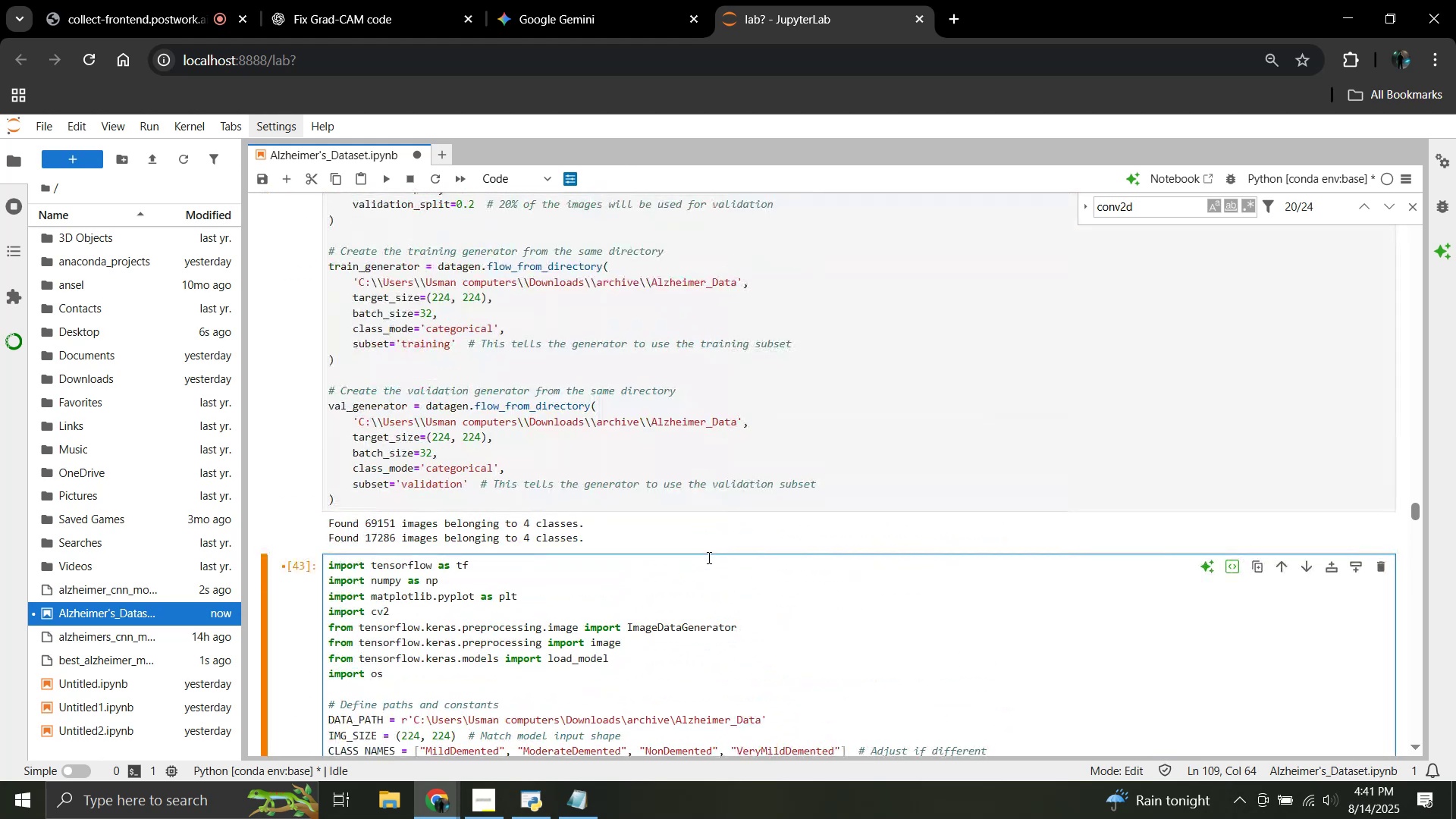 
scroll: coordinate [708, 557], scroll_direction: down, amount: 15.0
 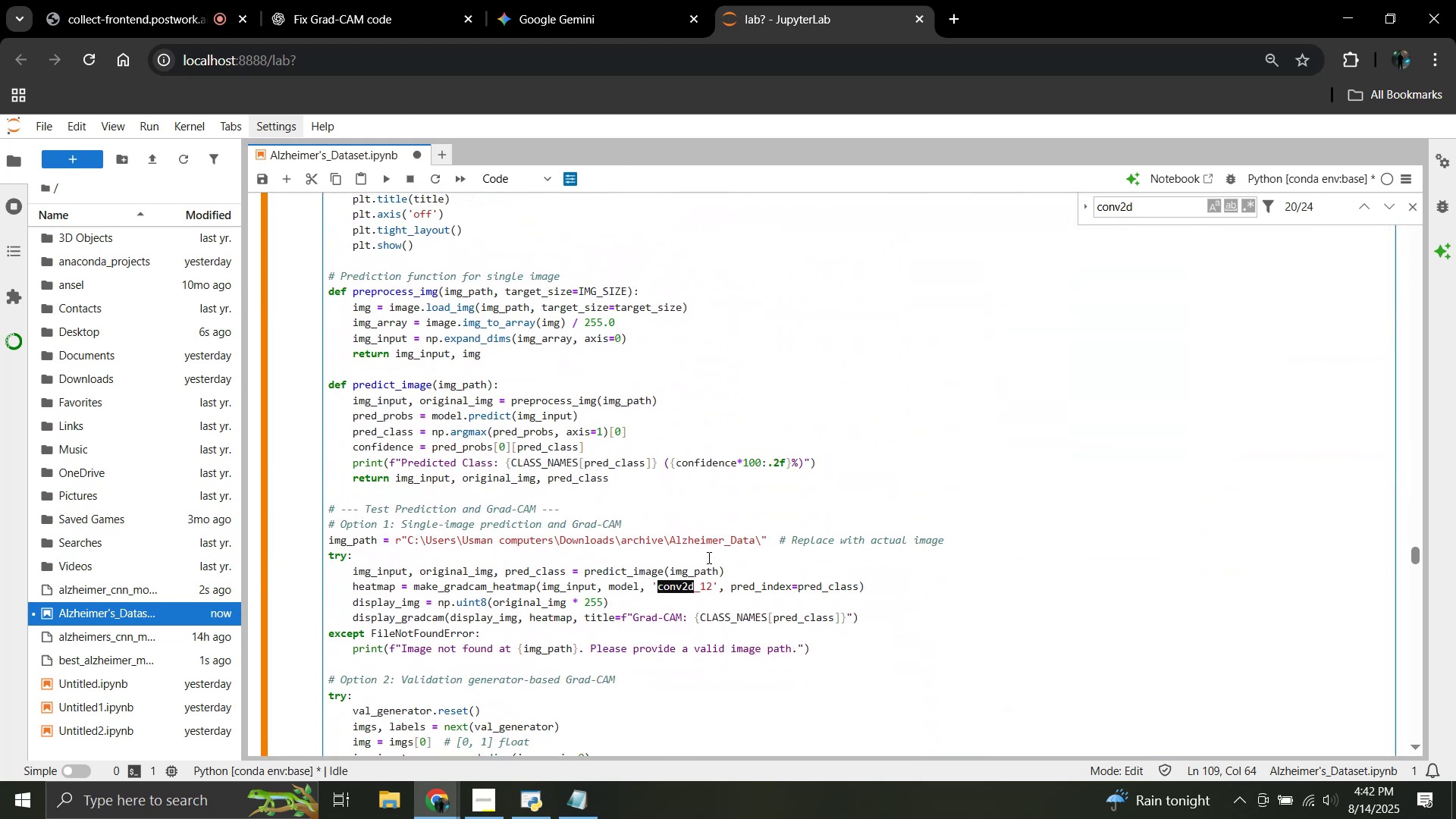 
key(Shift+Enter)
 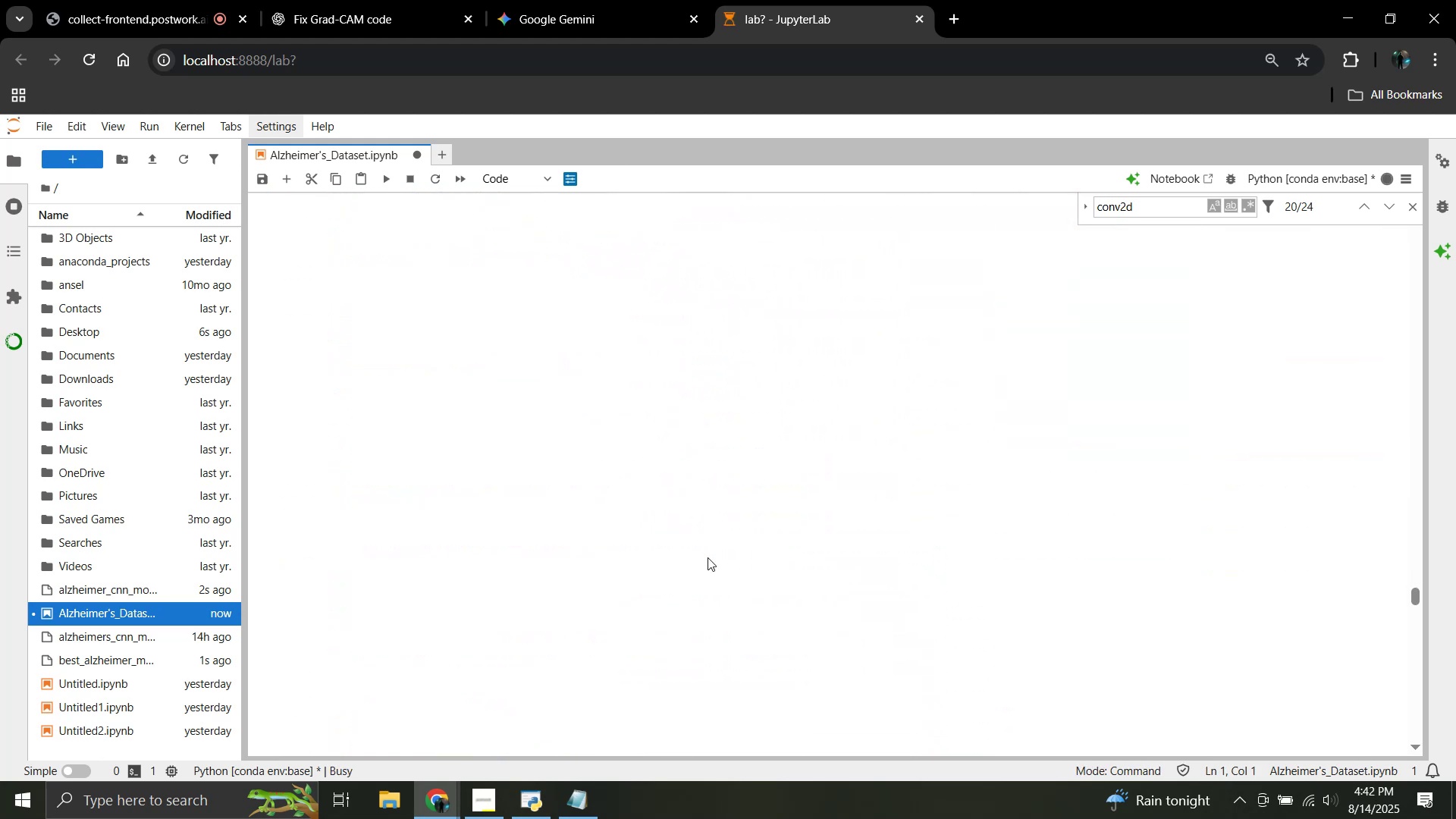 
scroll: coordinate [700, 524], scroll_direction: up, amount: 15.0
 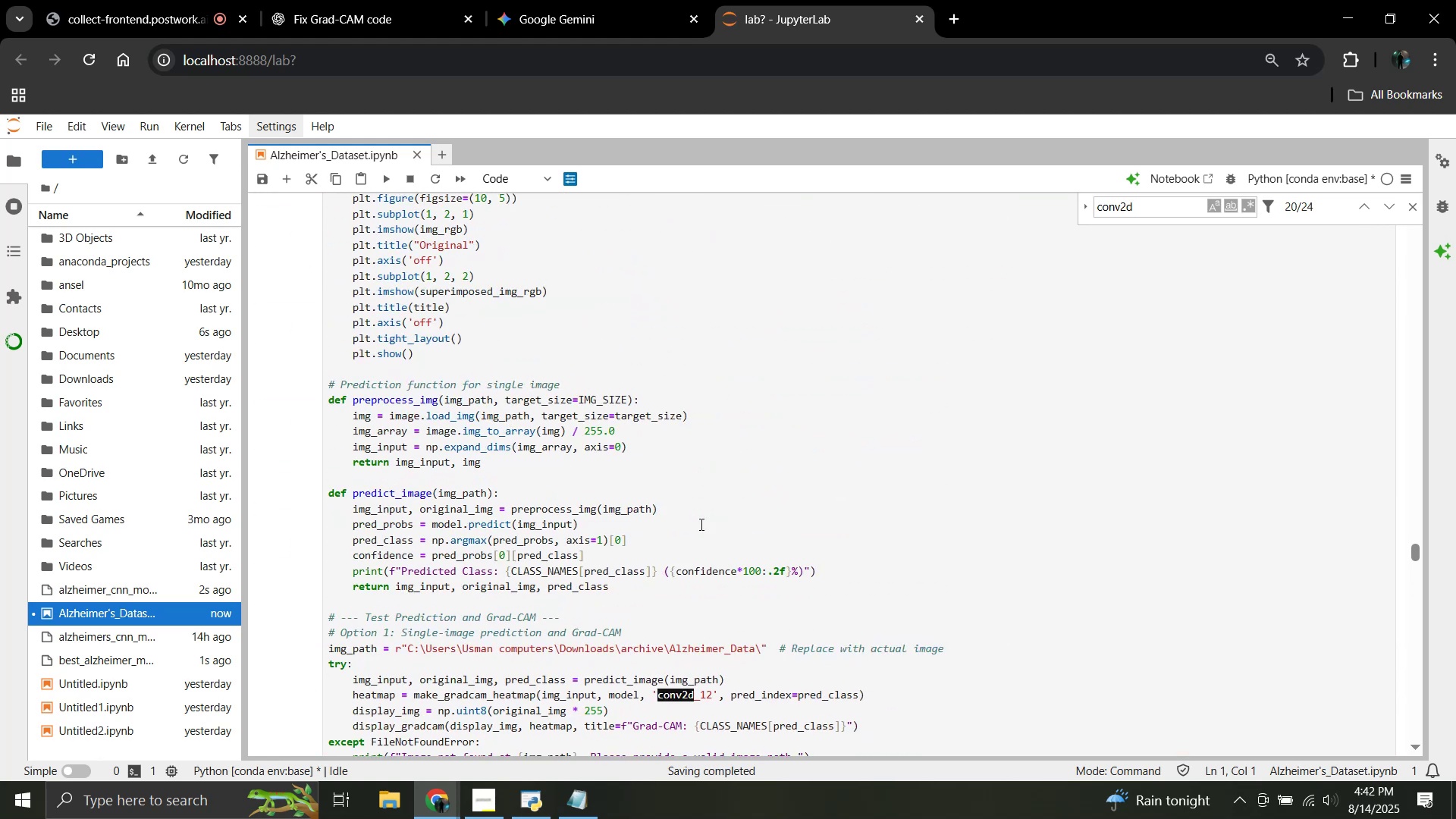 
scroll: coordinate [700, 524], scroll_direction: down, amount: 4.0
 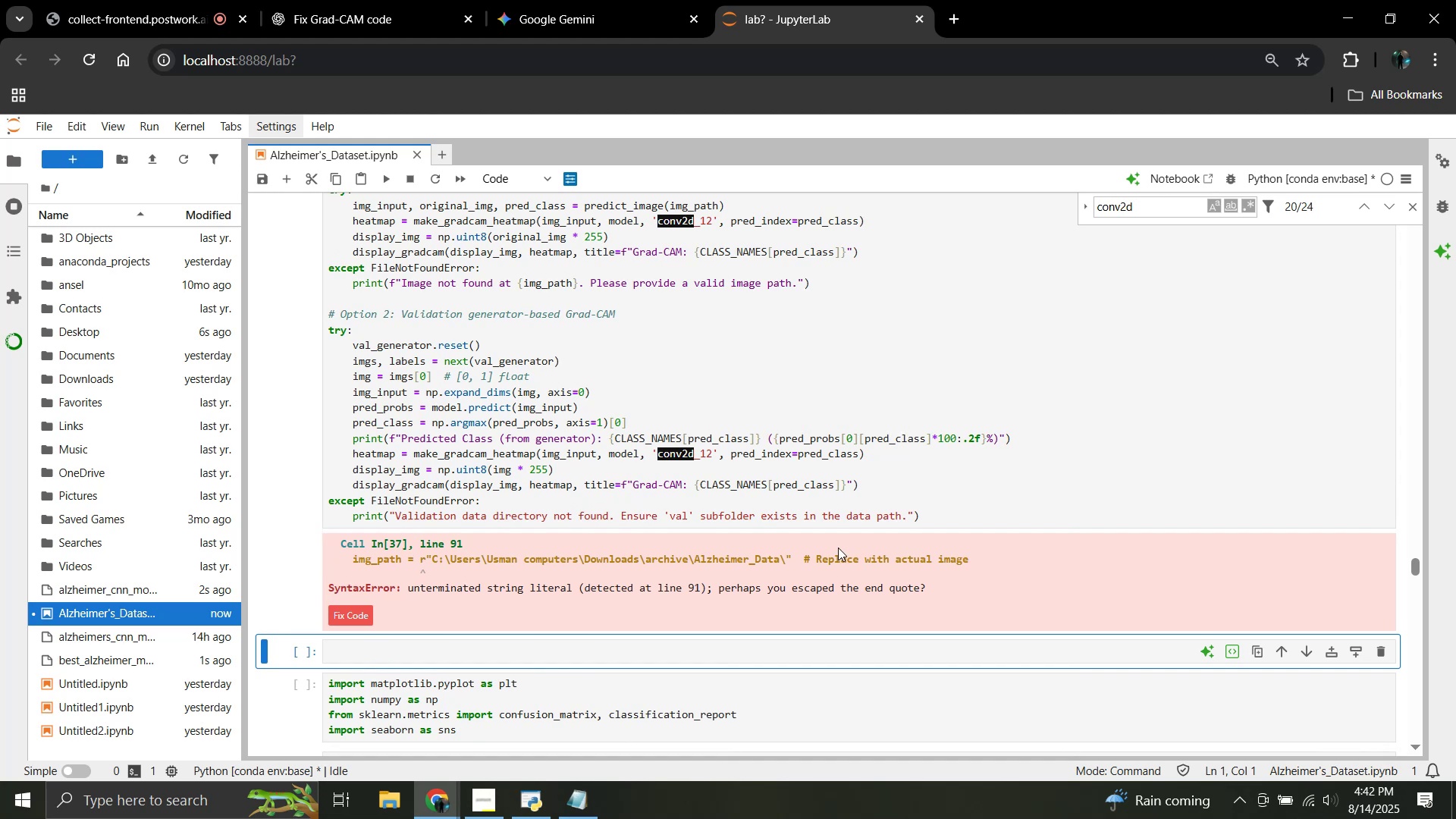 
wait(16.1)
 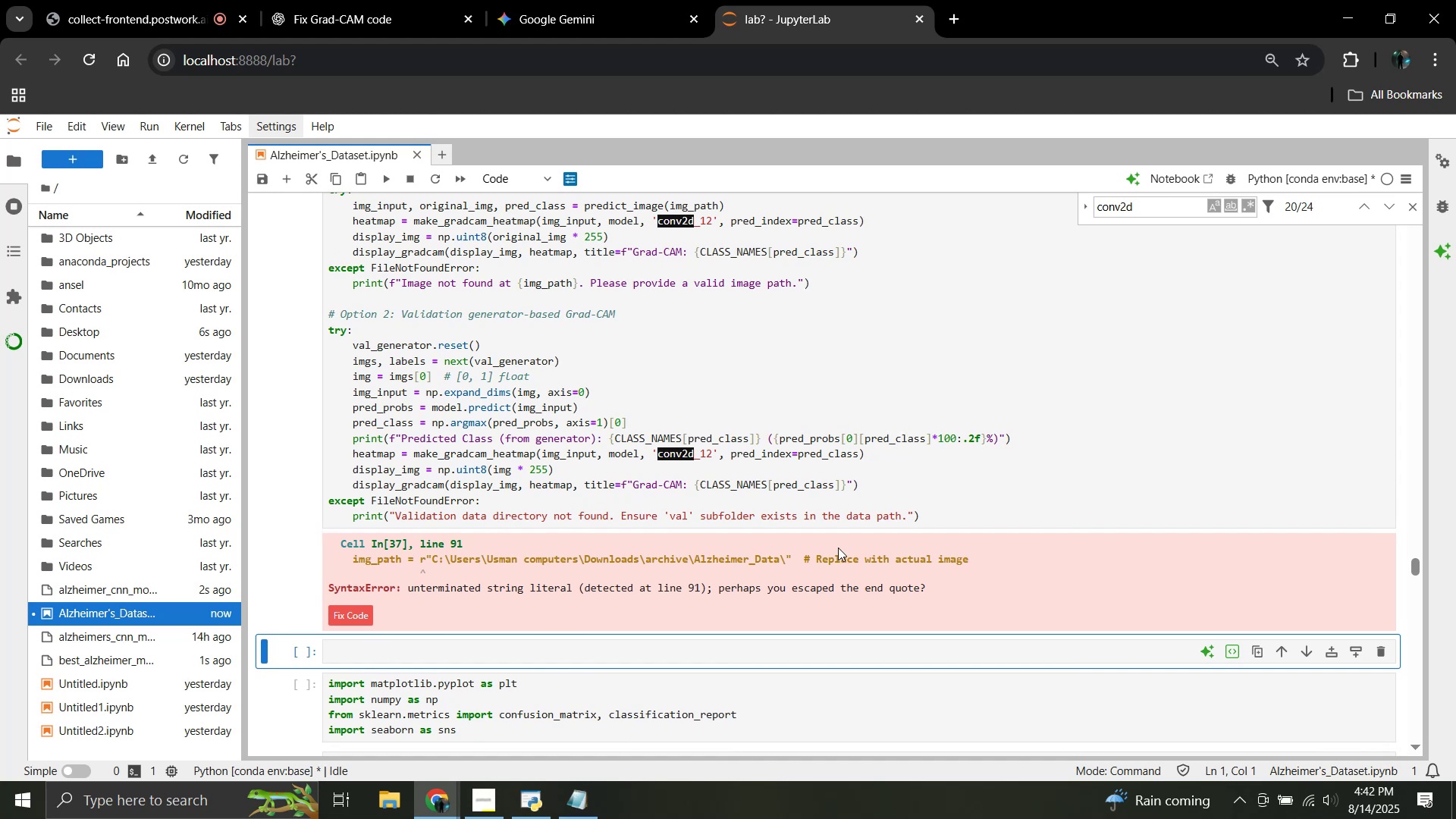 
left_click([450, 544])
 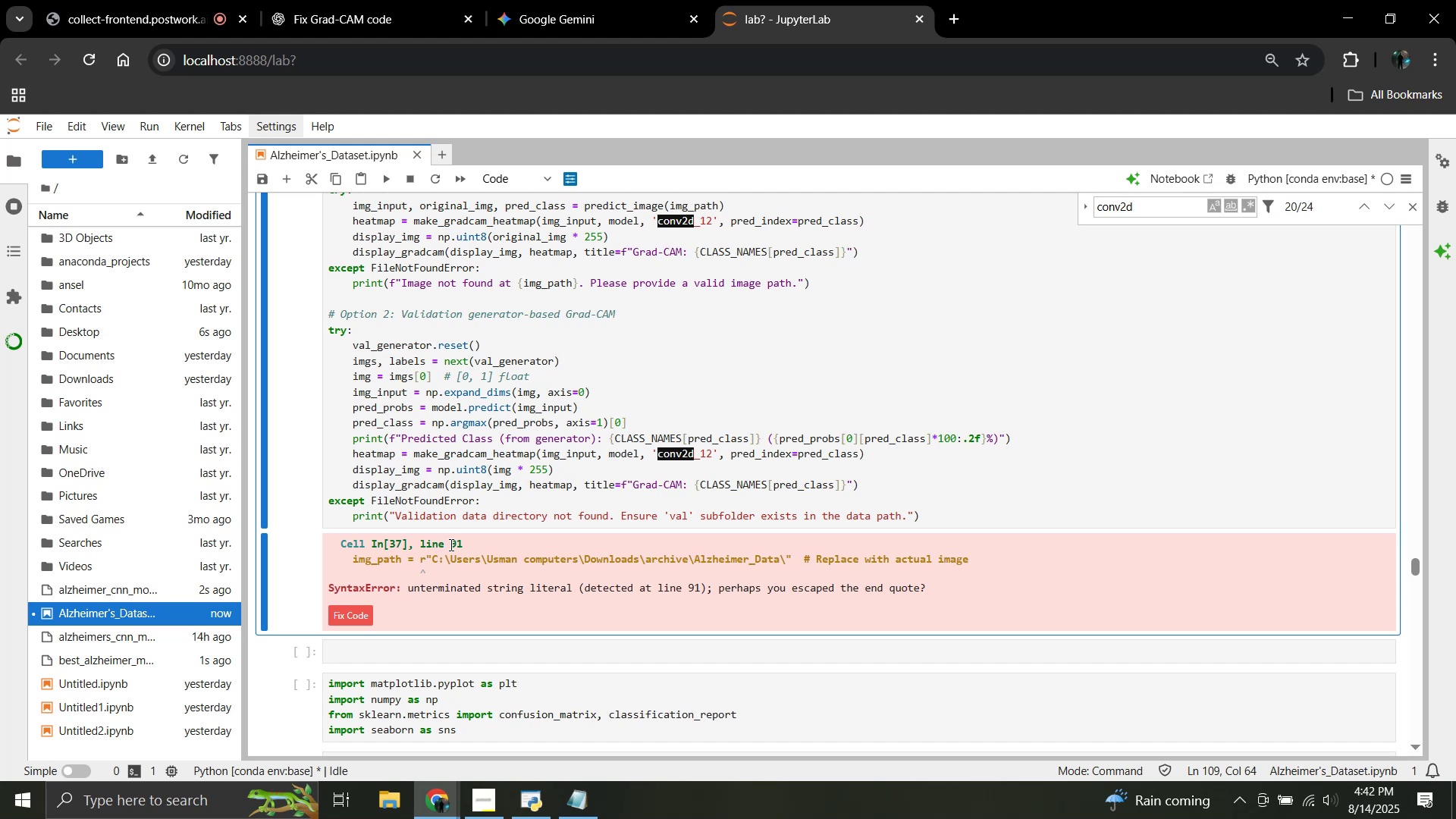 
wait(14.2)
 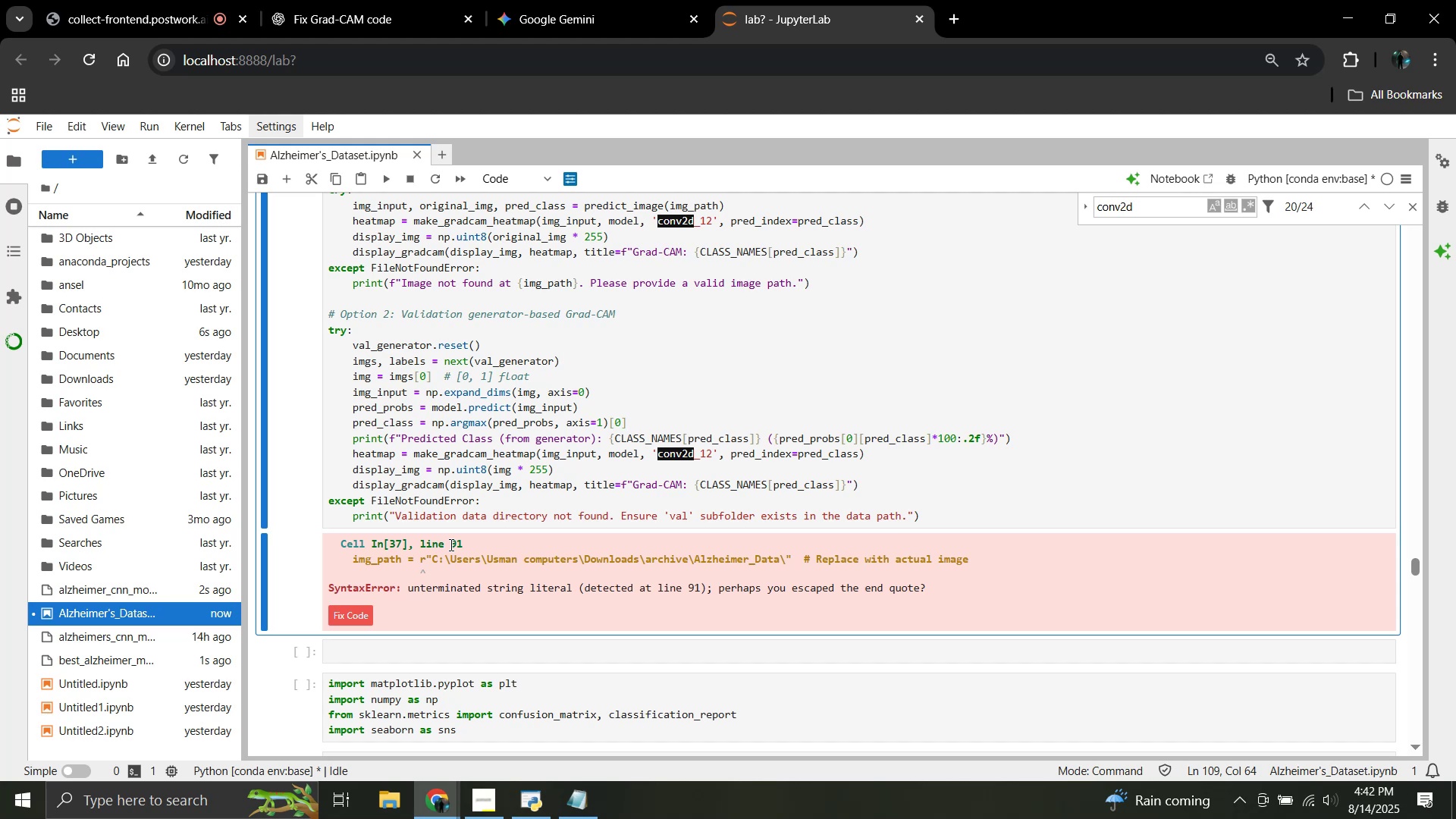 
scroll: coordinate [624, 524], scroll_direction: up, amount: 2.0
 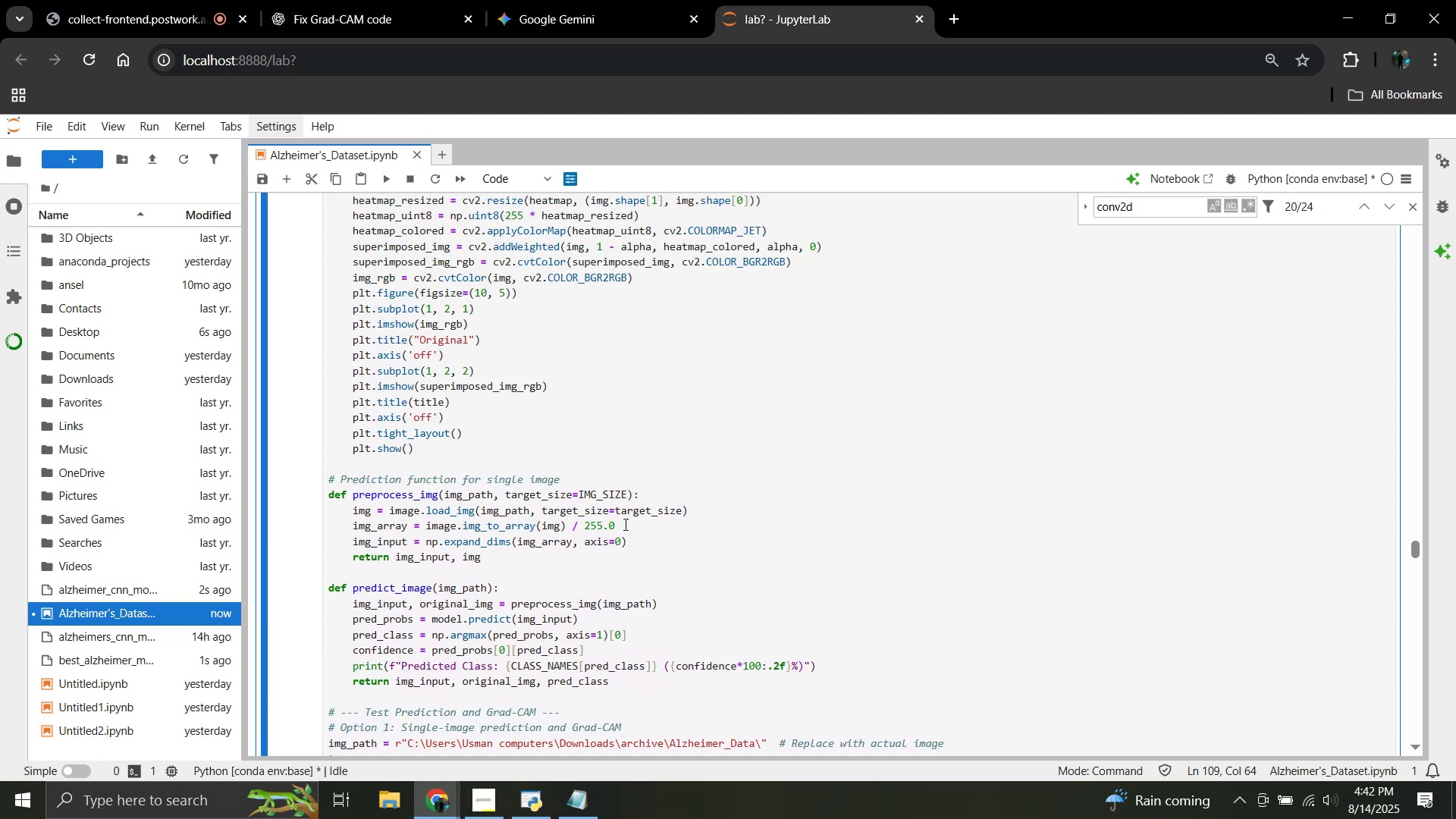 
scroll: coordinate [624, 524], scroll_direction: down, amount: 5.0
 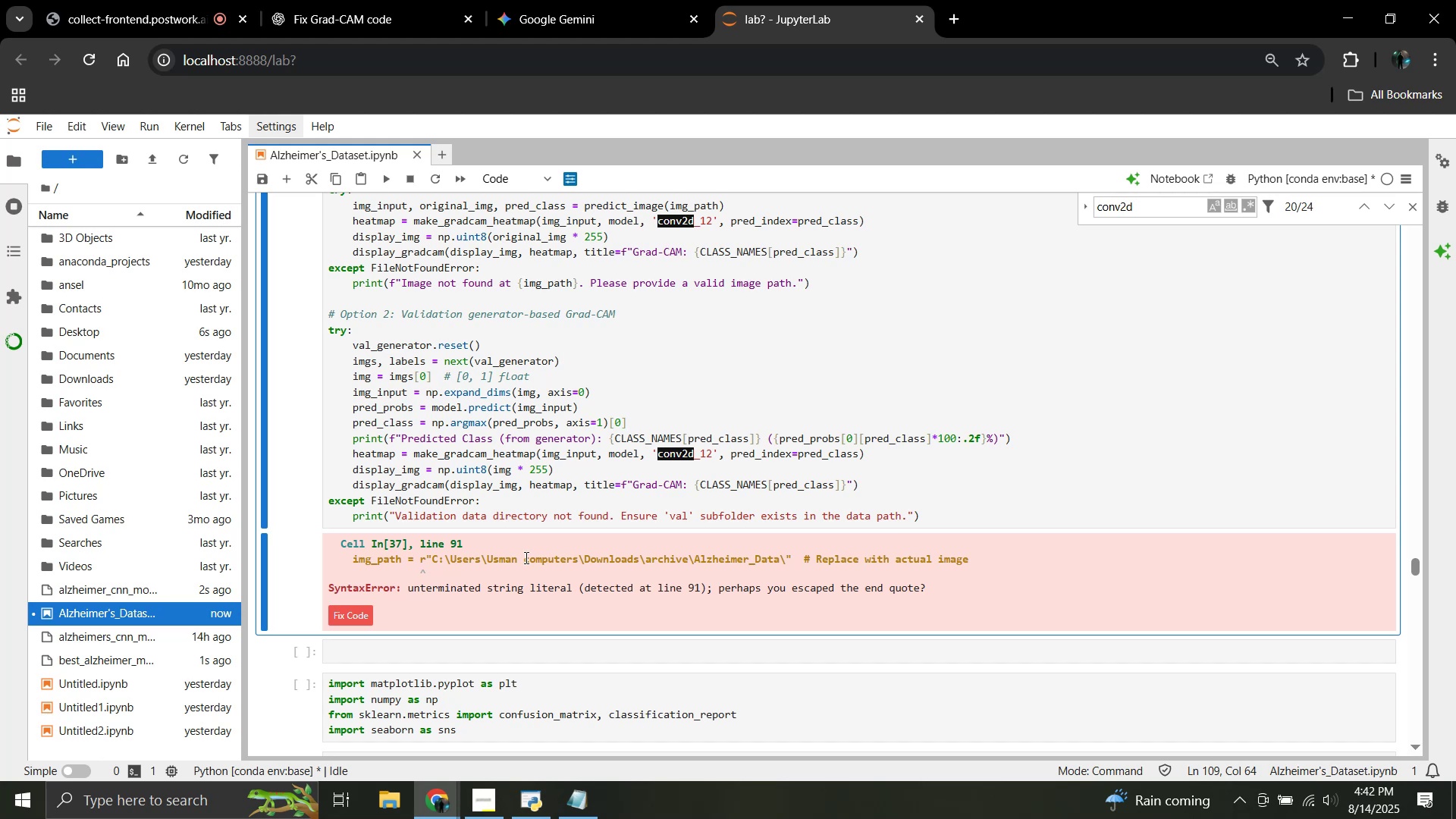 
wait(12.14)
 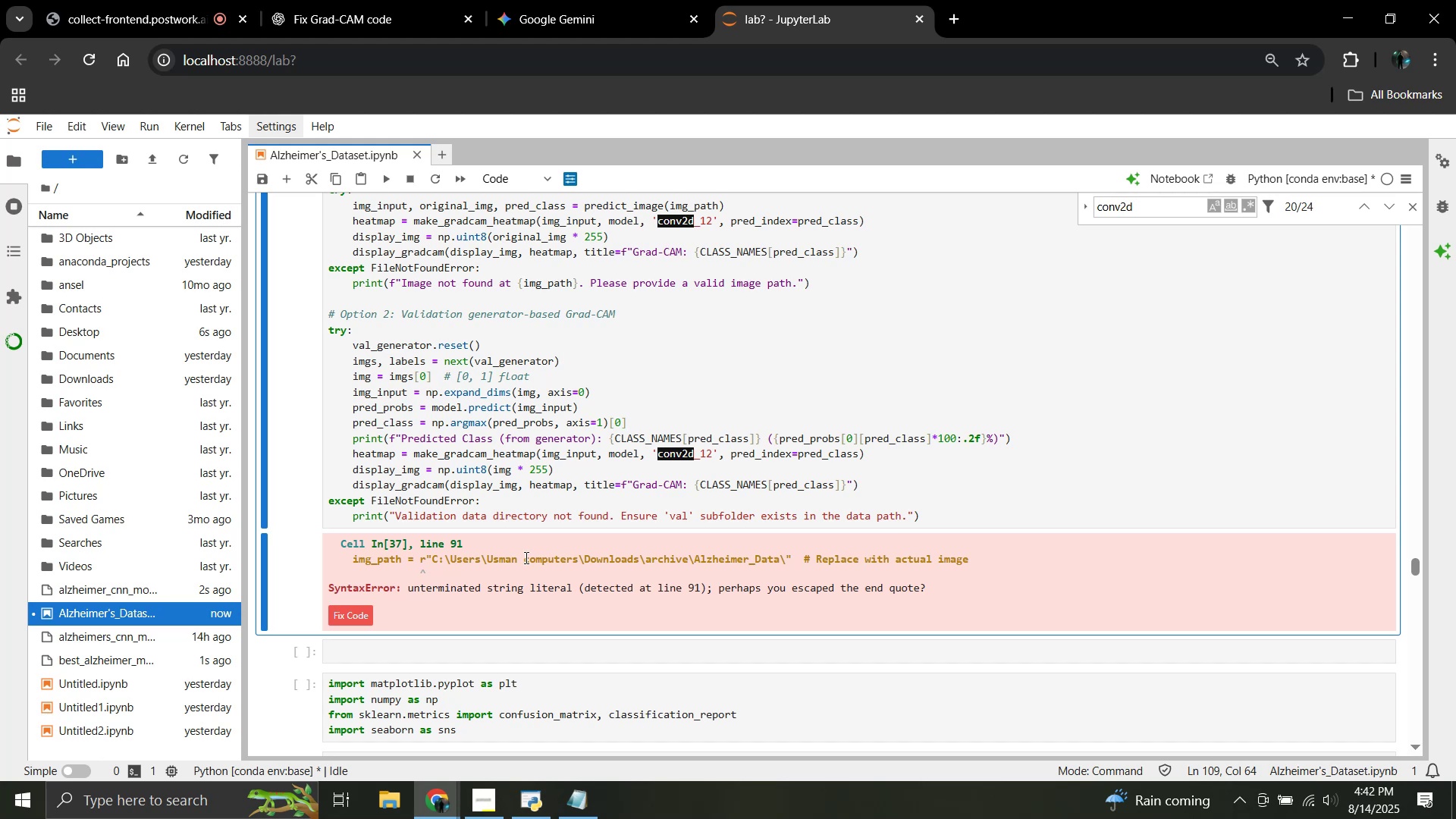 
left_click_drag(start_coordinate=[924, 591], to_coordinate=[342, 544])
 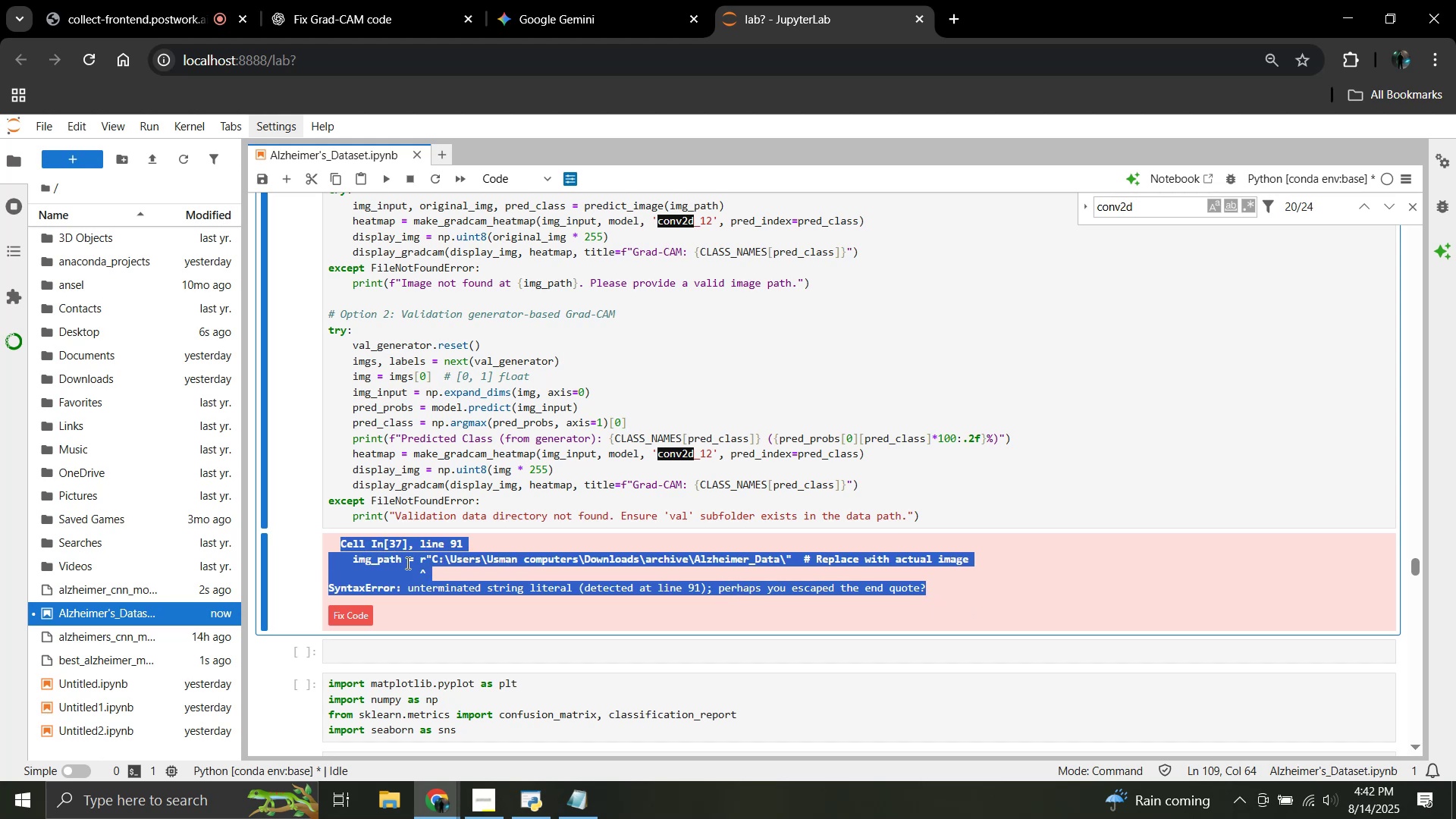 
key(Control+C)
 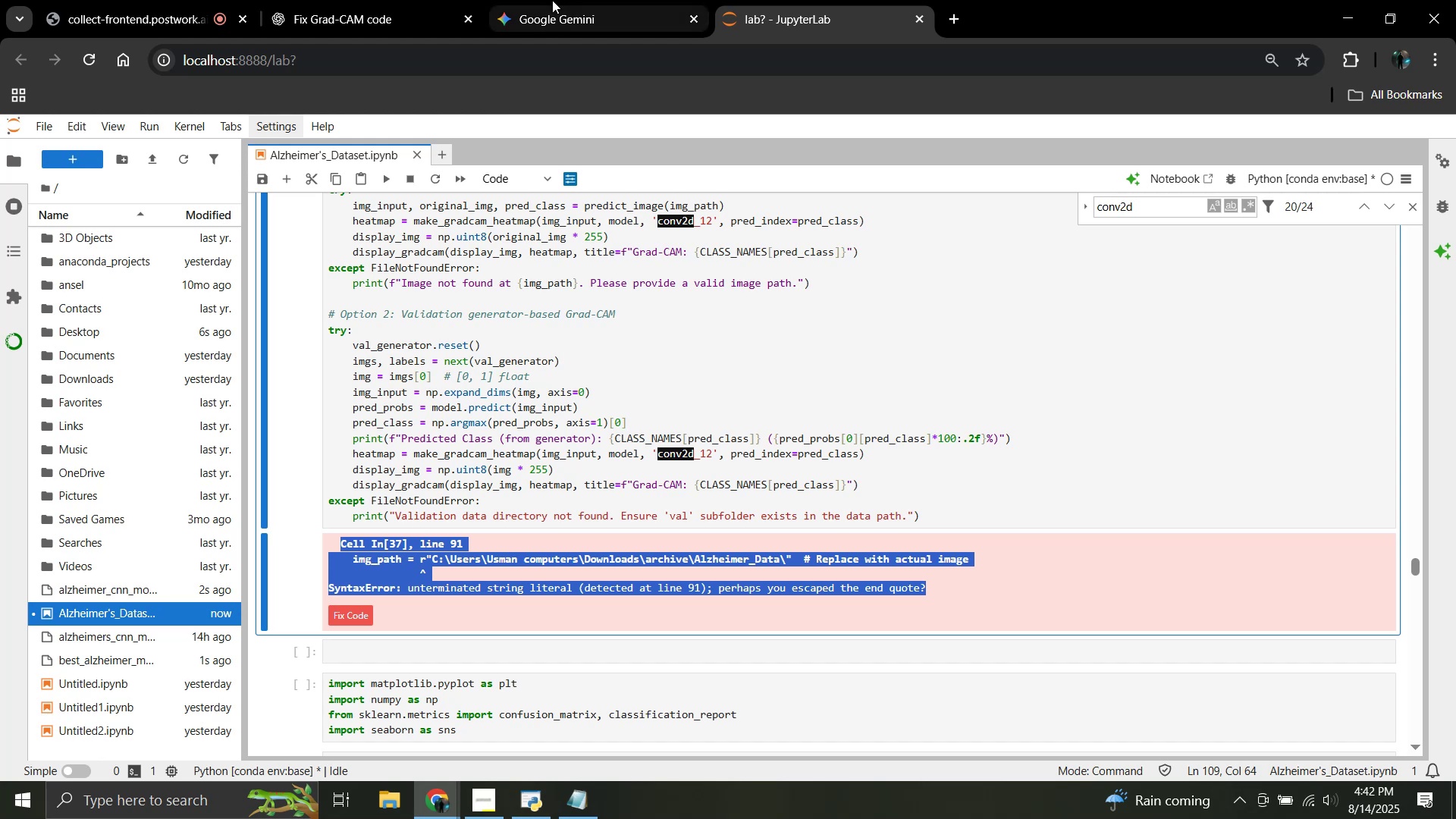 
left_click([552, 0])
 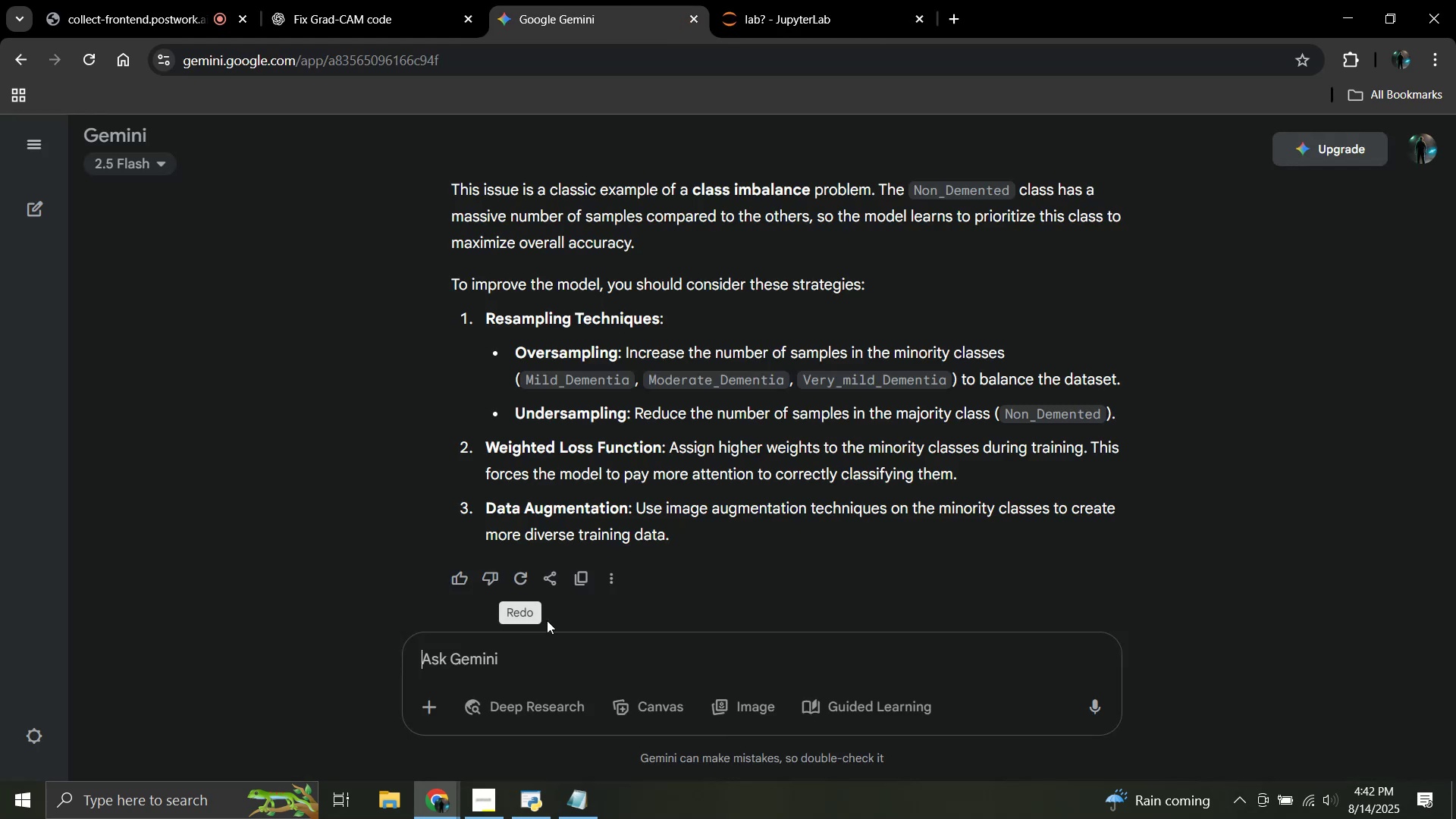 
key(Control+V)
 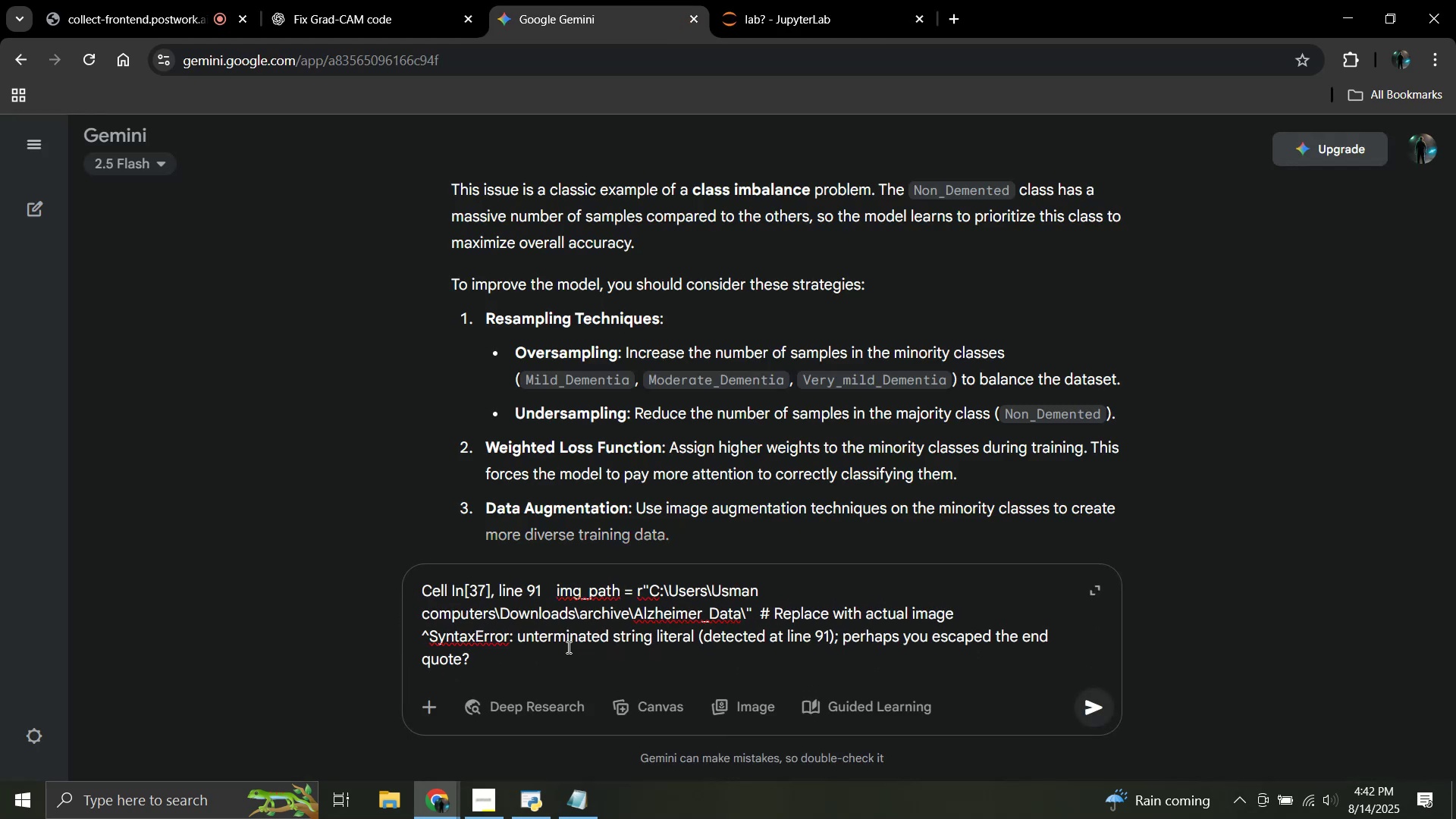 
key(Enter)
 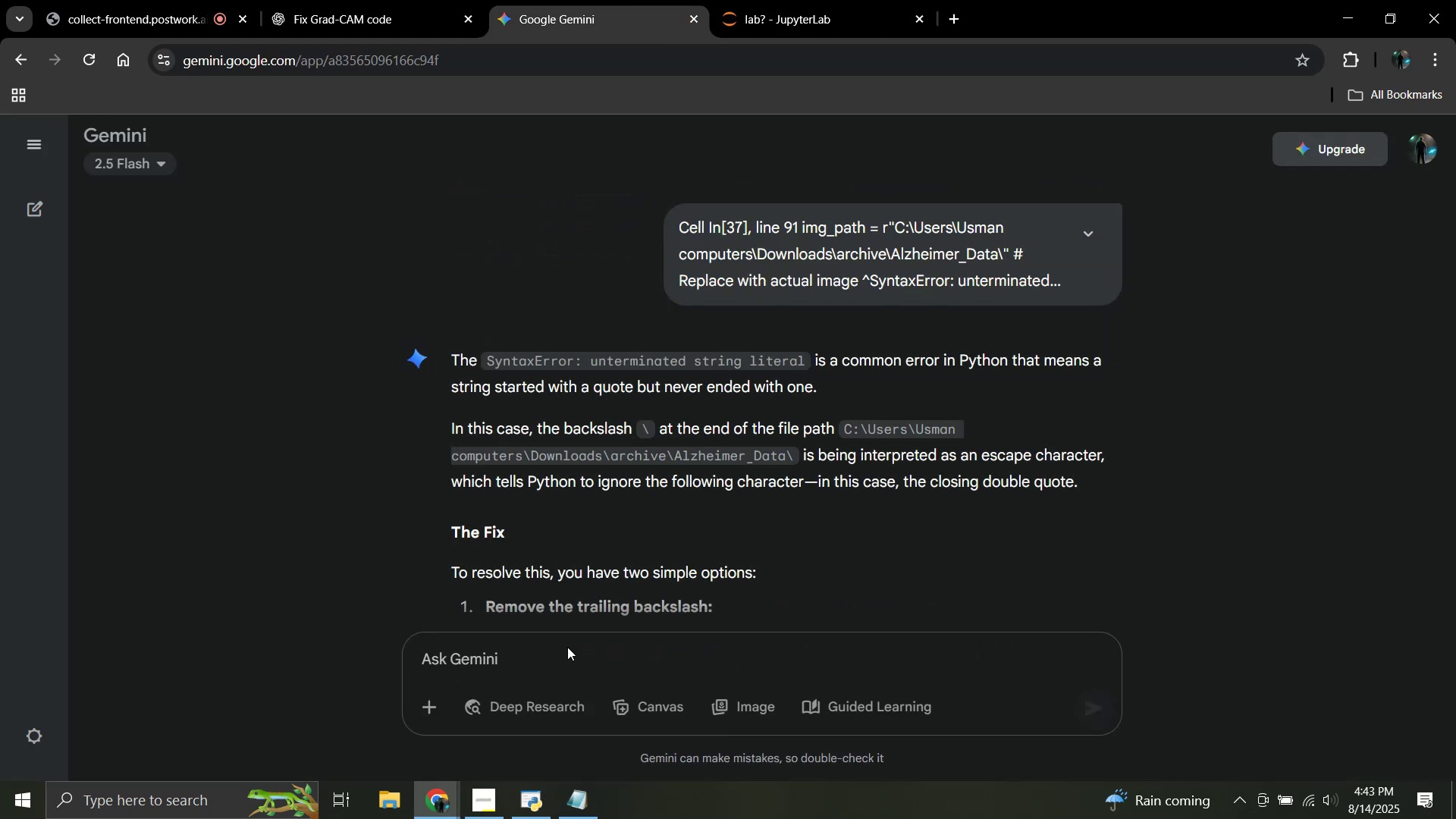 
wait(7.06)
 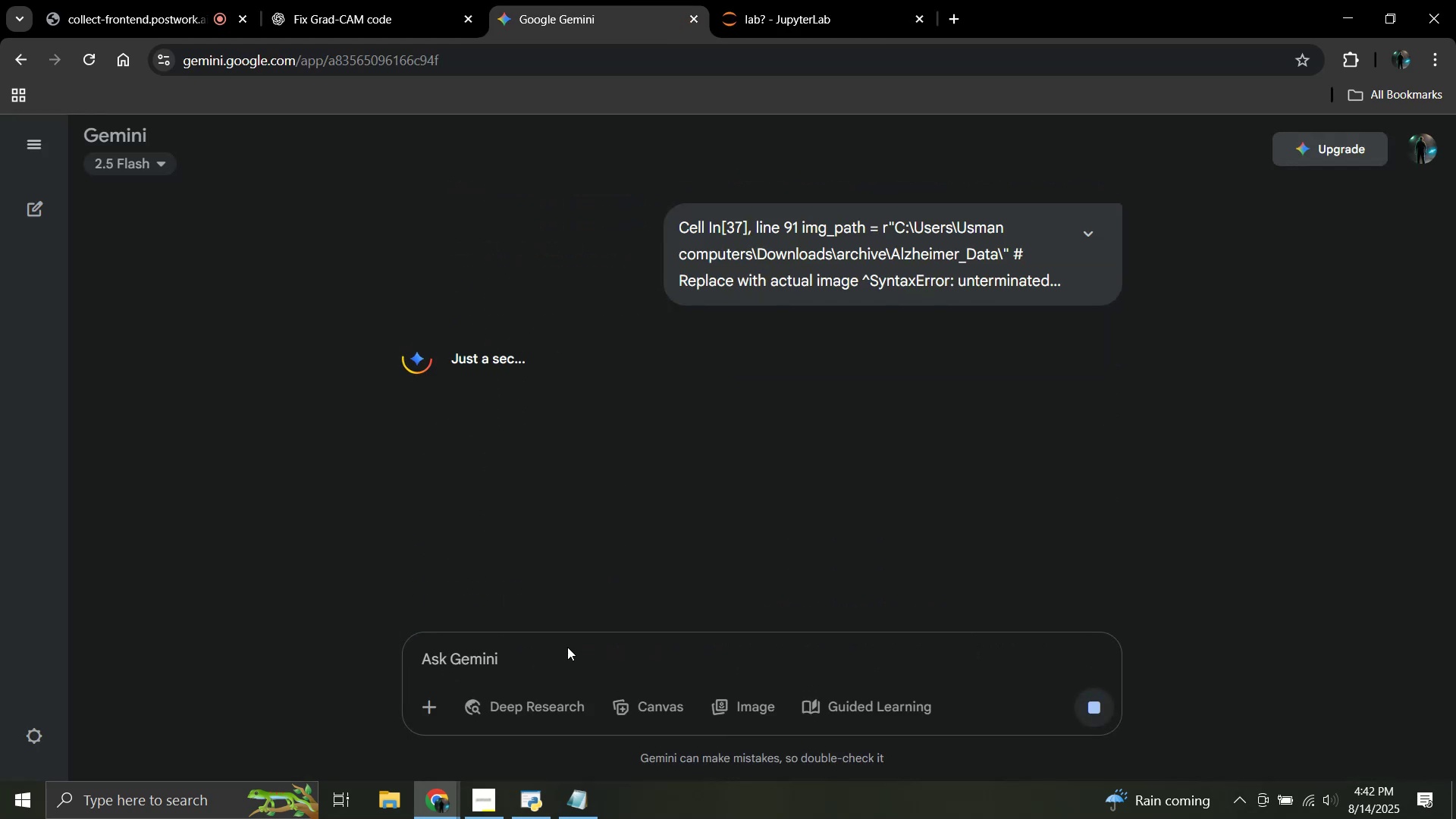 
scroll: coordinate [723, 486], scroll_direction: down, amount: 2.0
 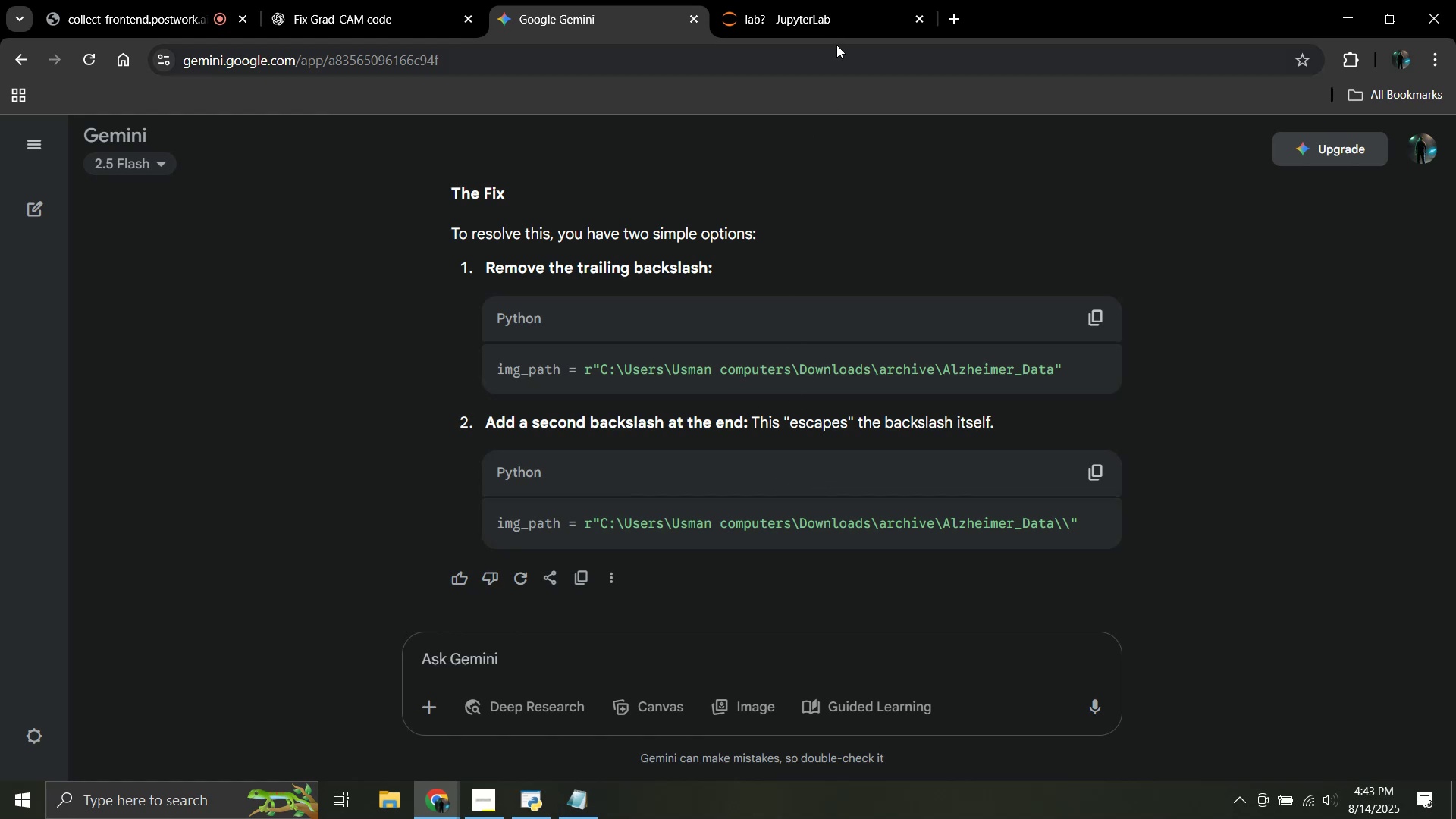 
wait(11.15)
 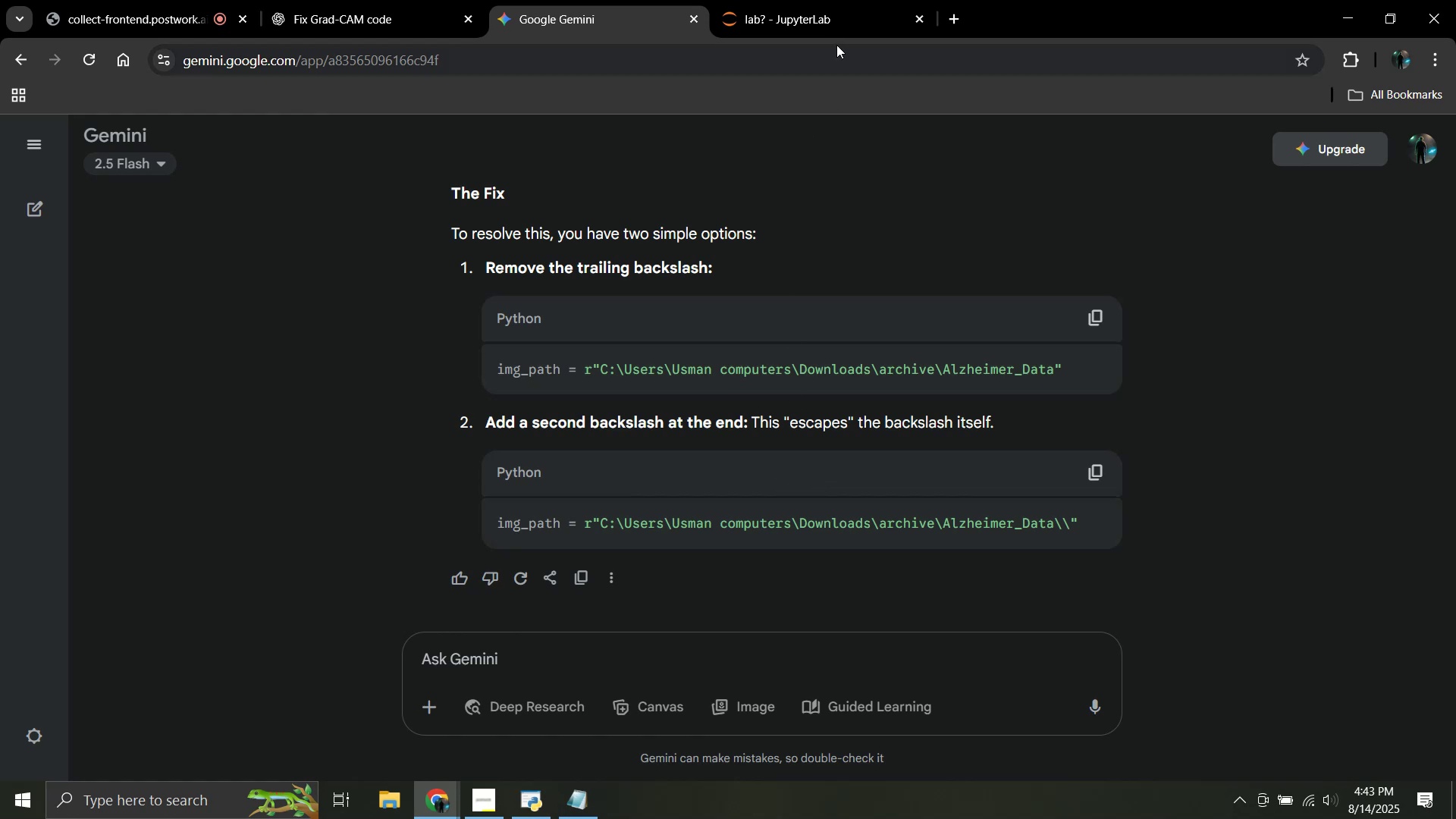 
left_click([821, 0])
 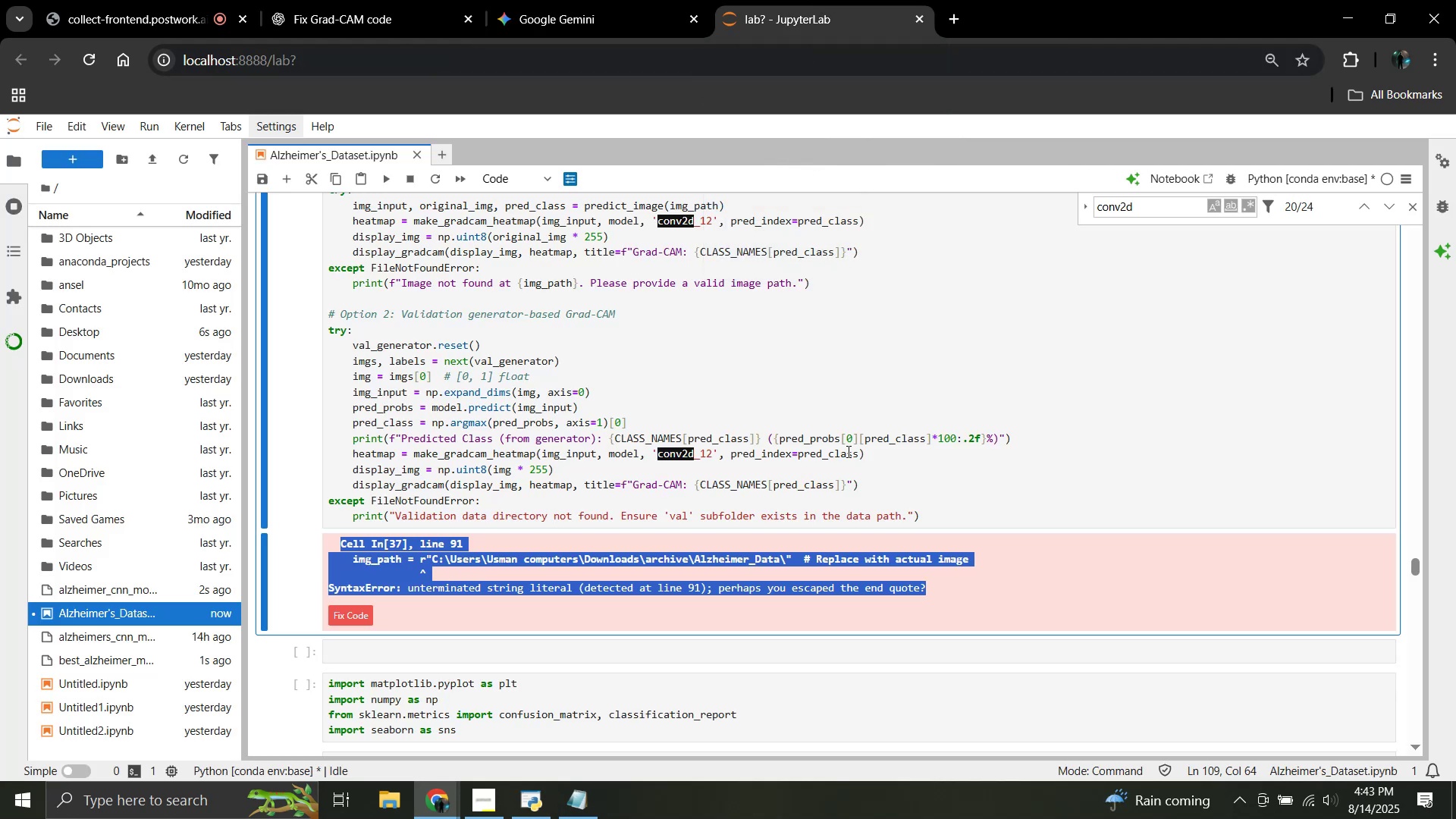 
left_click([848, 451])
 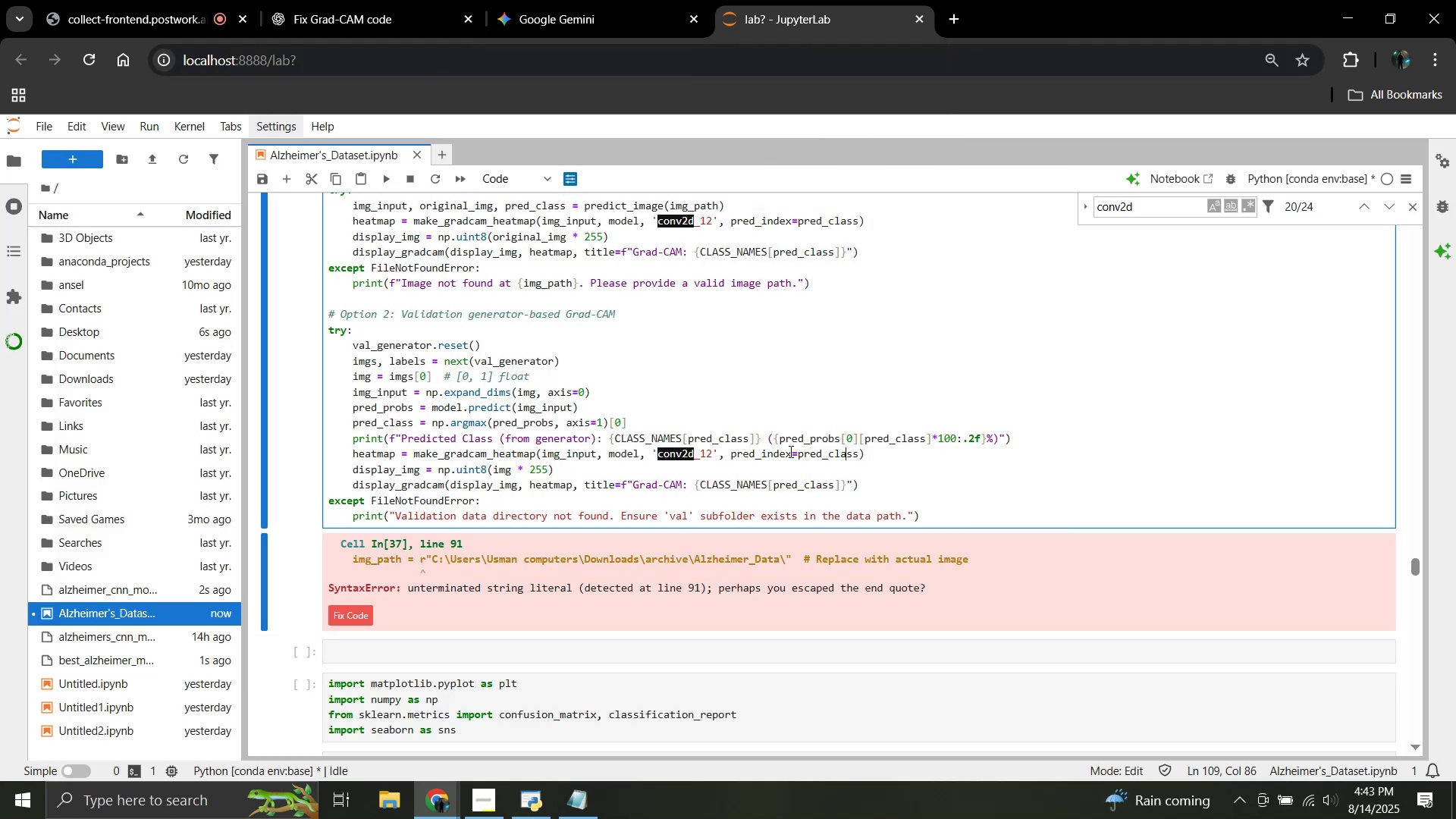 
scroll: coordinate [753, 450], scroll_direction: up, amount: 3.0
 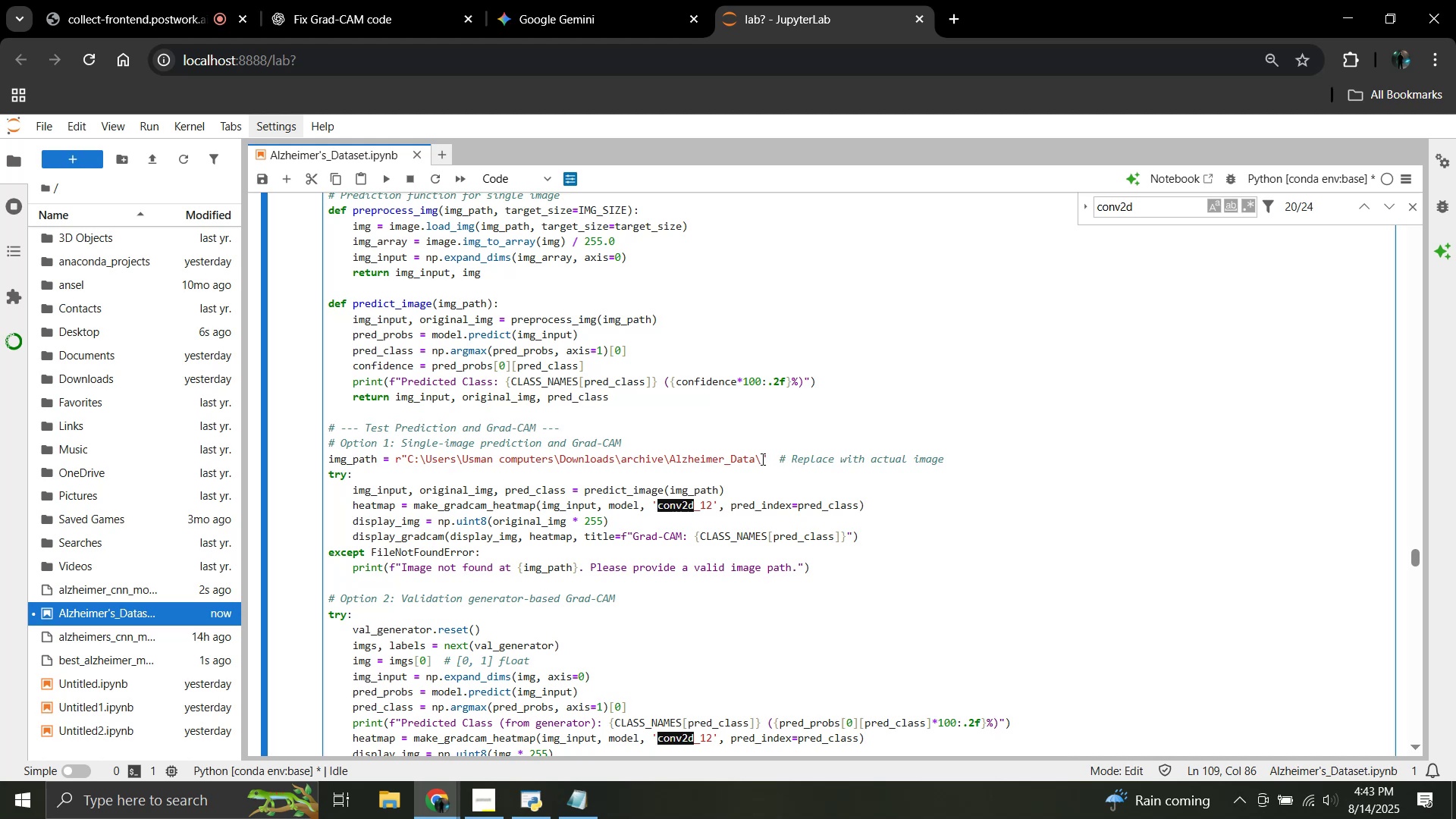 
left_click([539, 0])
 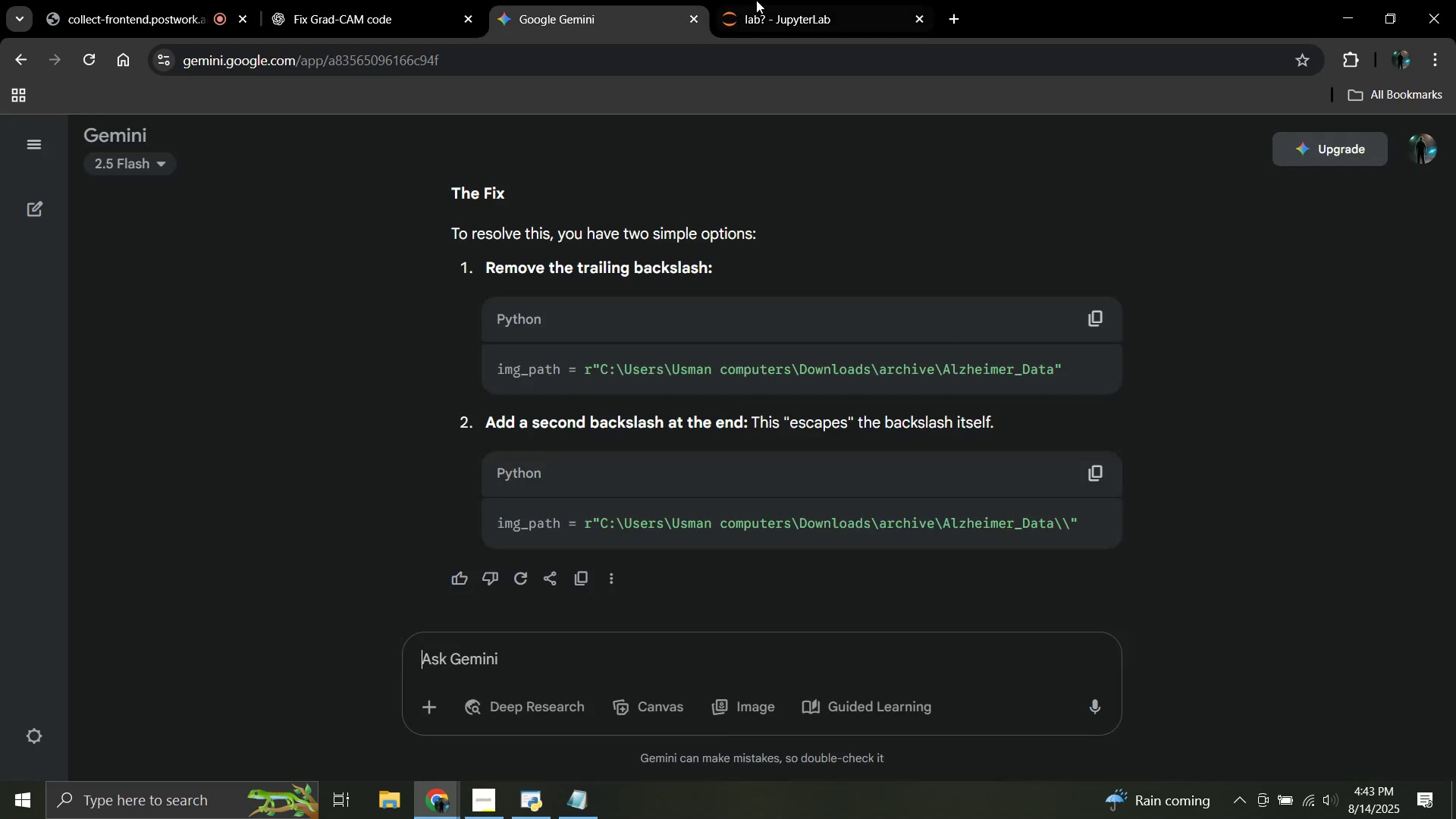 
left_click([788, 0])
 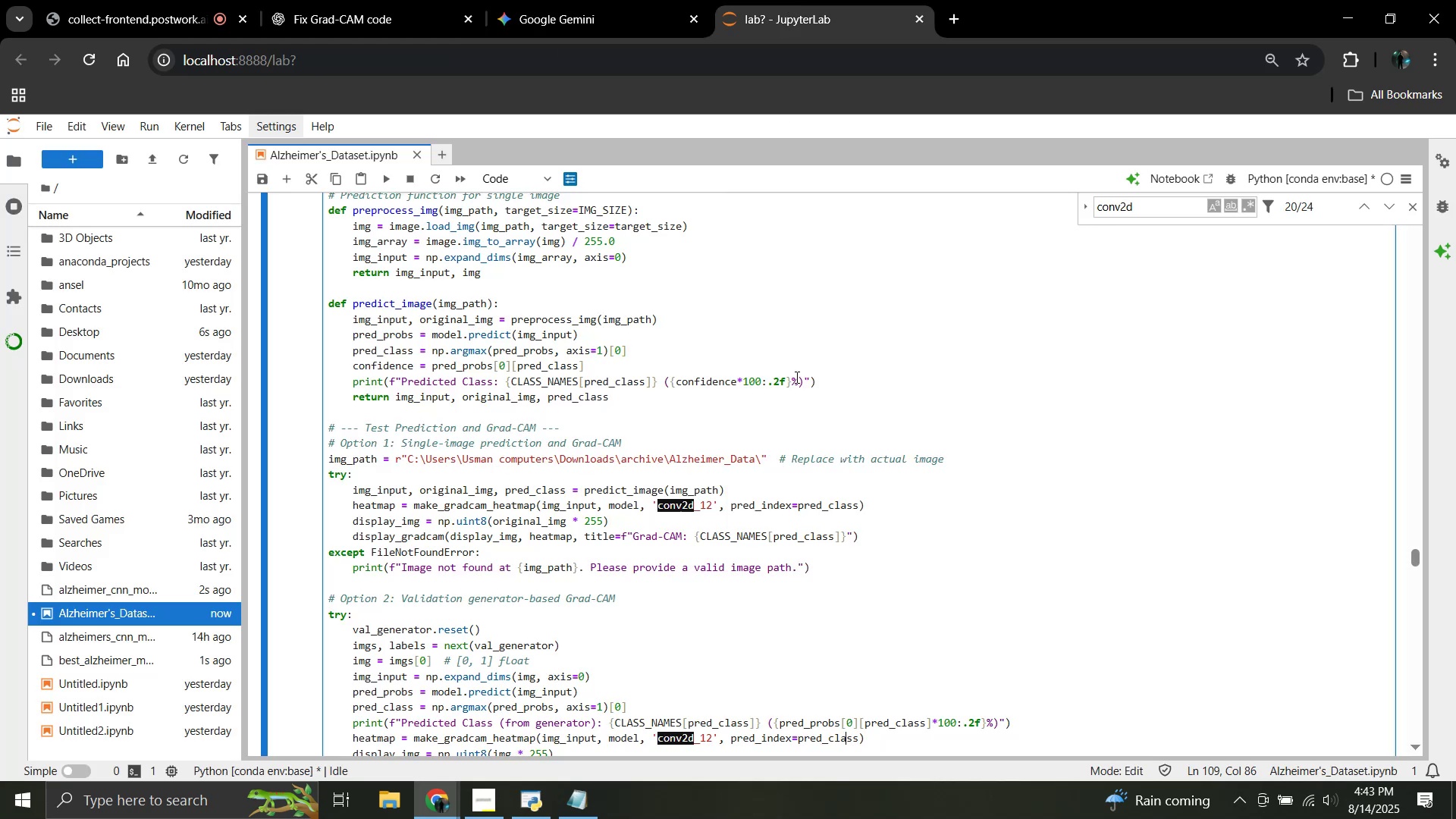 
scroll: coordinate [782, 410], scroll_direction: down, amount: 4.0
 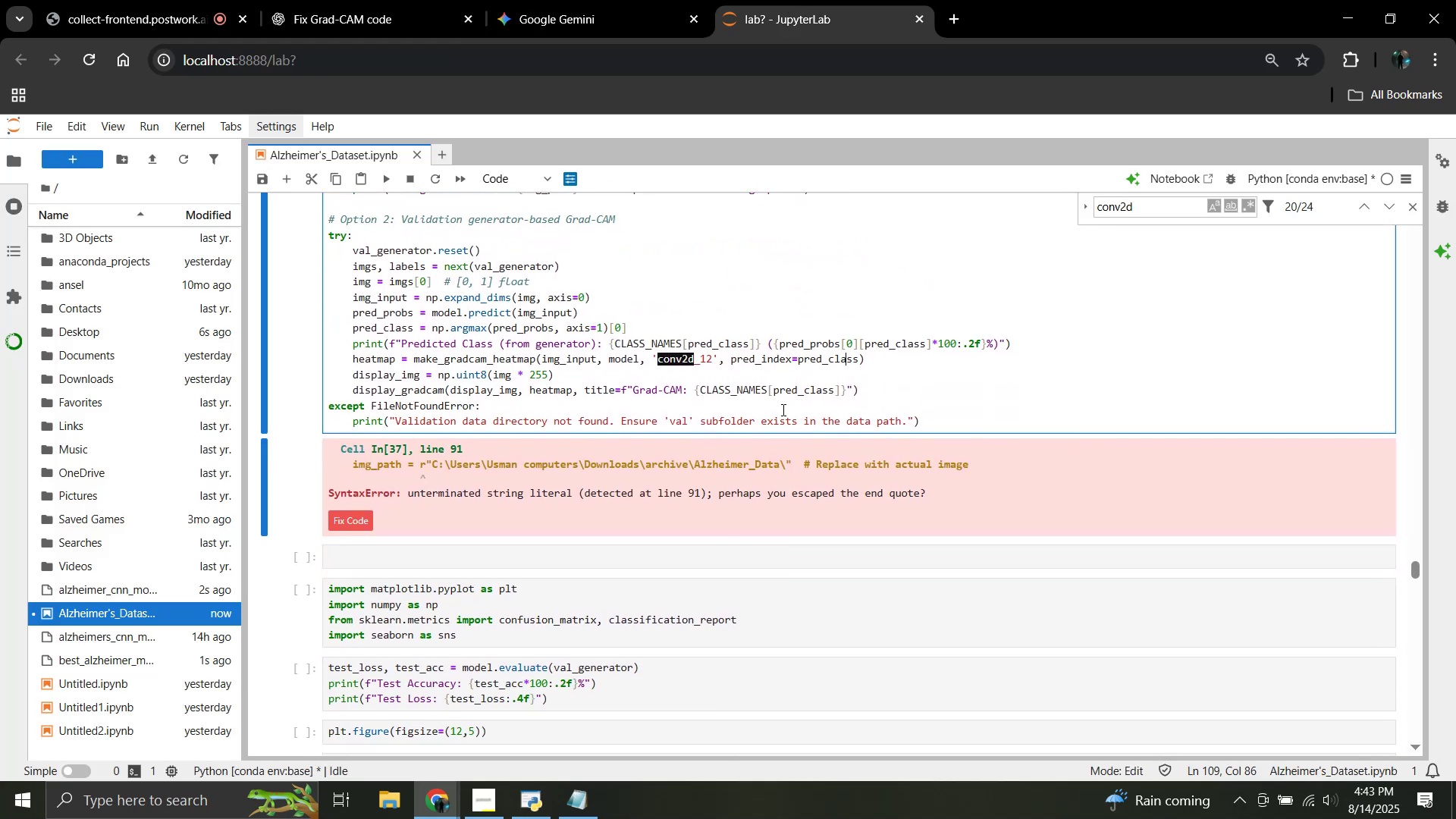 
scroll: coordinate [658, 427], scroll_direction: up, amount: 5.0
 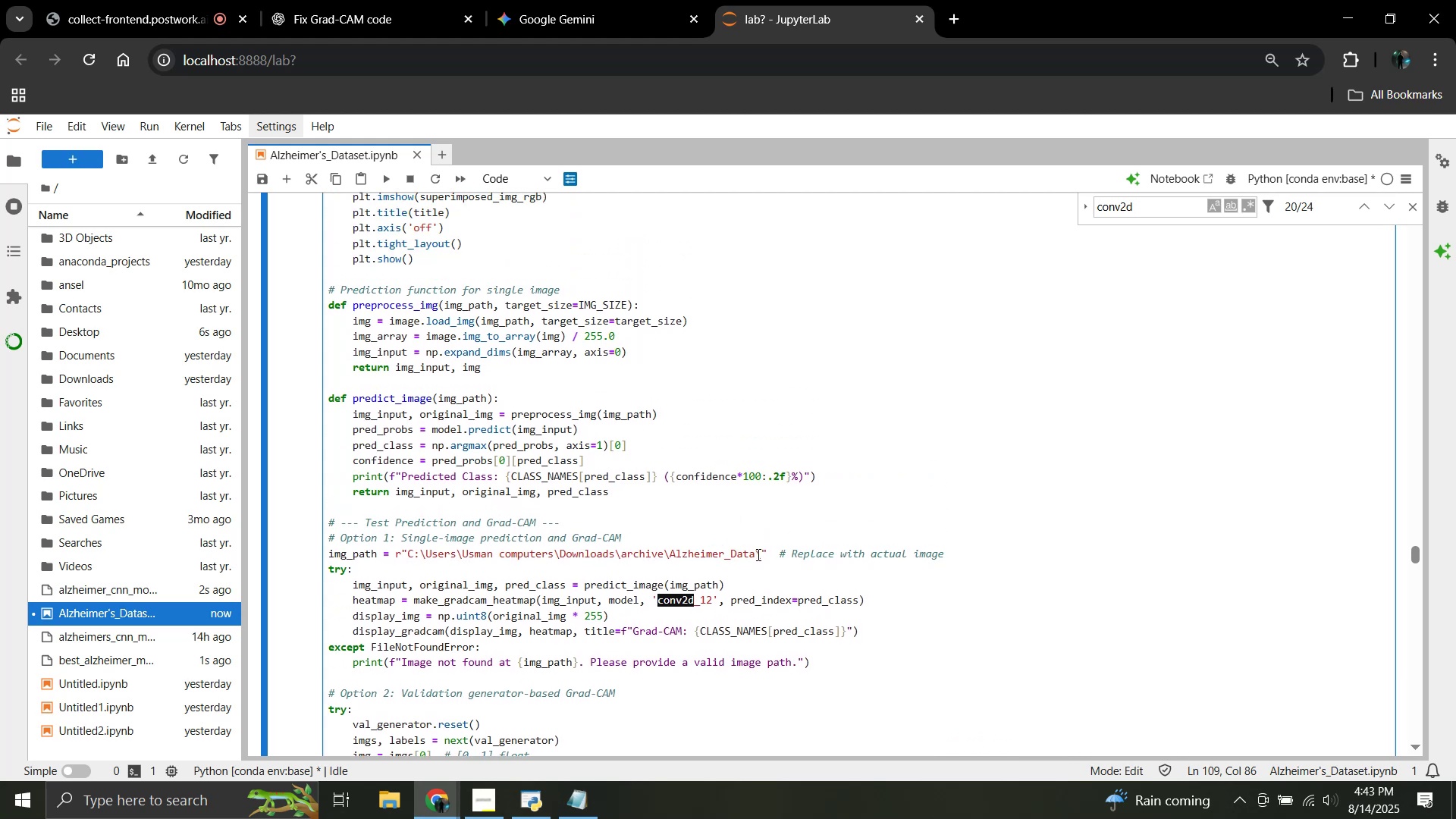 
left_click([760, 557])
 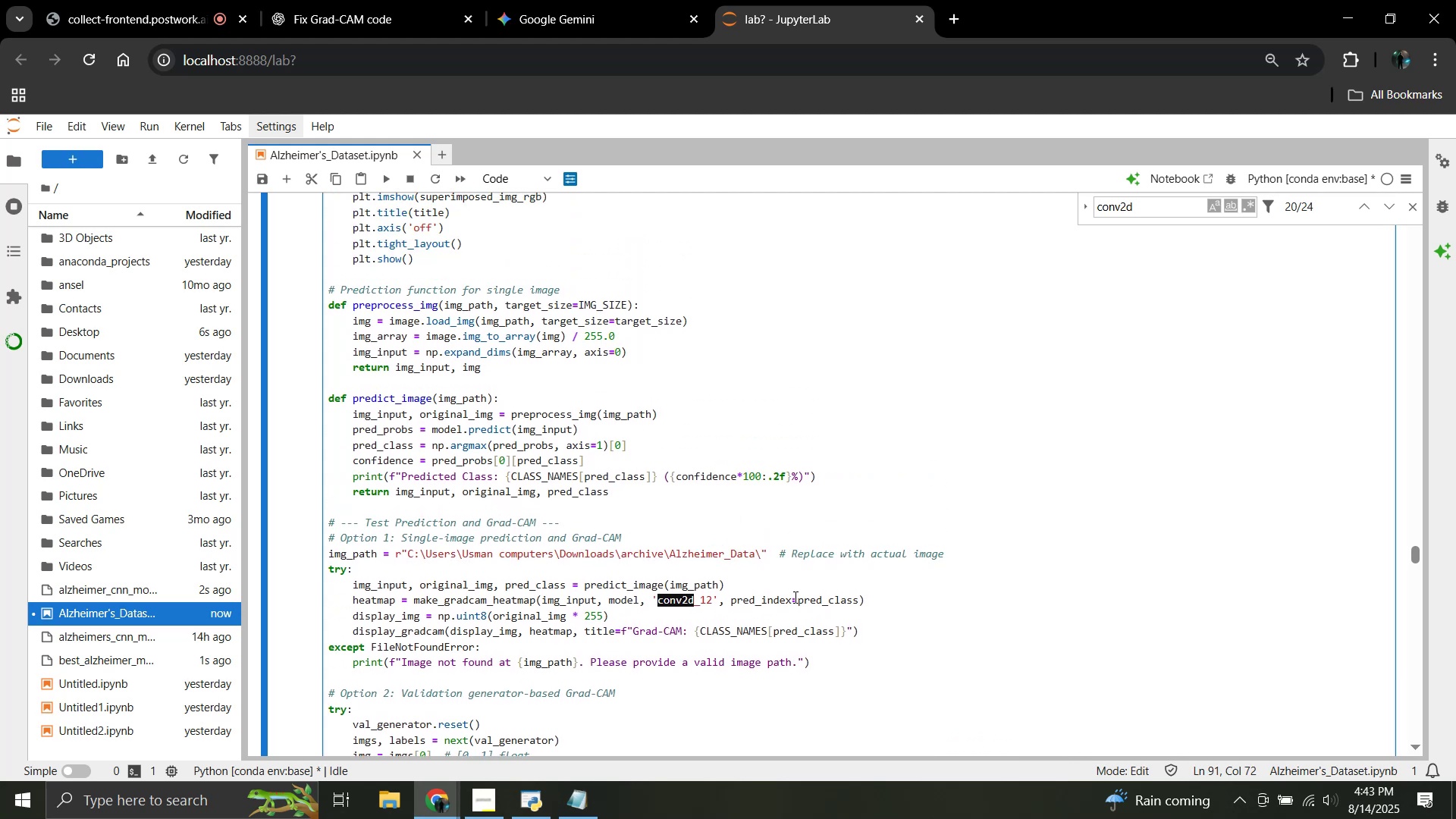 
key(Backslash)
 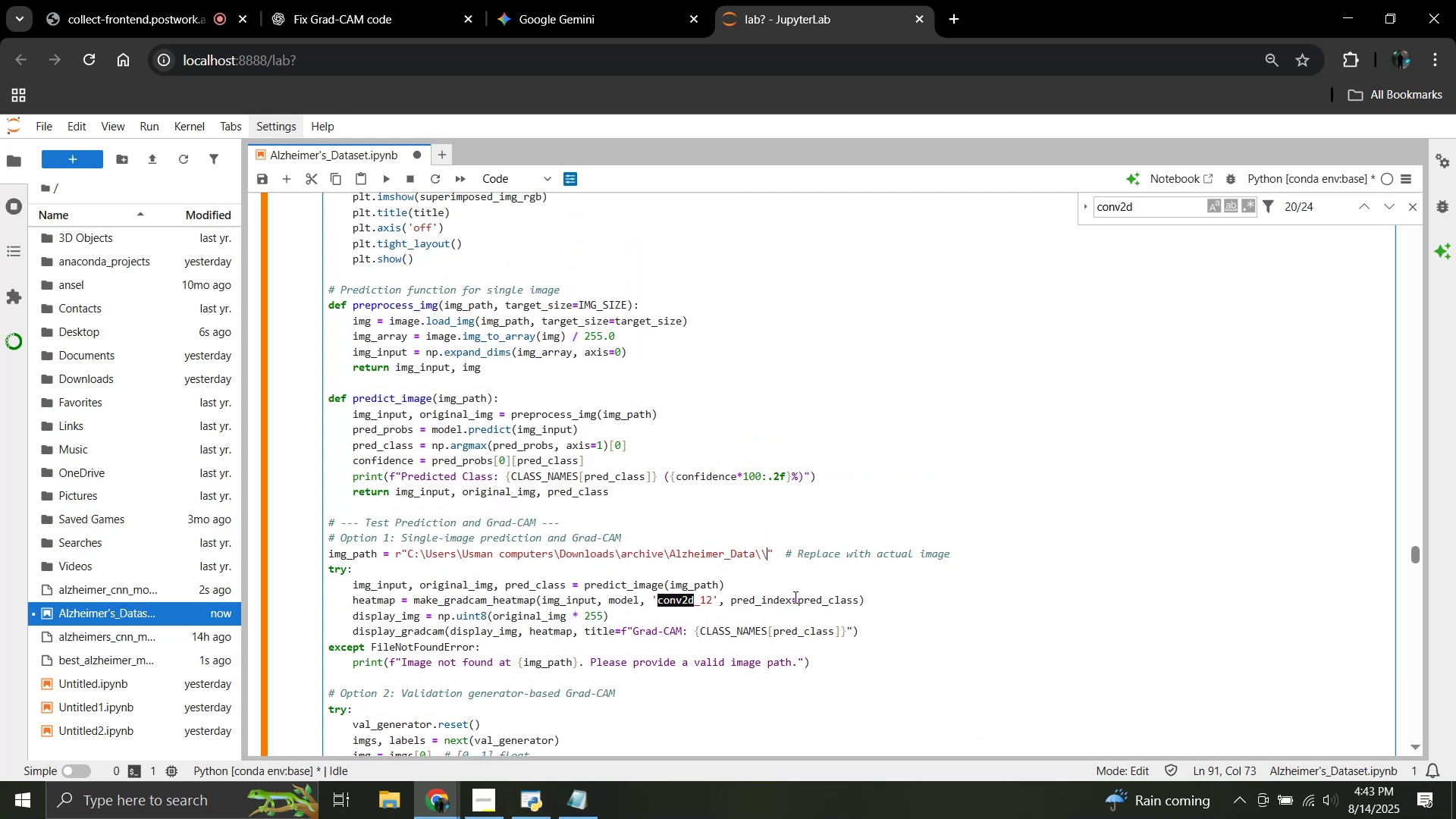 
key(Shift+Enter)
 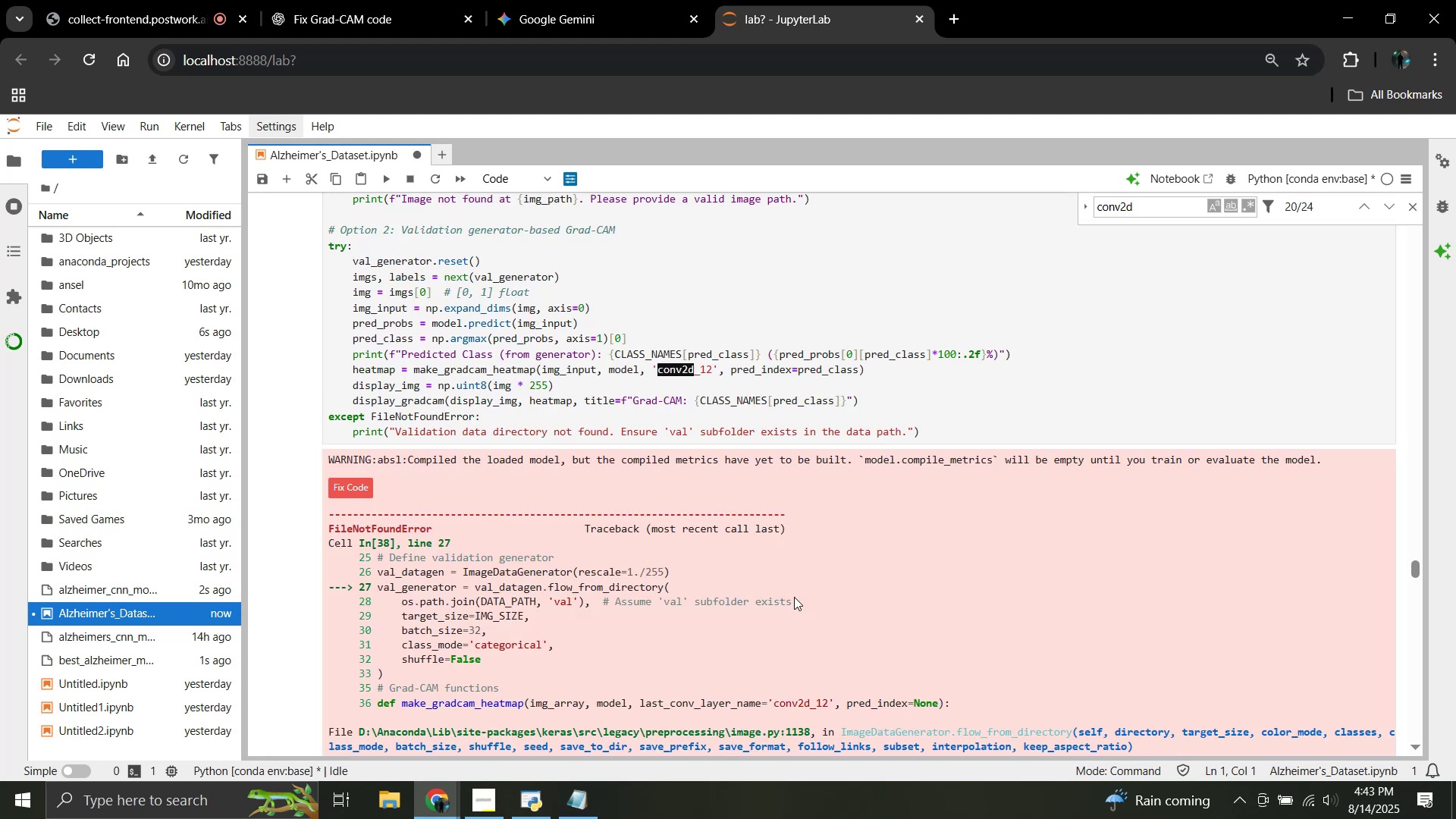 
scroll: coordinate [661, 554], scroll_direction: down, amount: 4.0
 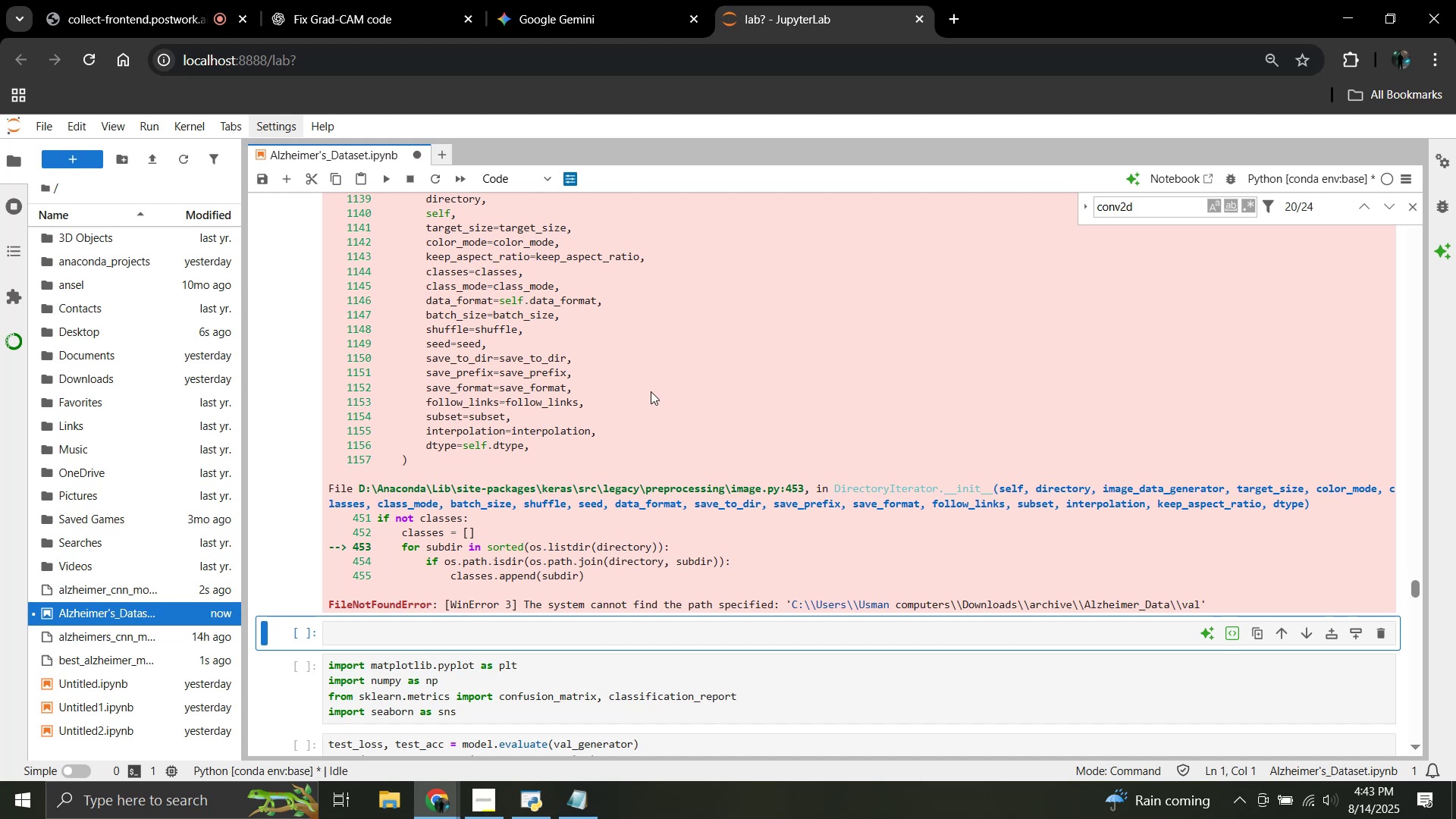 
wait(9.91)
 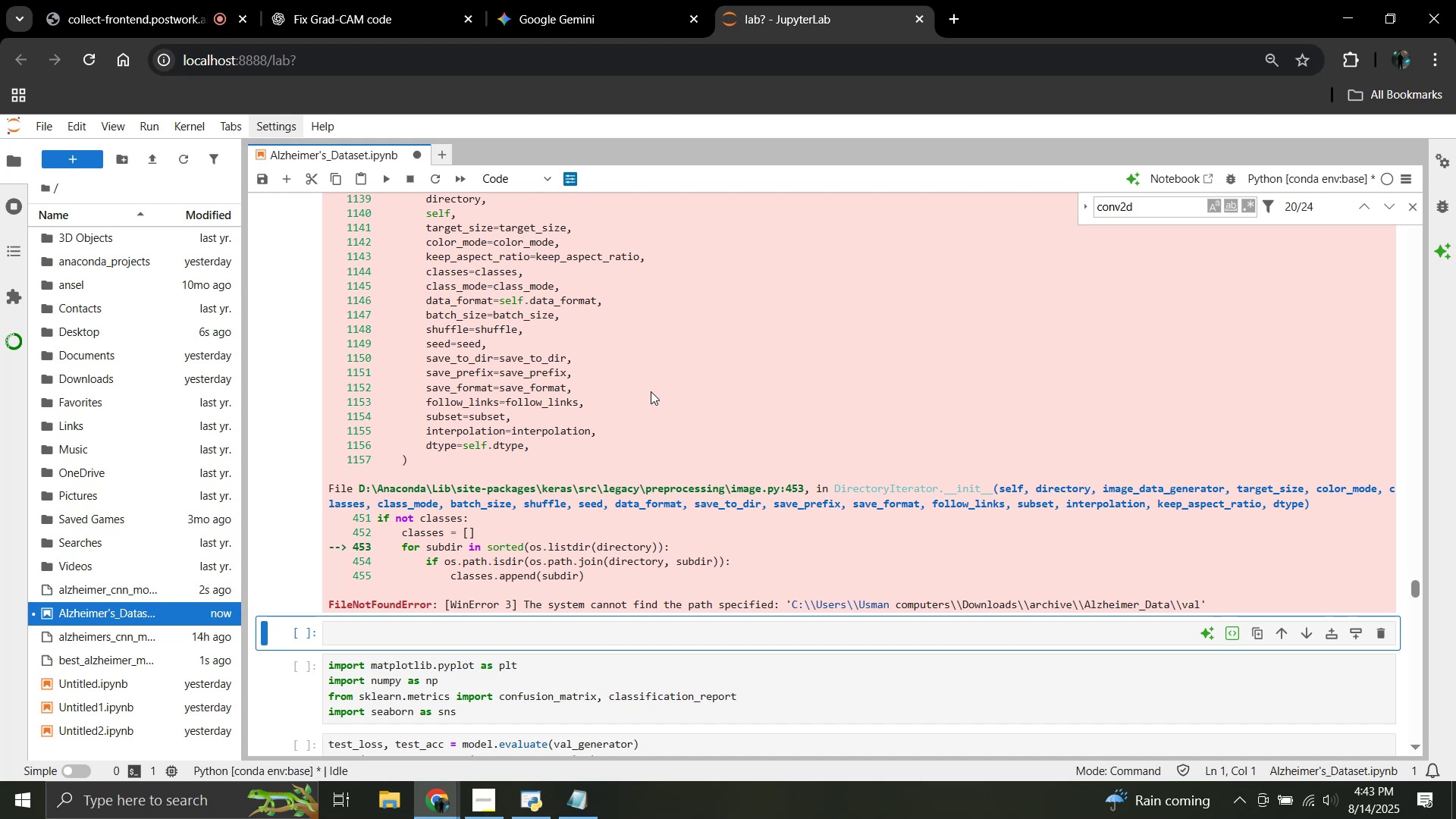 
scroll: coordinate [497, 418], scroll_direction: up, amount: 6.0
 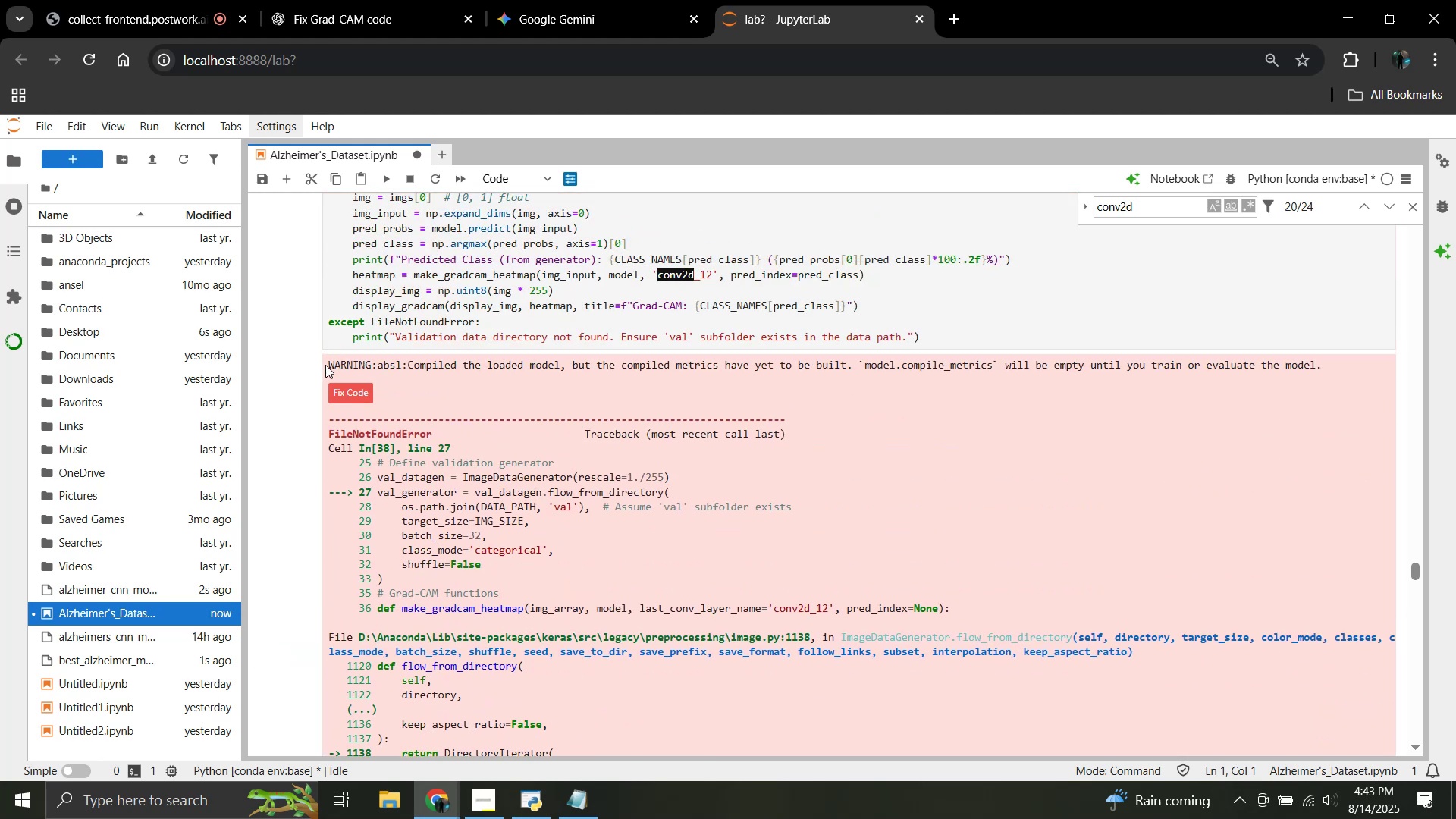 
left_click_drag(start_coordinate=[330, 366], to_coordinate=[1206, 700])
 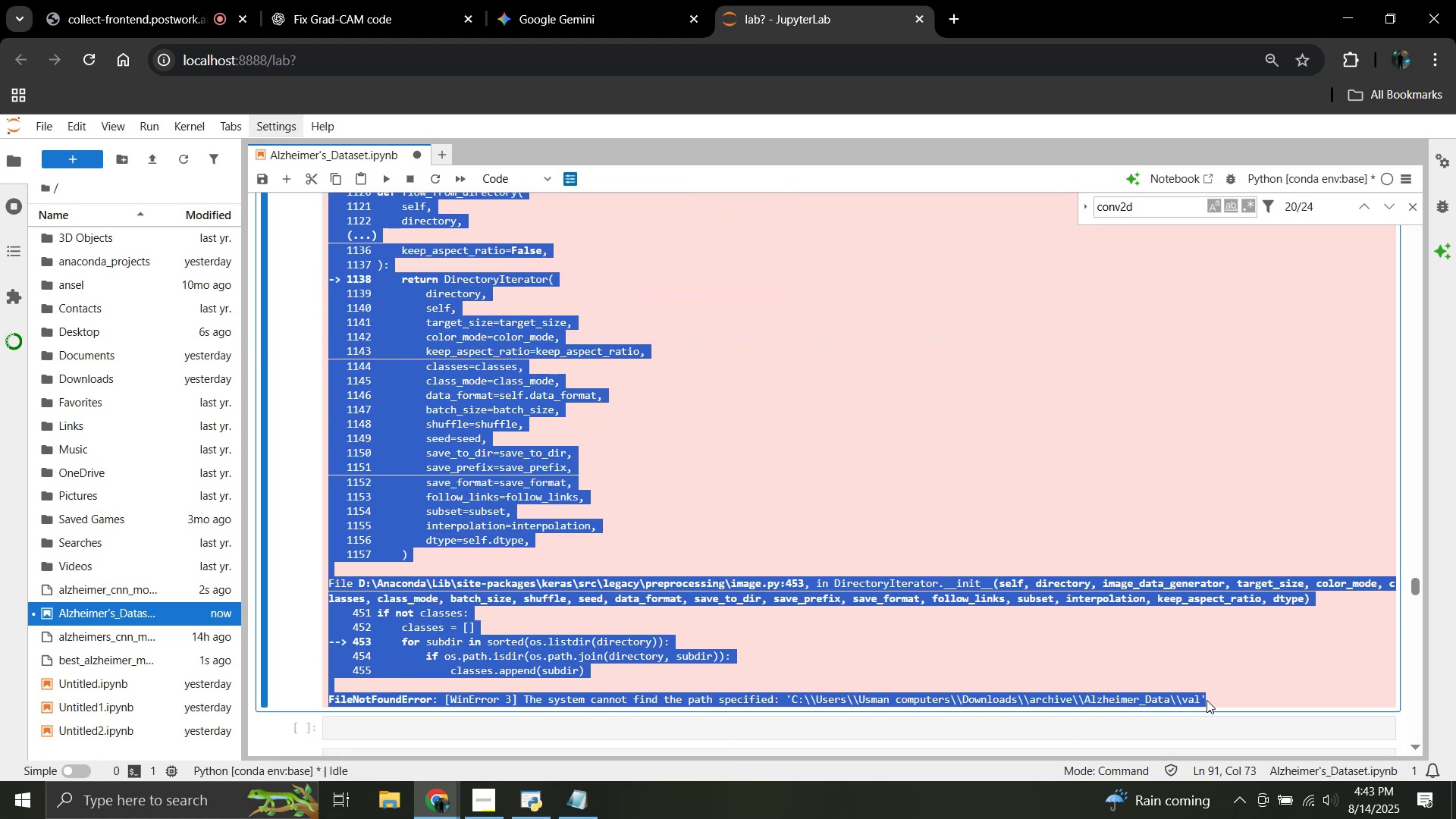 
scroll: coordinate [510, 510], scroll_direction: down, amount: 5.0
 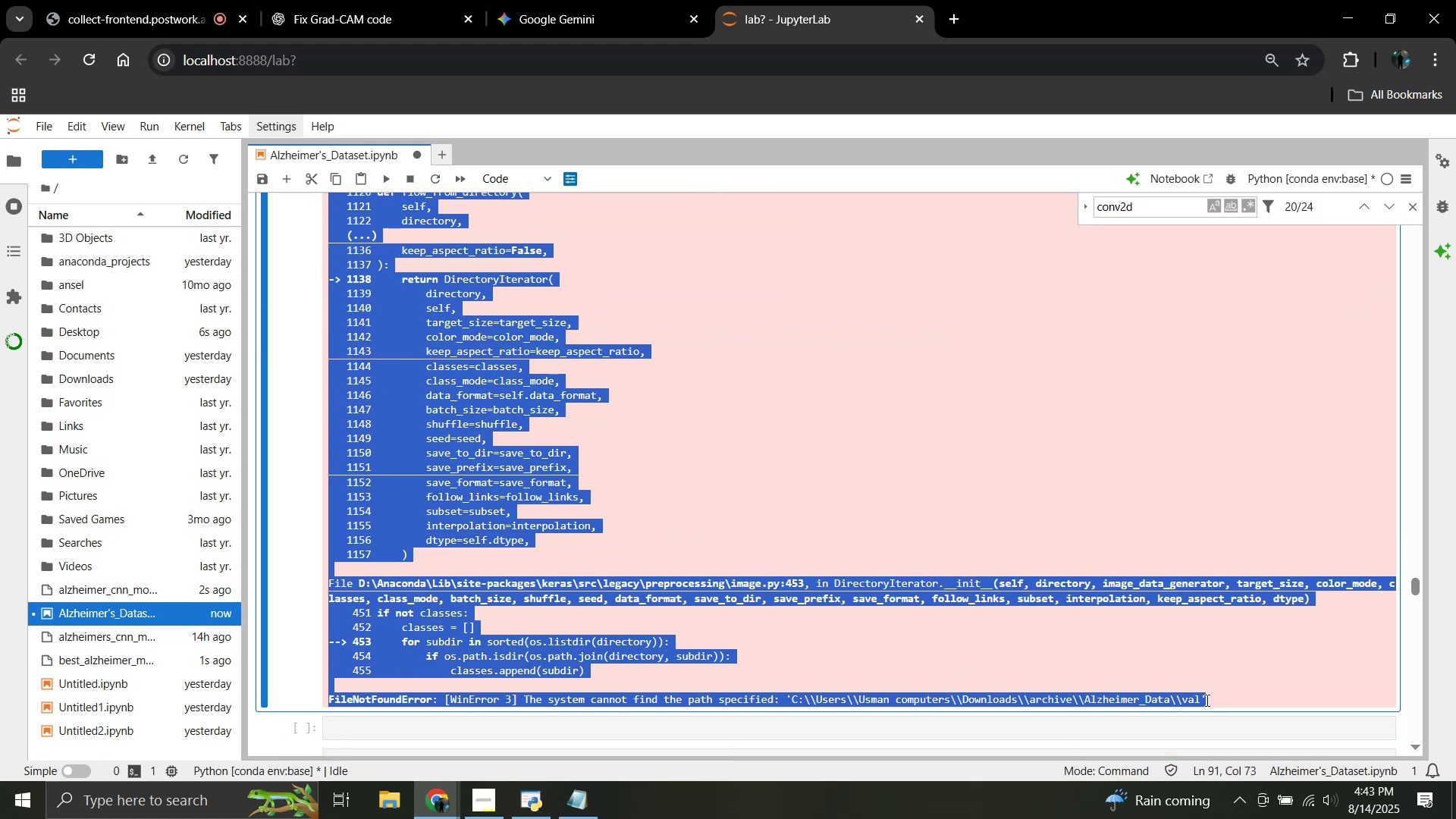 
key(Control+C)
 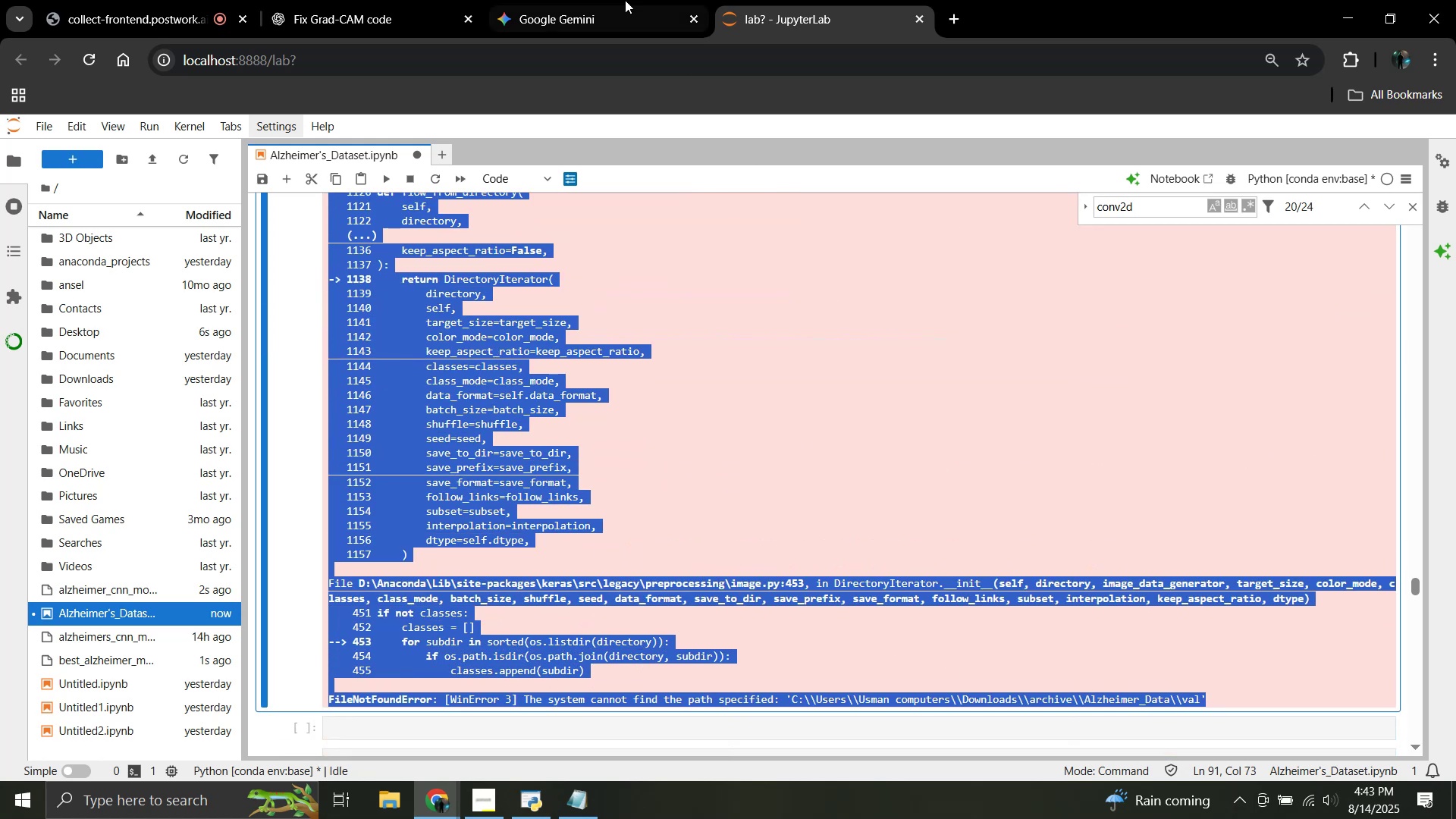 
left_click([594, 0])
 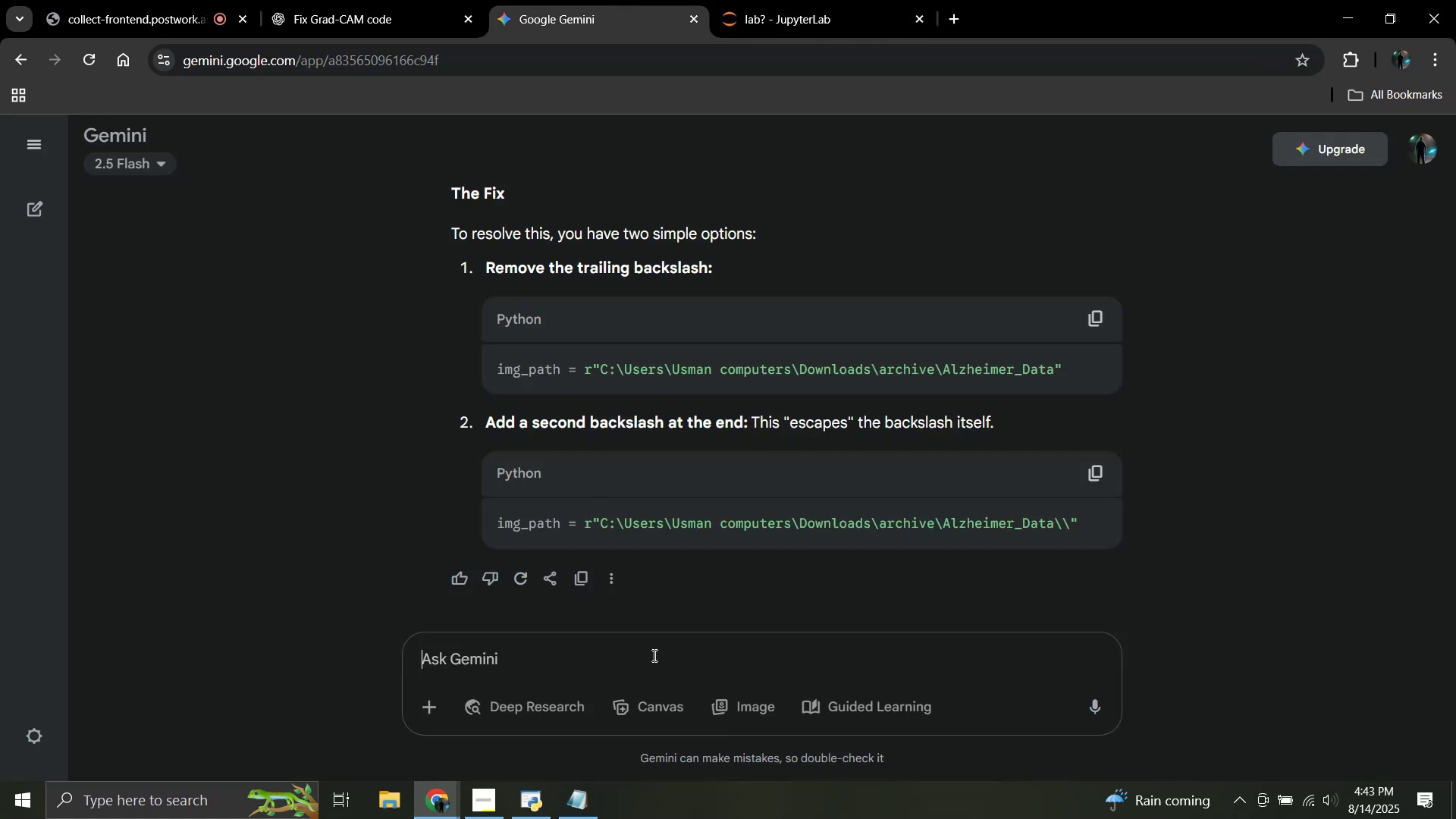 
key(Control+V)
 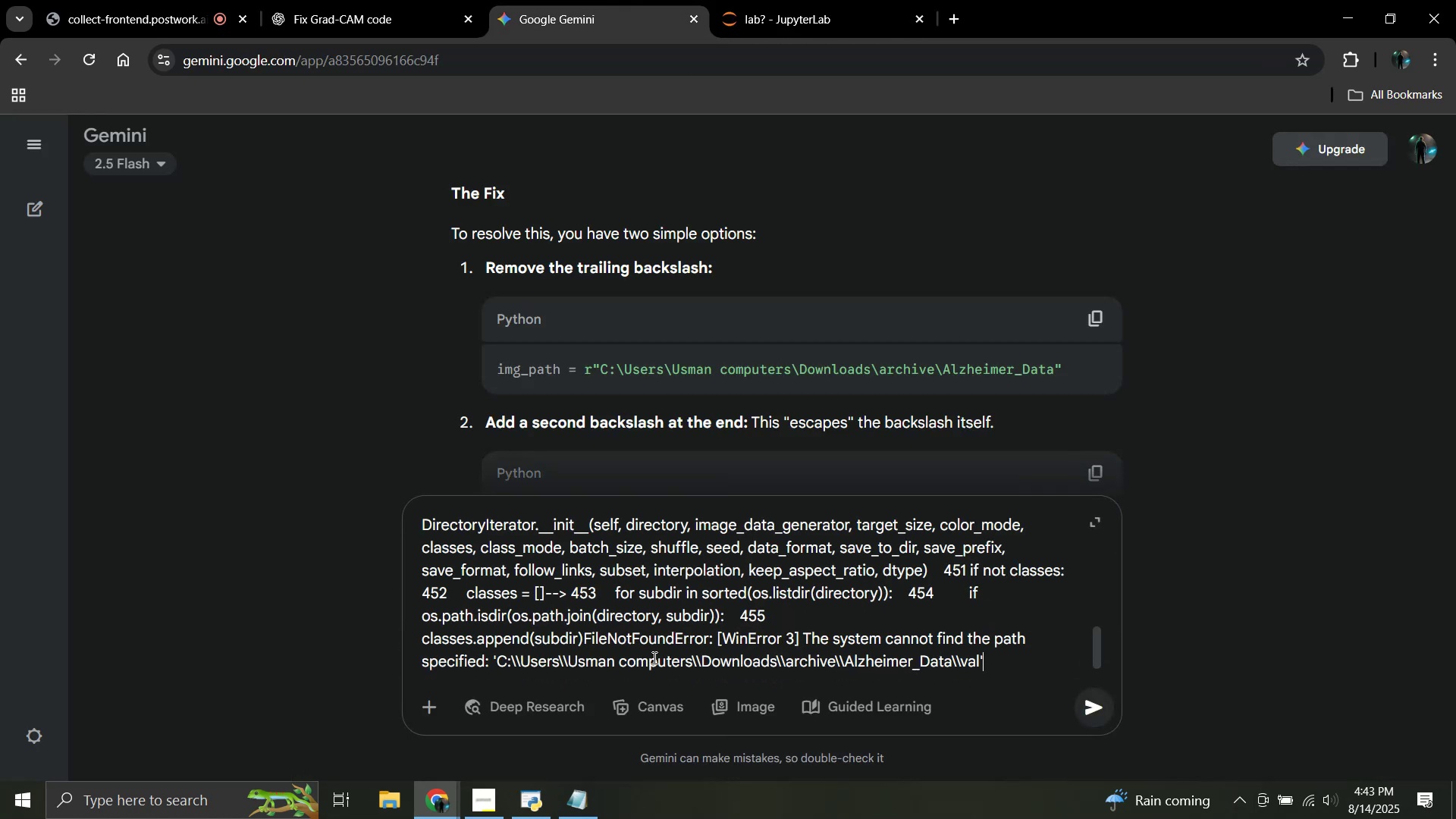 
key(Enter)
 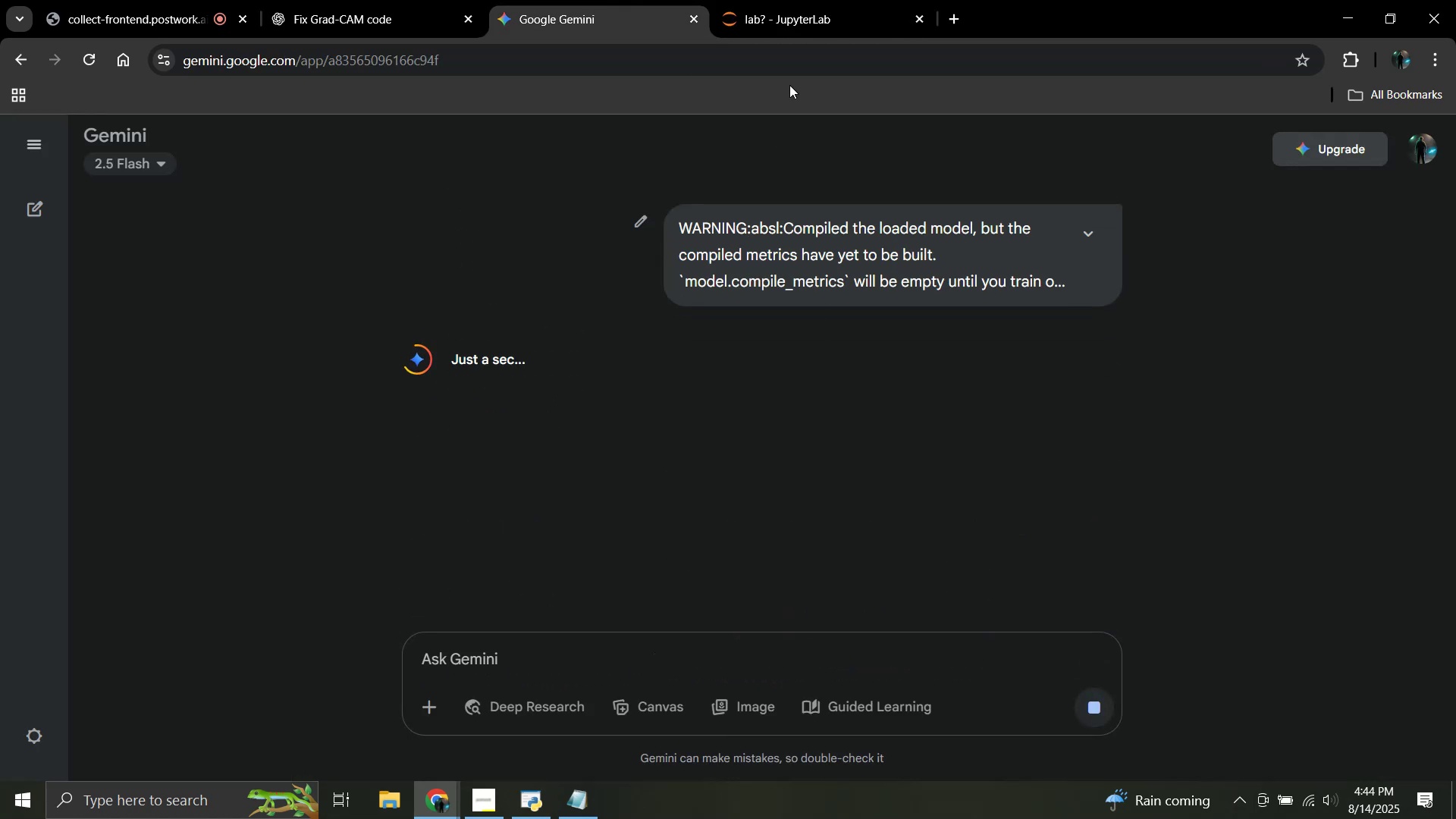 
left_click([814, 27])
 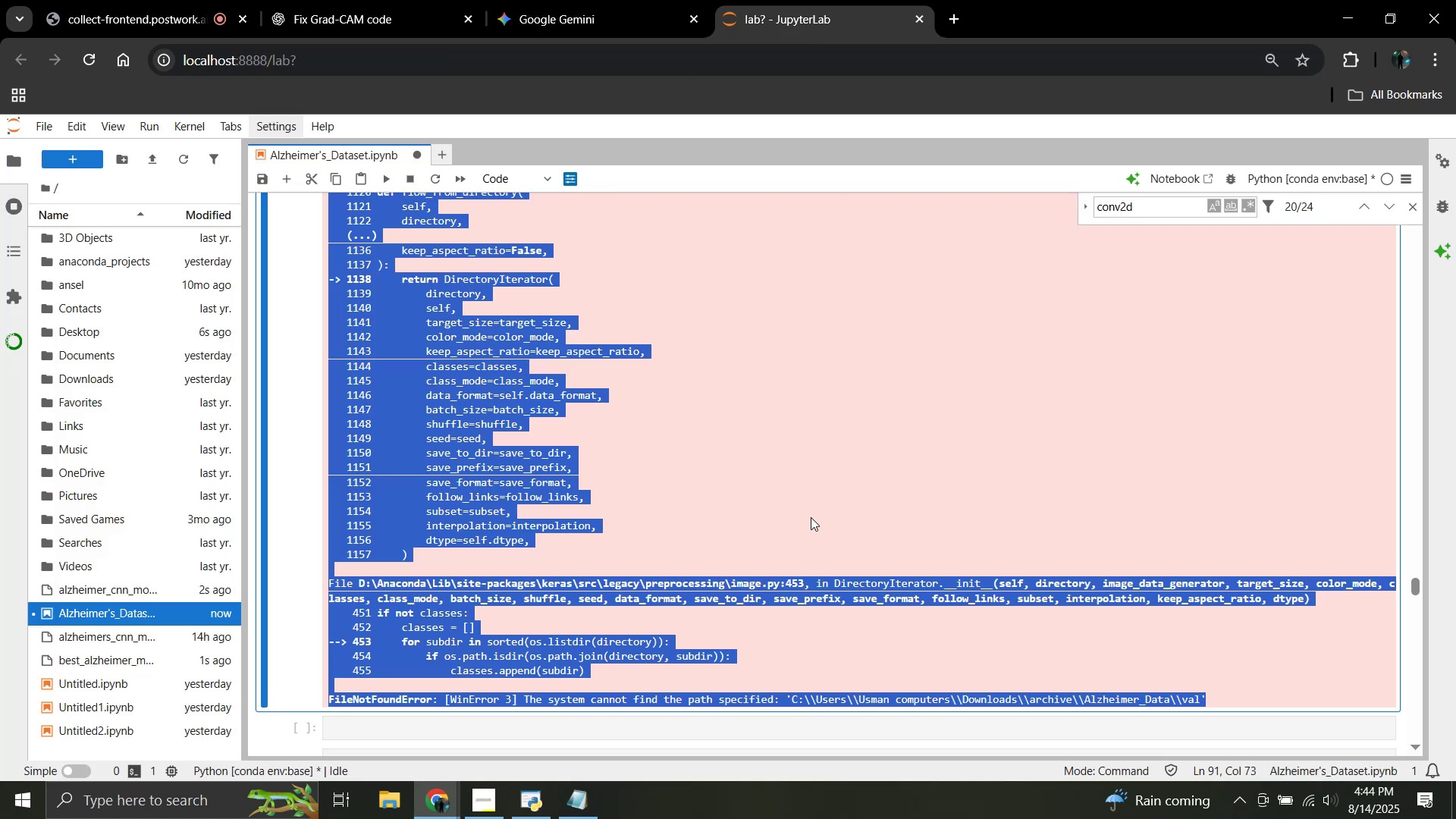 
left_click([811, 517])
 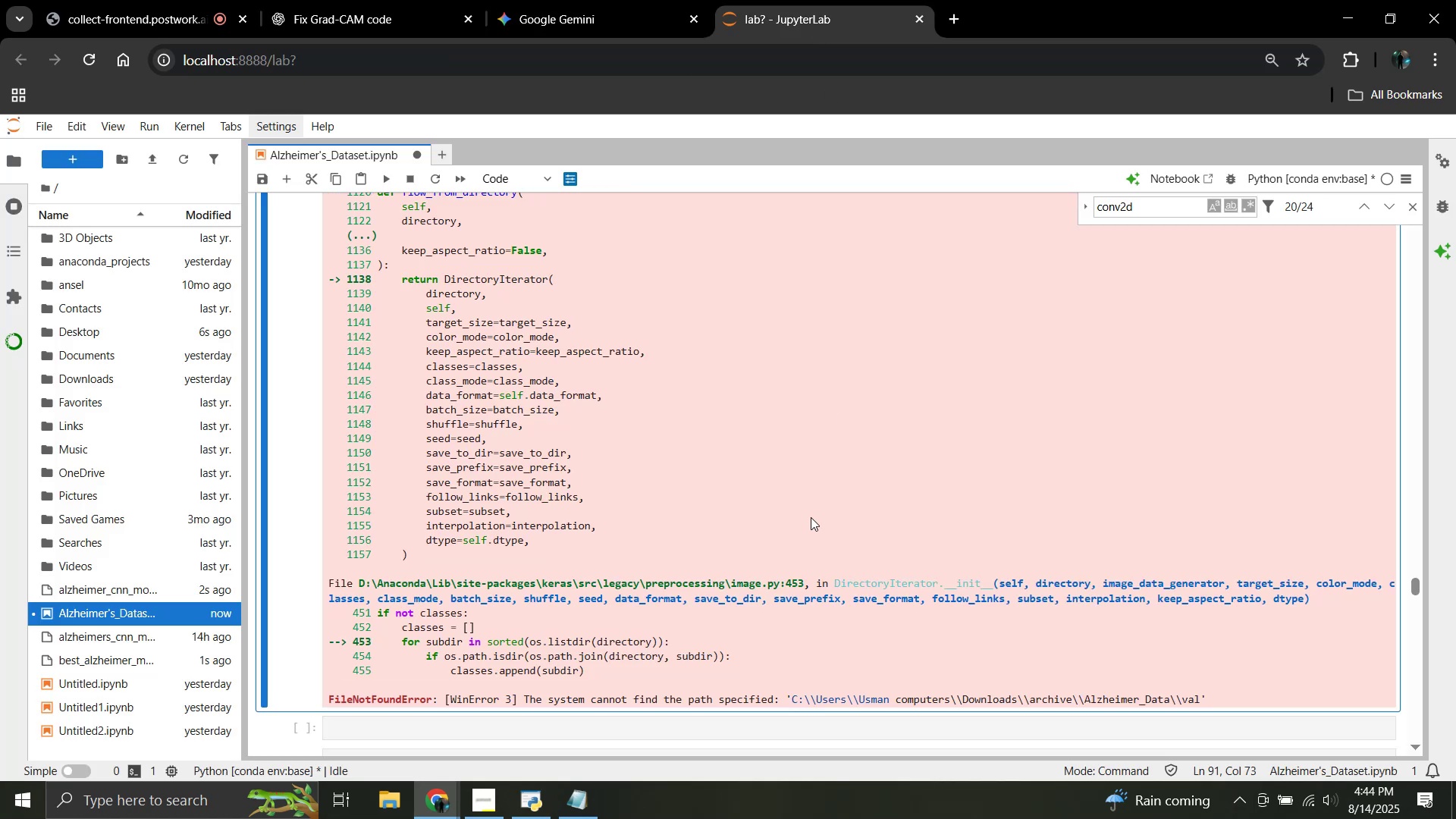 
scroll: coordinate [739, 518], scroll_direction: up, amount: 8.0
 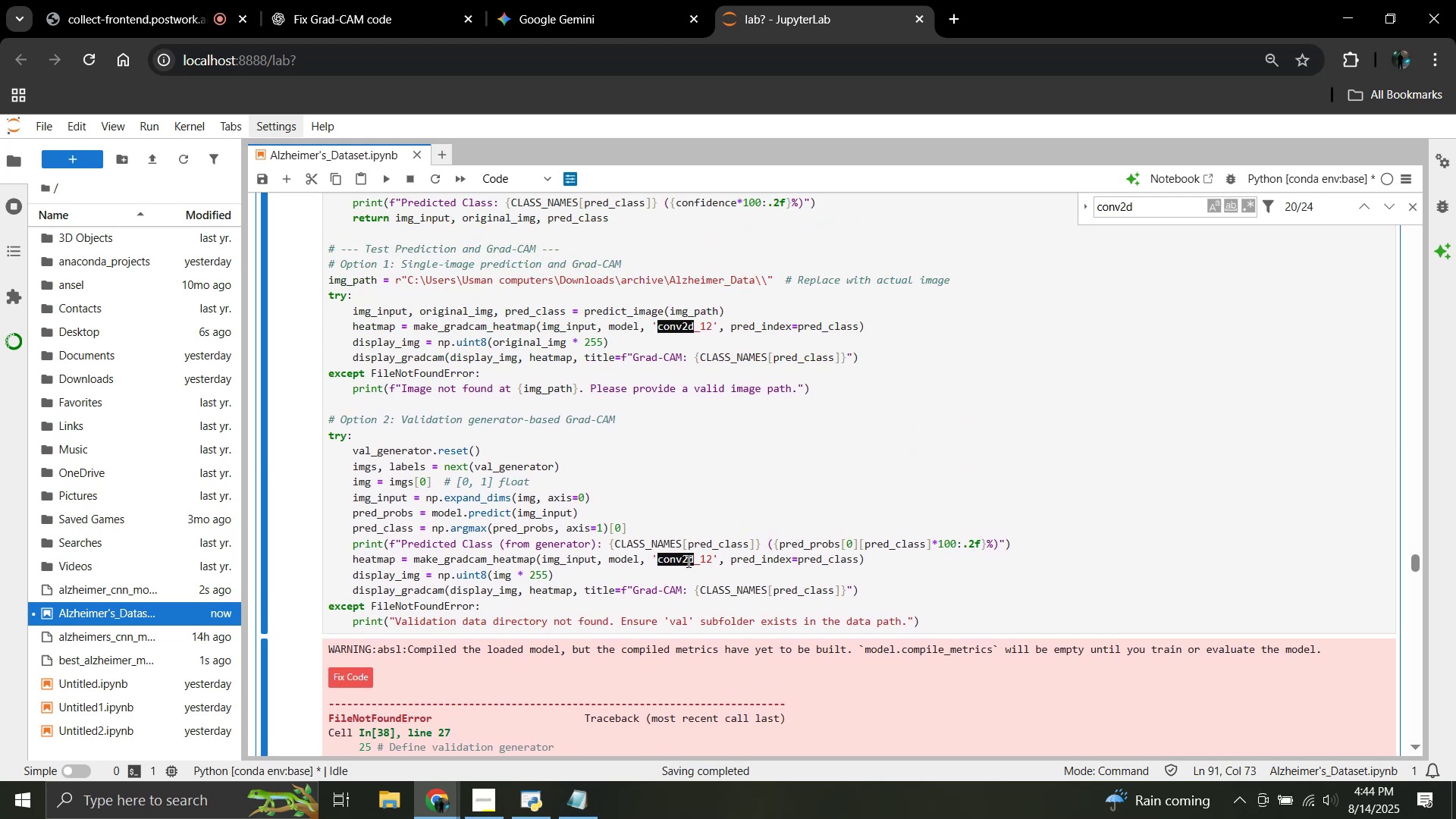 
left_click([677, 570])
 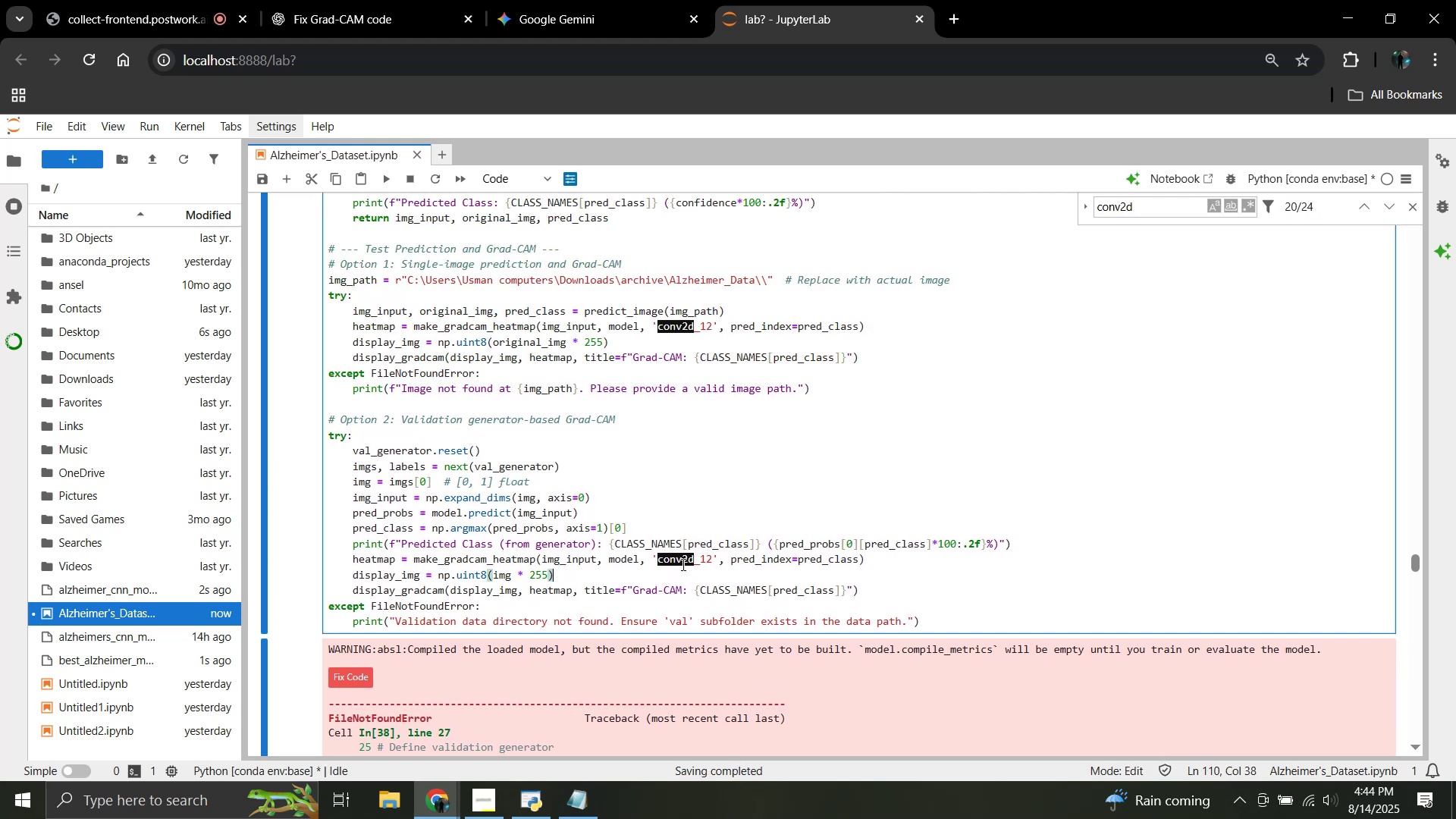 
left_click([682, 564])
 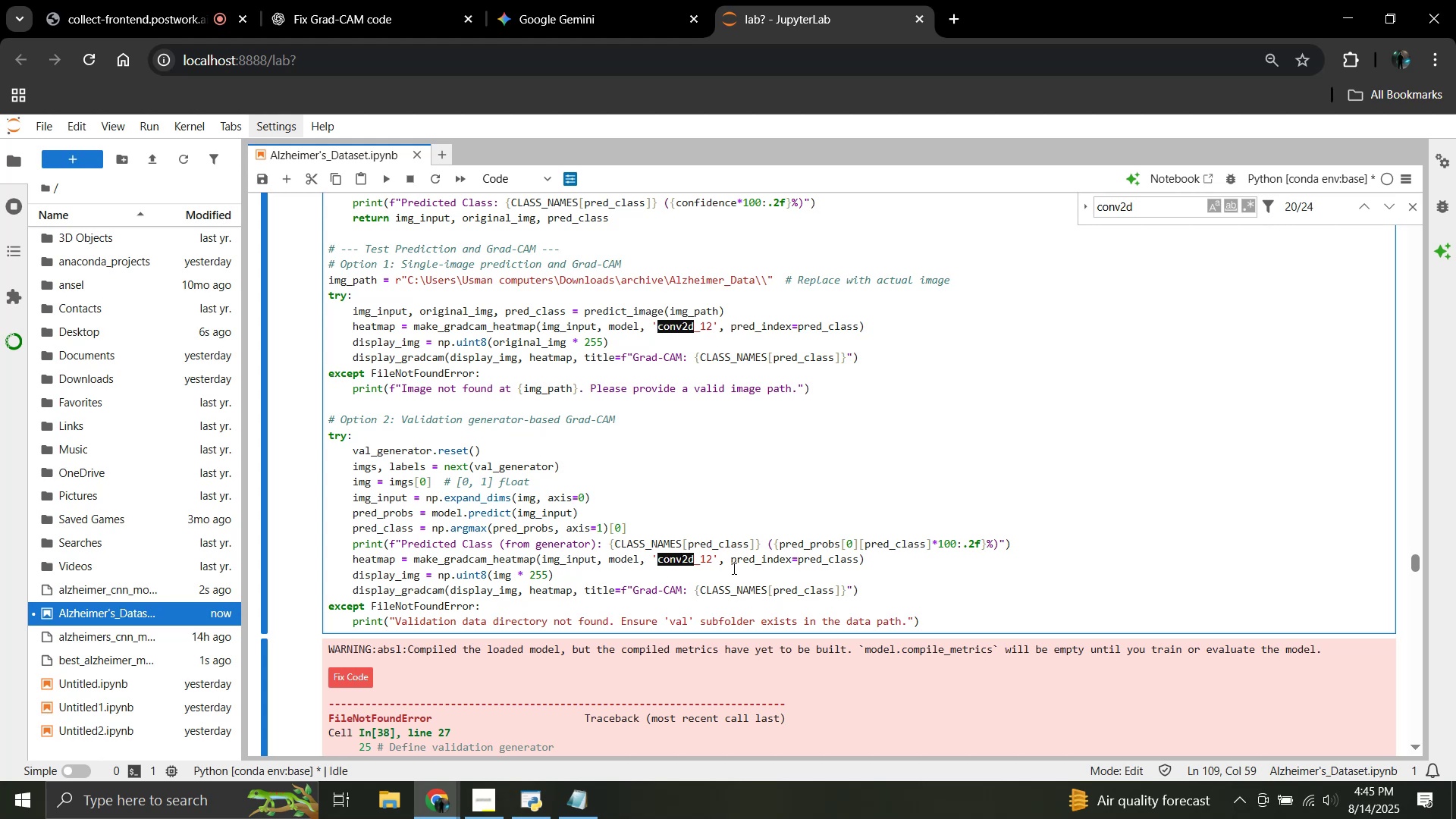 
wait(107.28)
 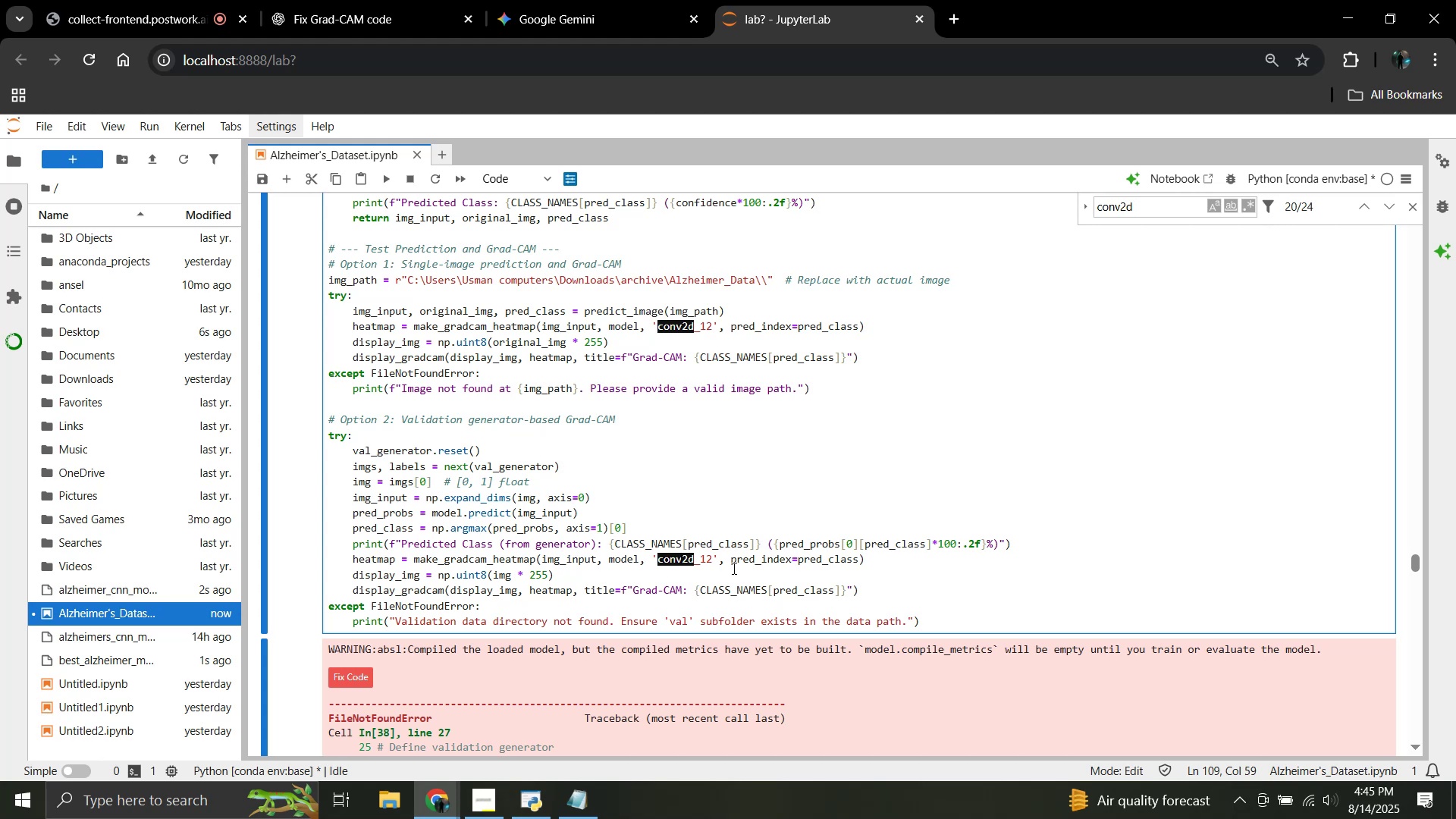 
left_click([503, 0])
 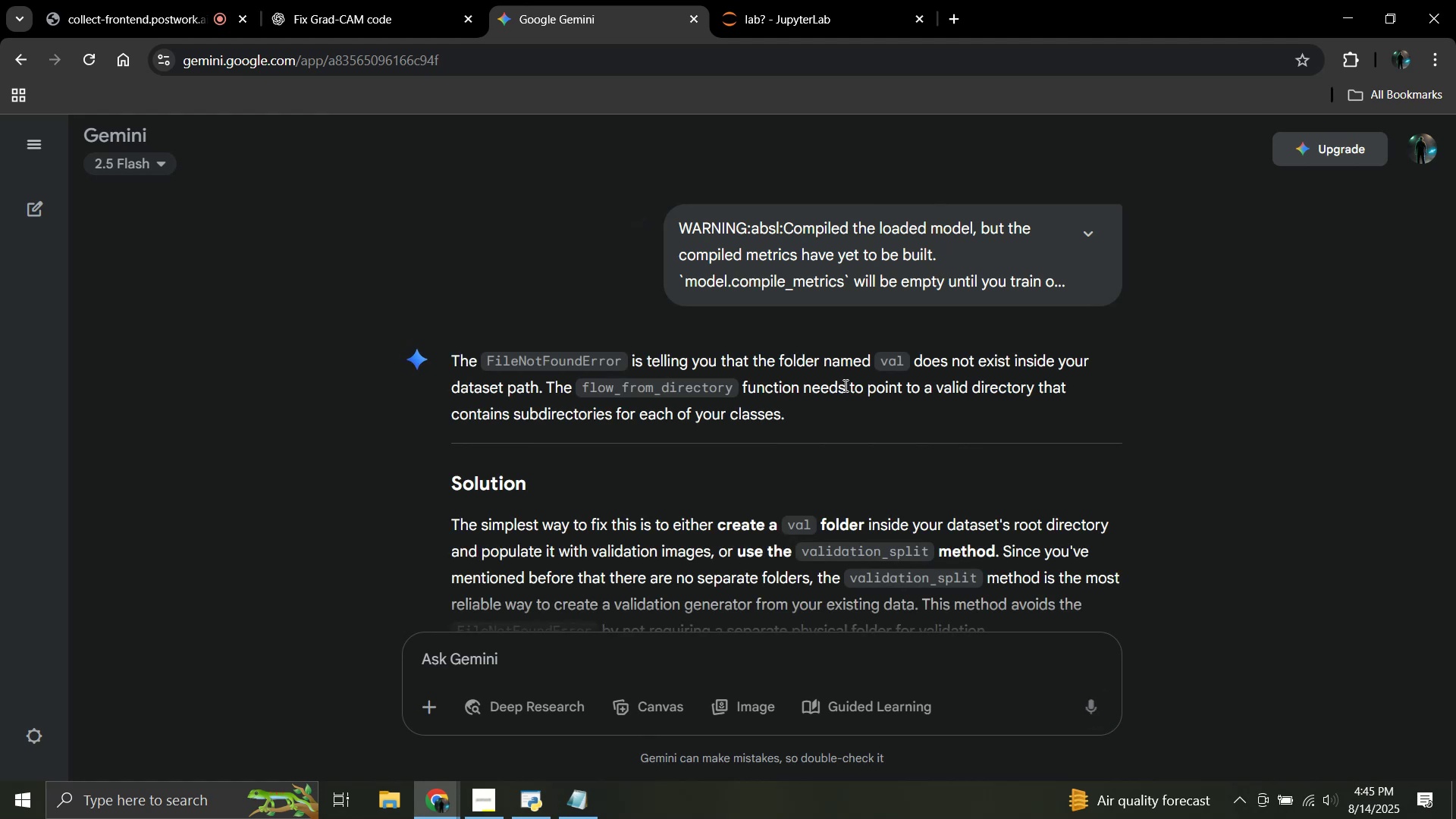 
scroll: coordinate [844, 385], scroll_direction: none, amount: 0.0
 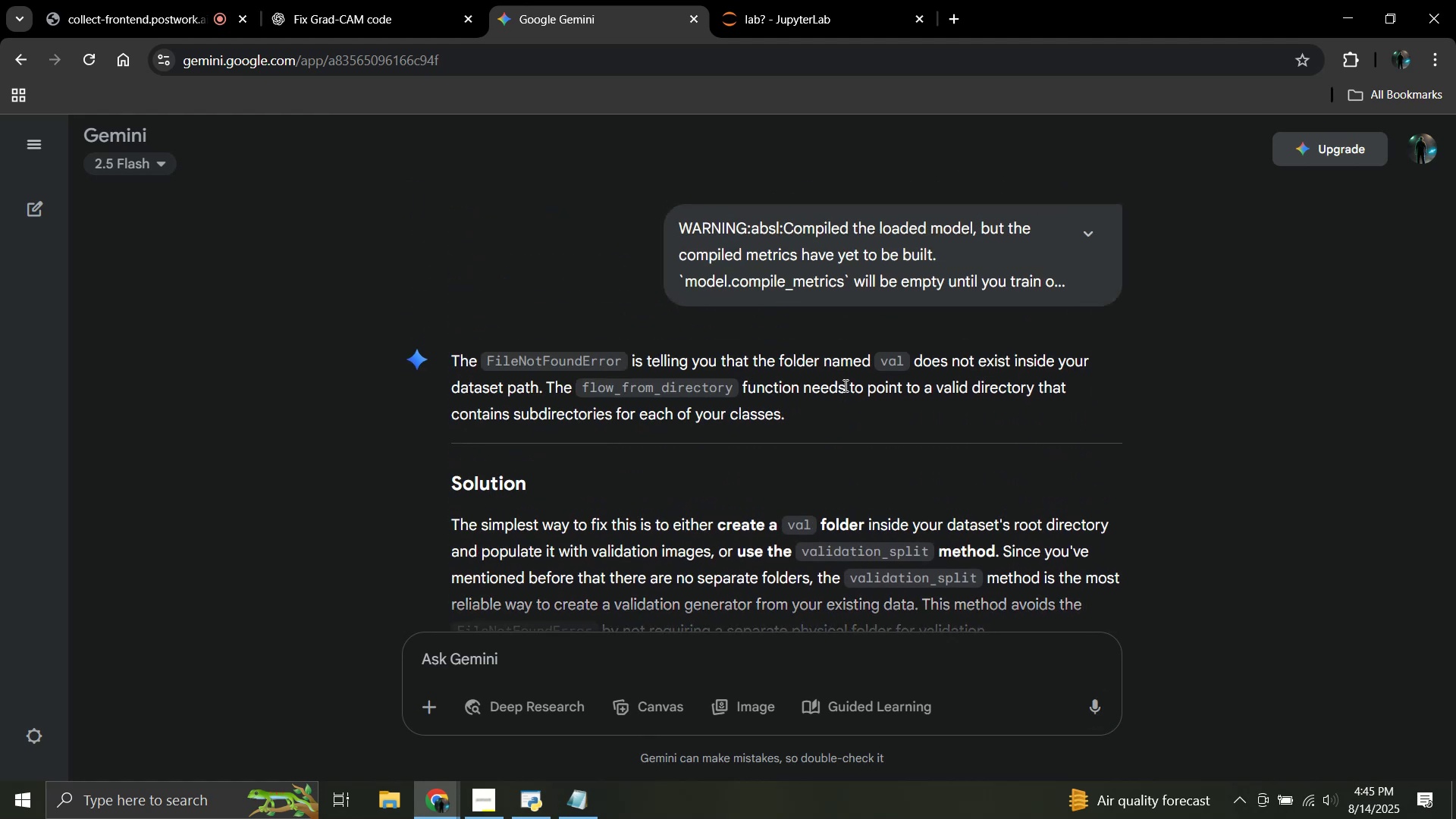 
scroll: coordinate [844, 385], scroll_direction: down, amount: 1.0
 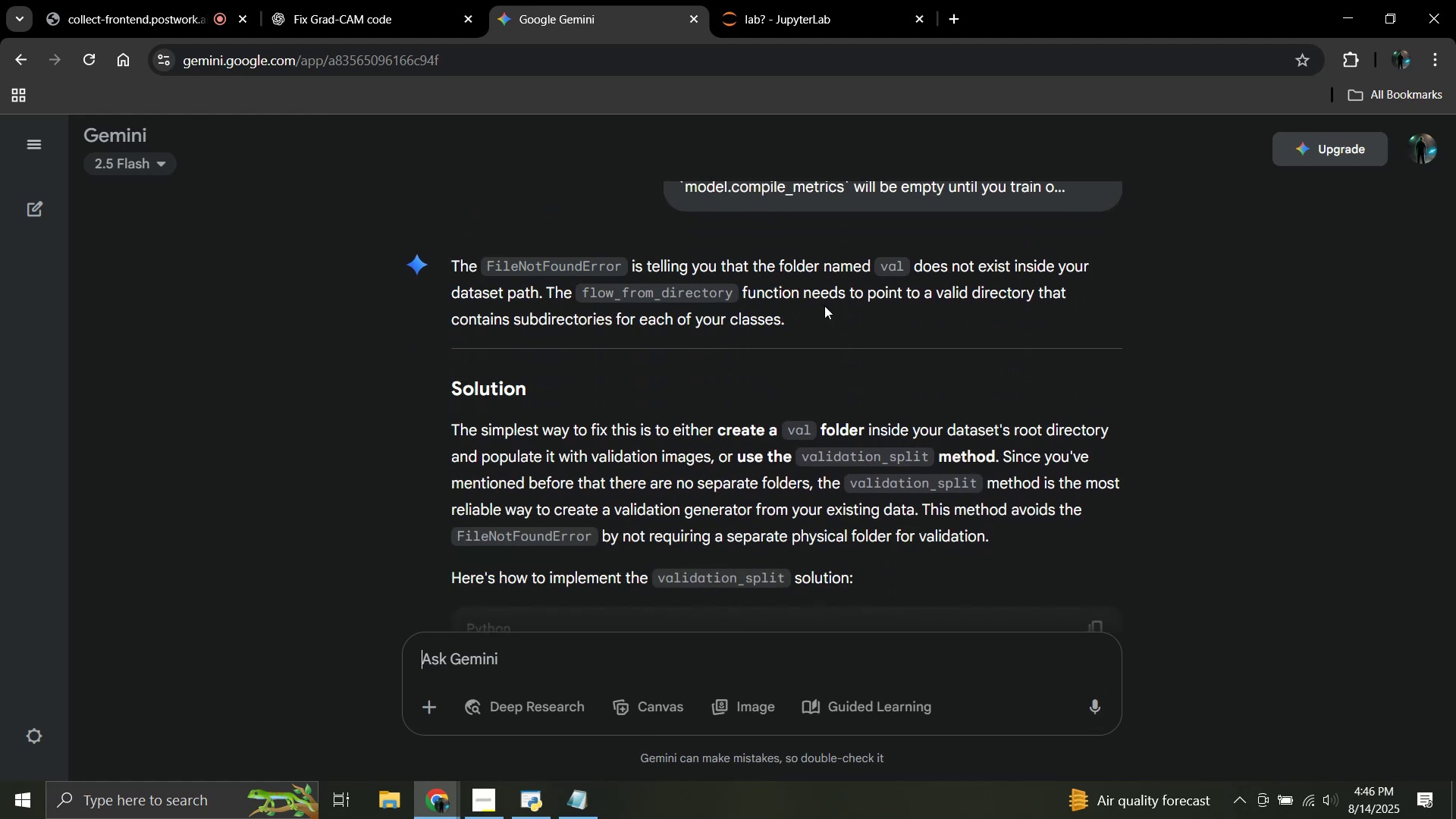 
wait(5.9)
 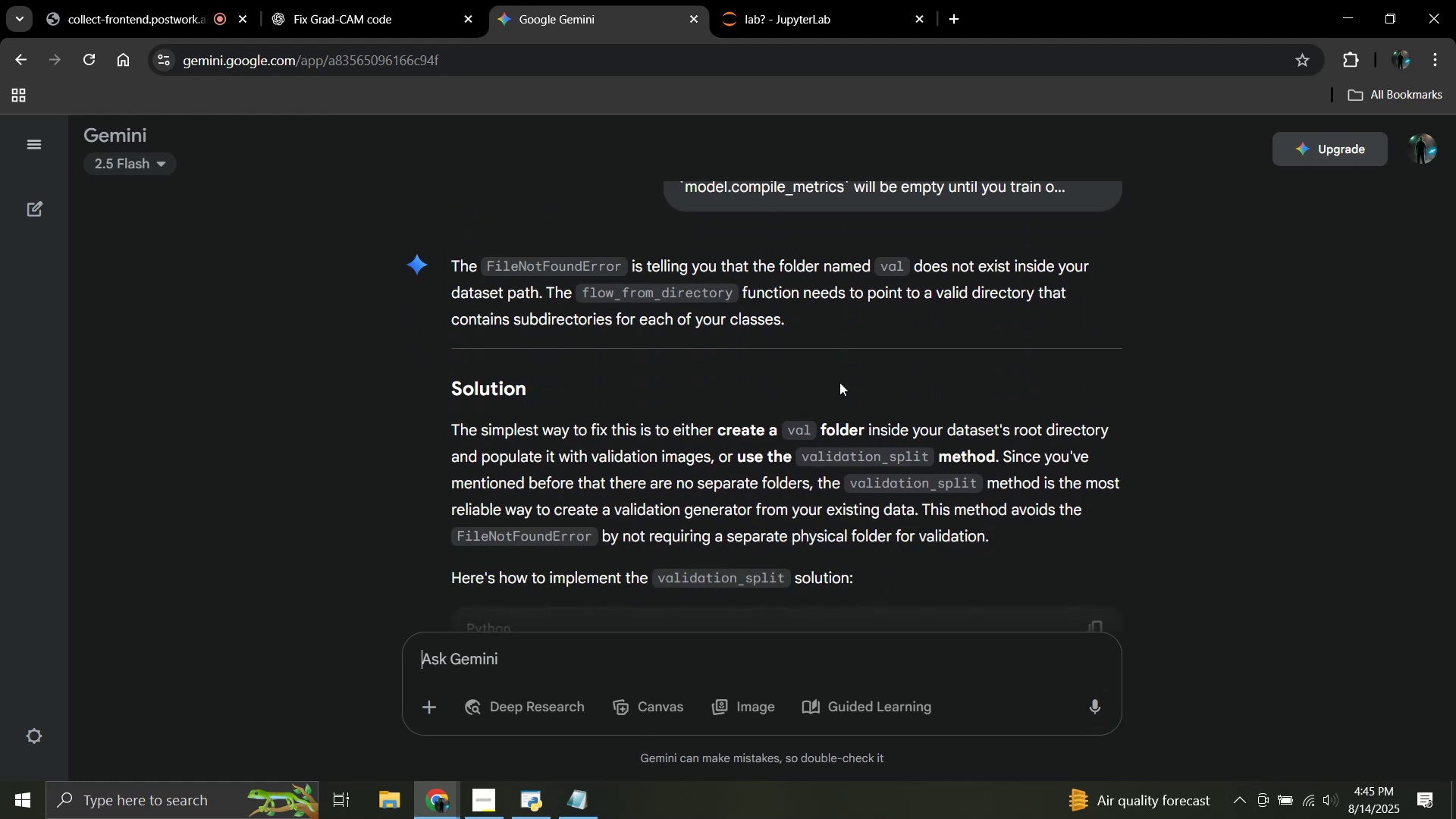 
scroll: coordinate [824, 333], scroll_direction: down, amount: 1.0
 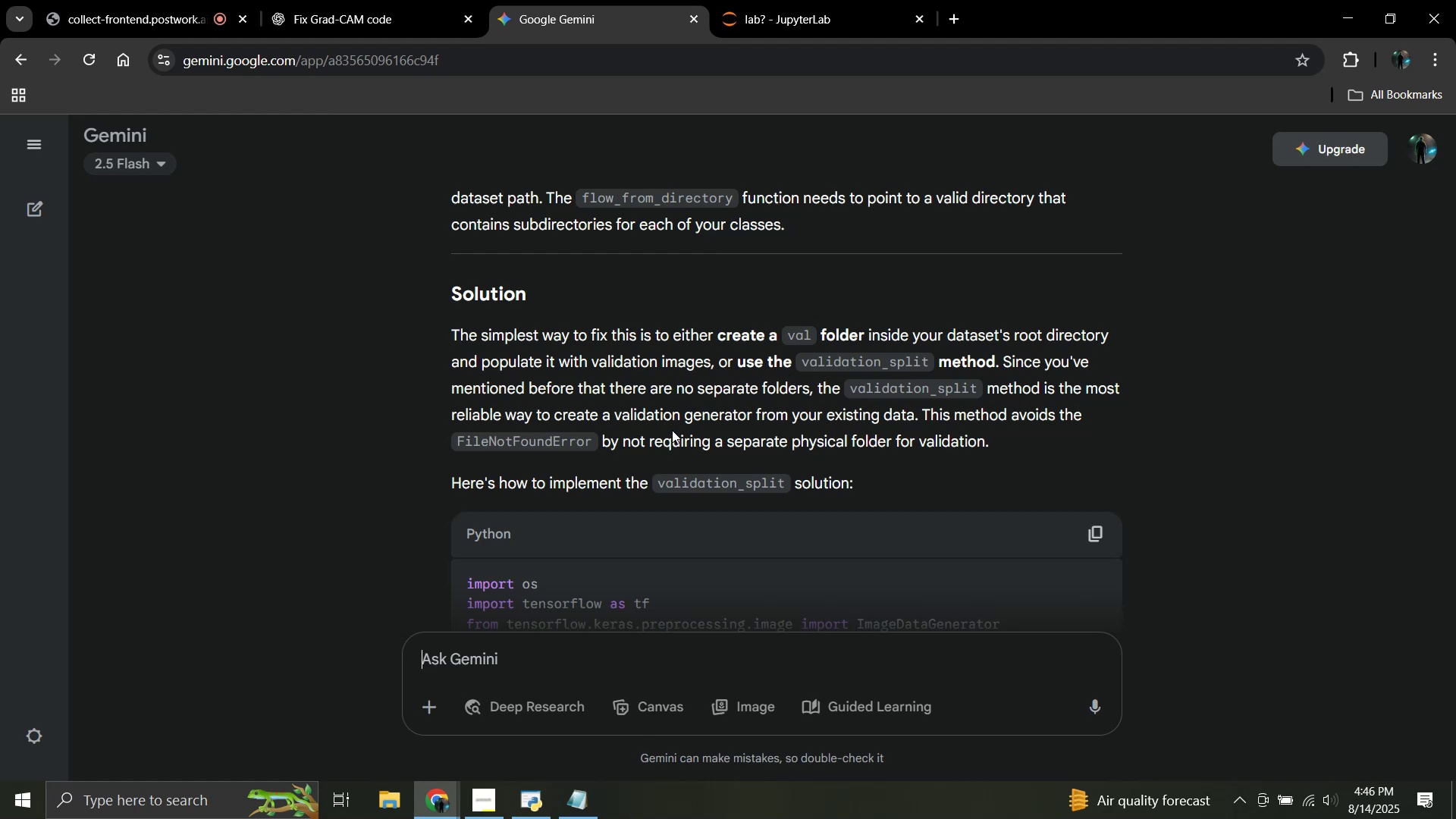 
wait(21.53)
 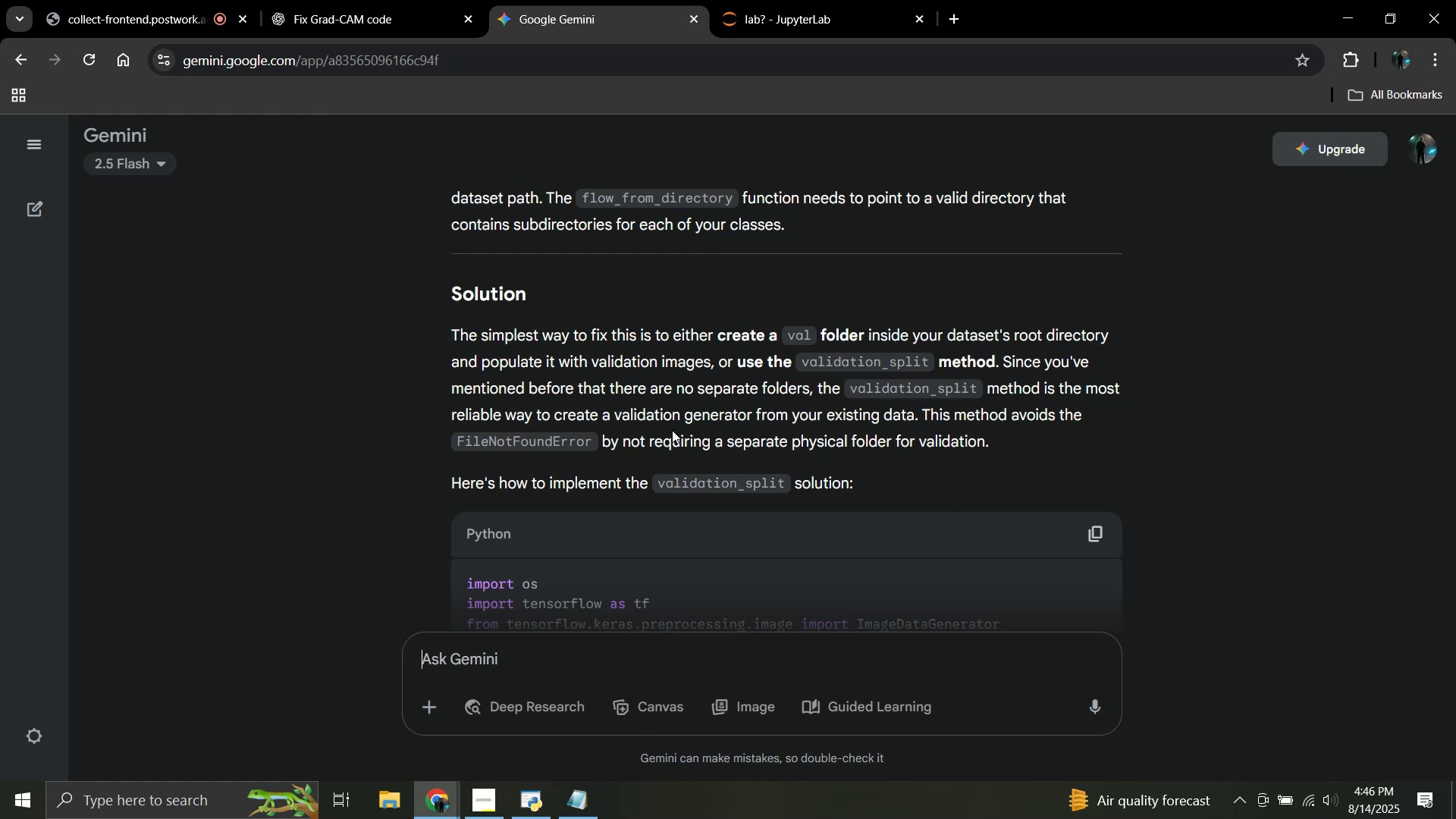 
scroll: coordinate [659, 430], scroll_direction: down, amount: 4.0
 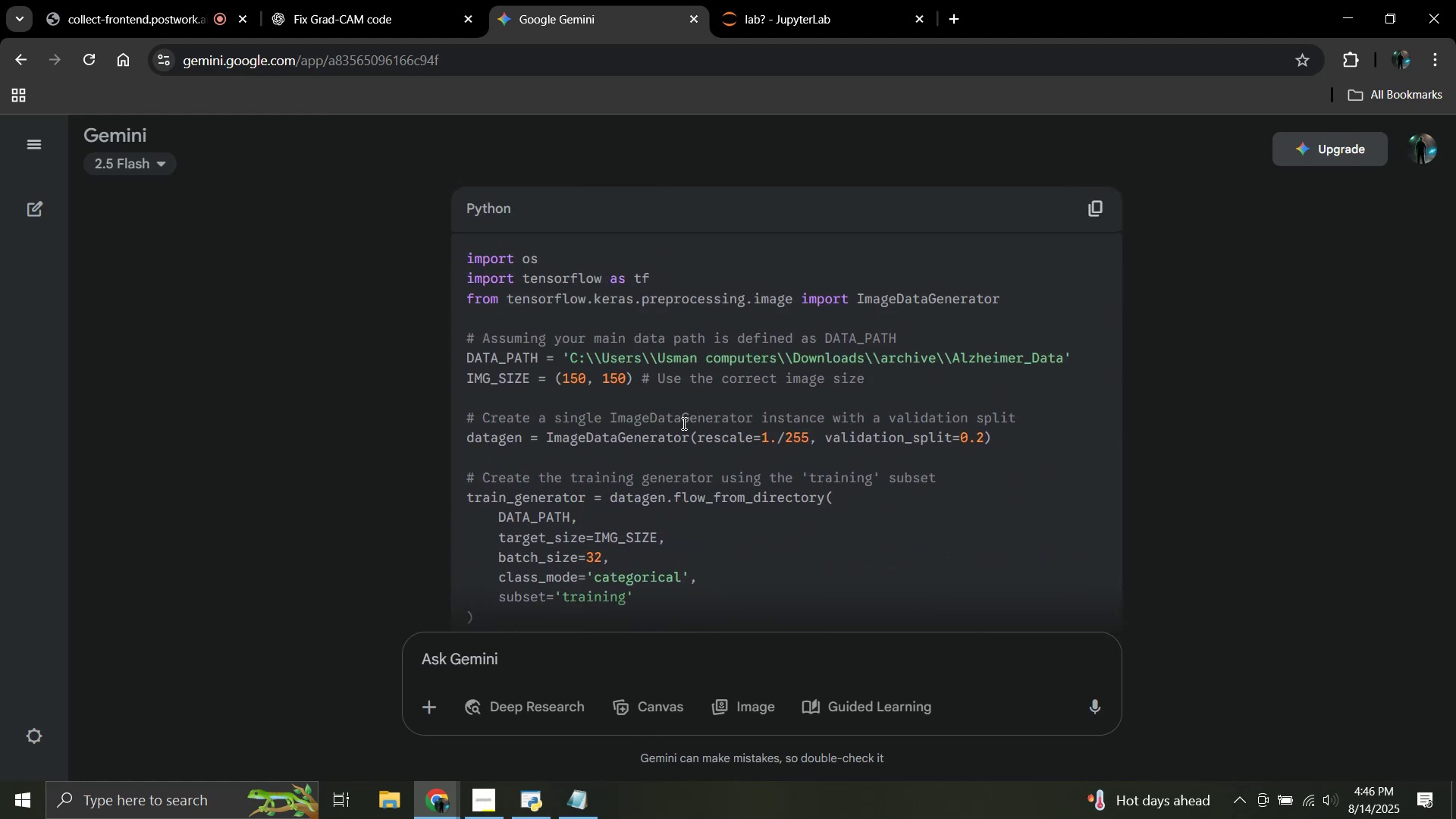 
scroll: coordinate [707, 413], scroll_direction: up, amount: 1.0
 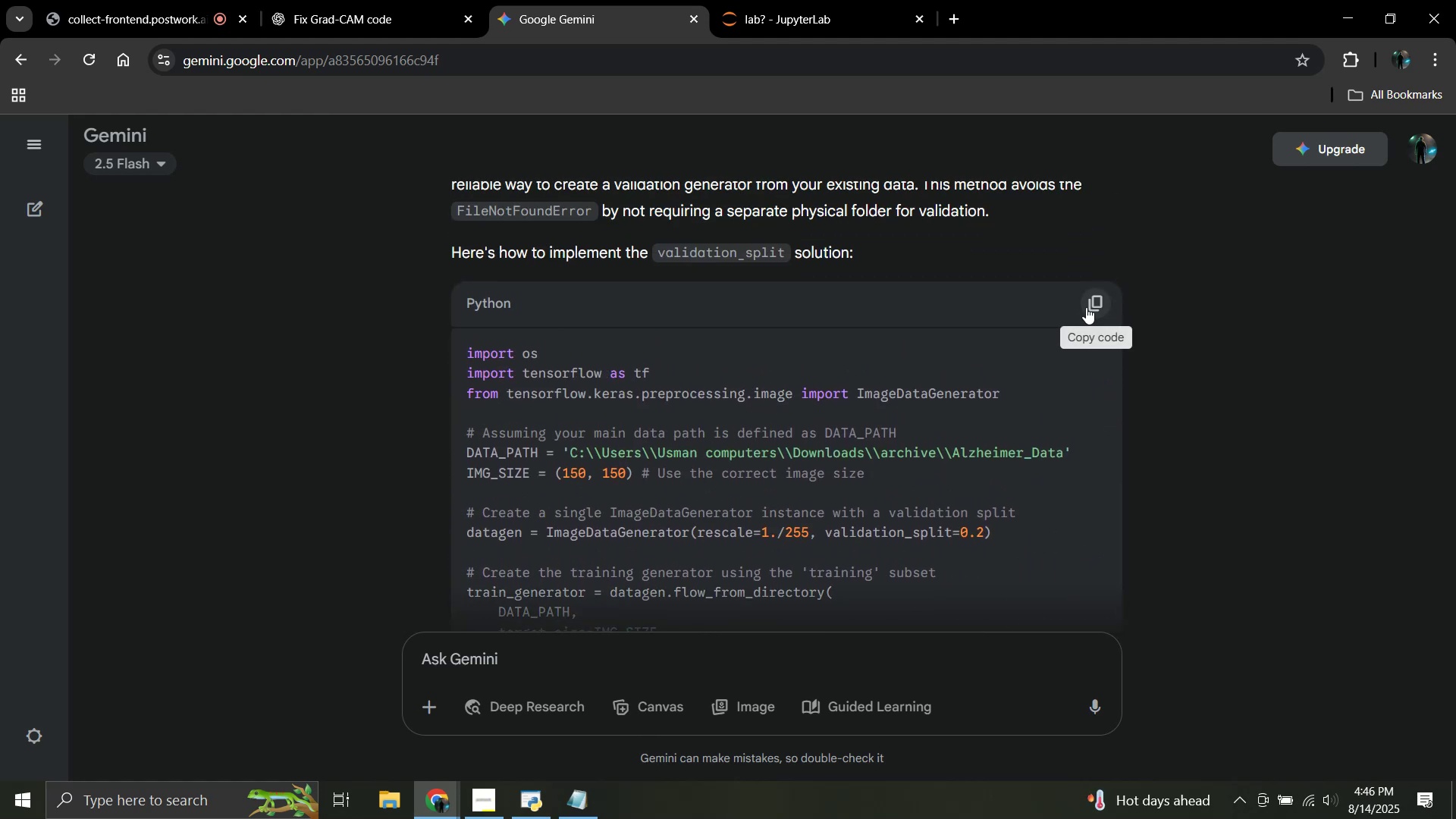 
left_click([1097, 306])
 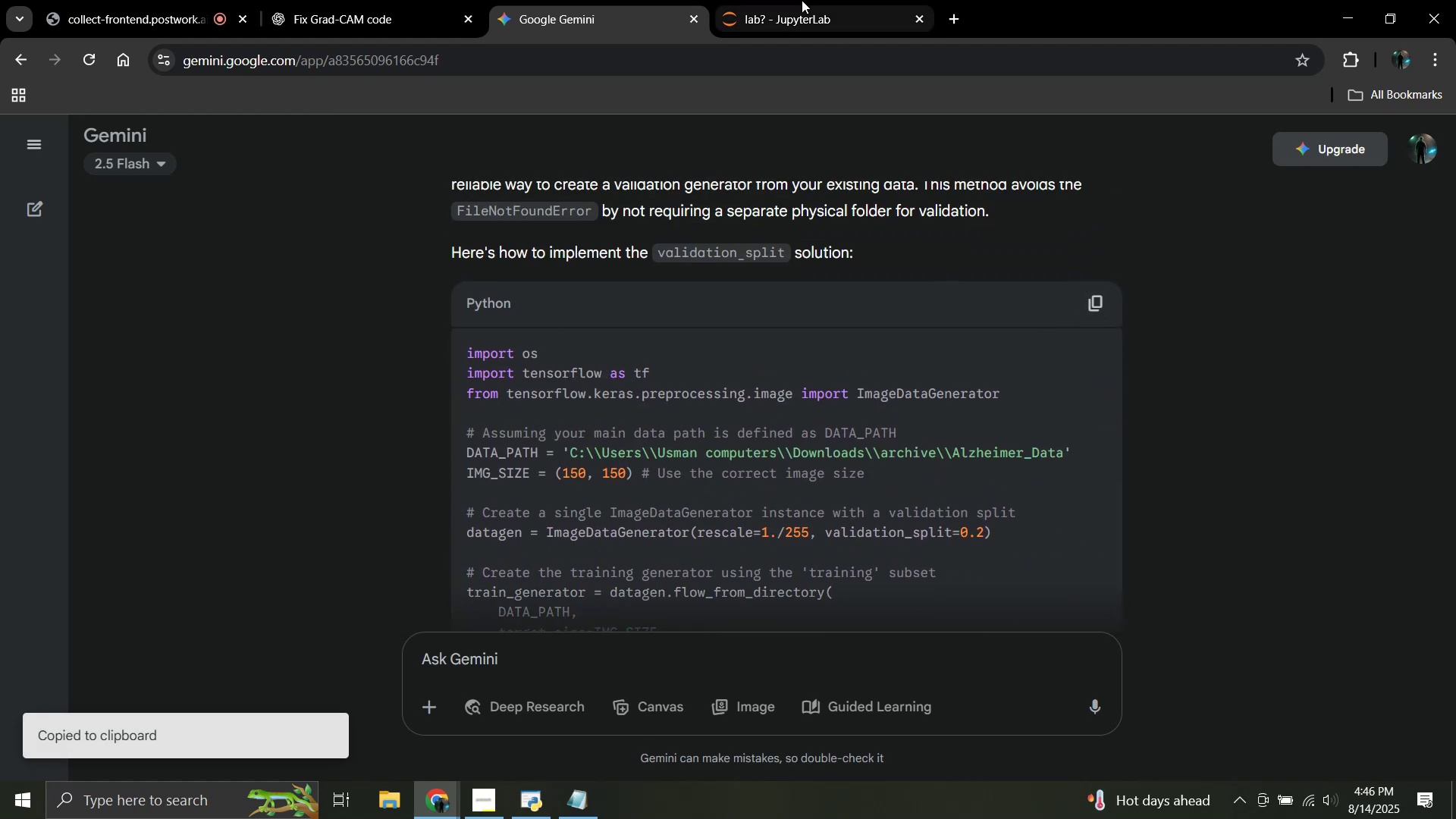 
left_click([802, 0])
 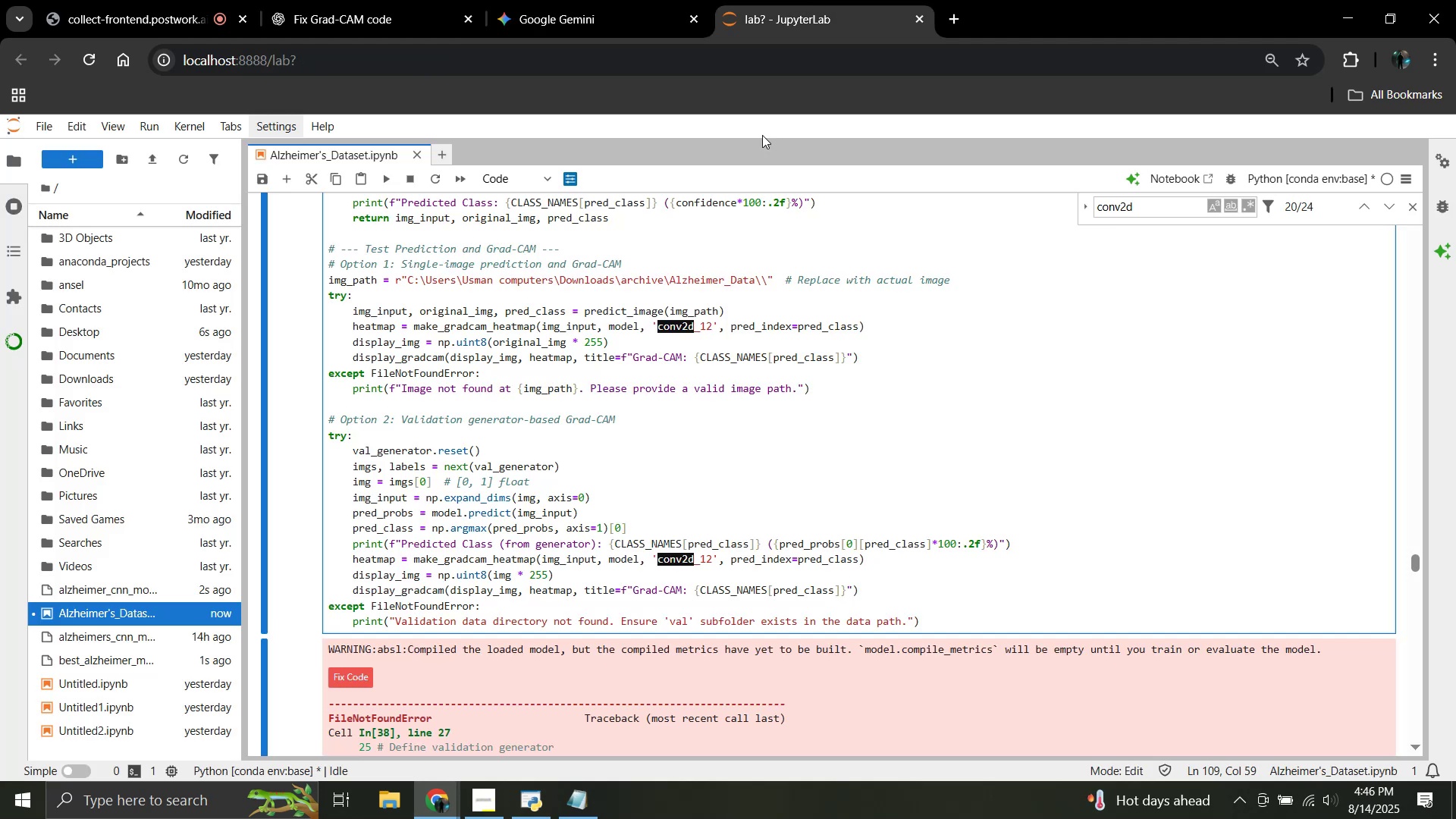 
scroll: coordinate [576, 450], scroll_direction: up, amount: 16.0
 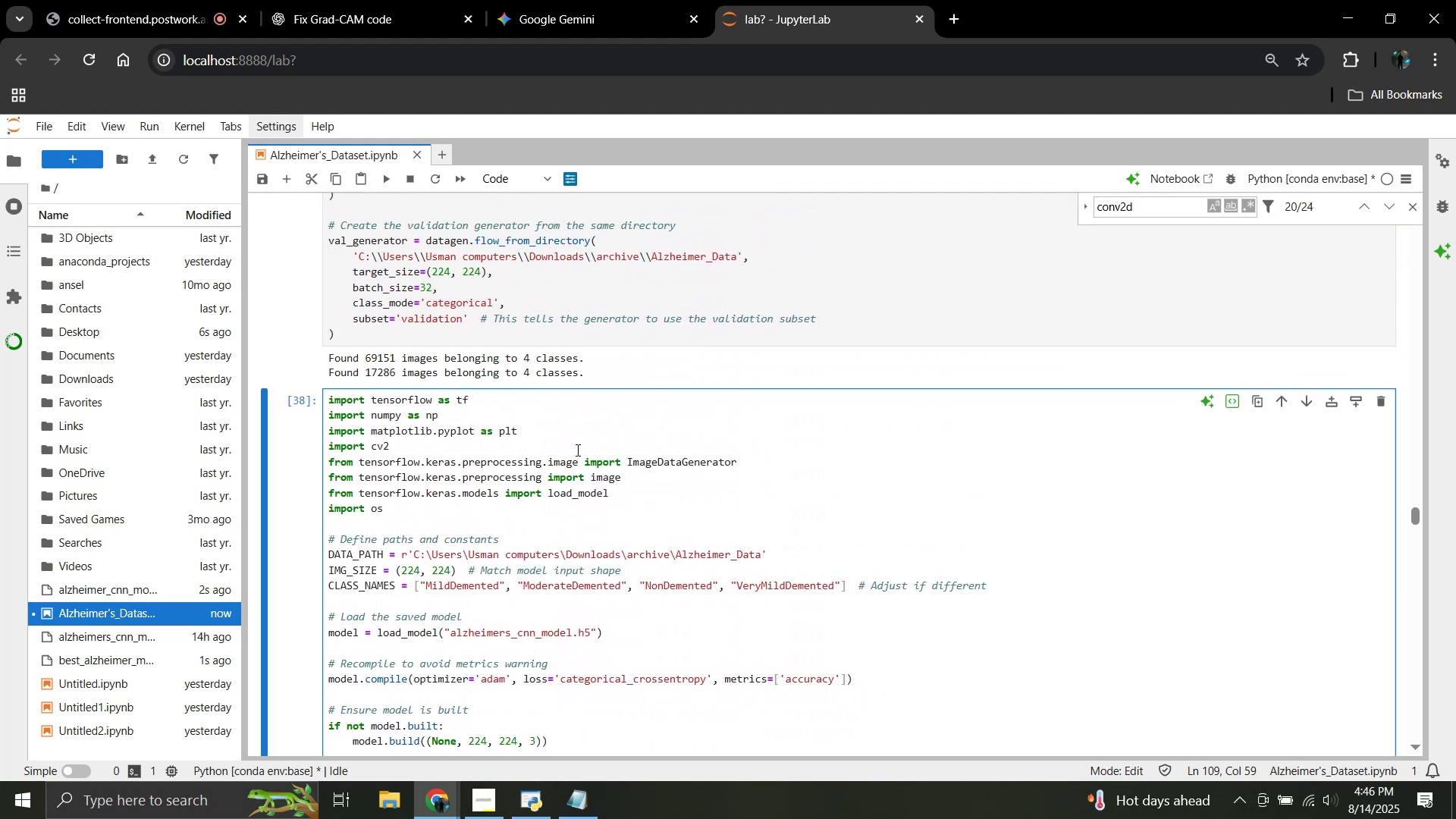 
scroll: coordinate [576, 450], scroll_direction: down, amount: 1.0
 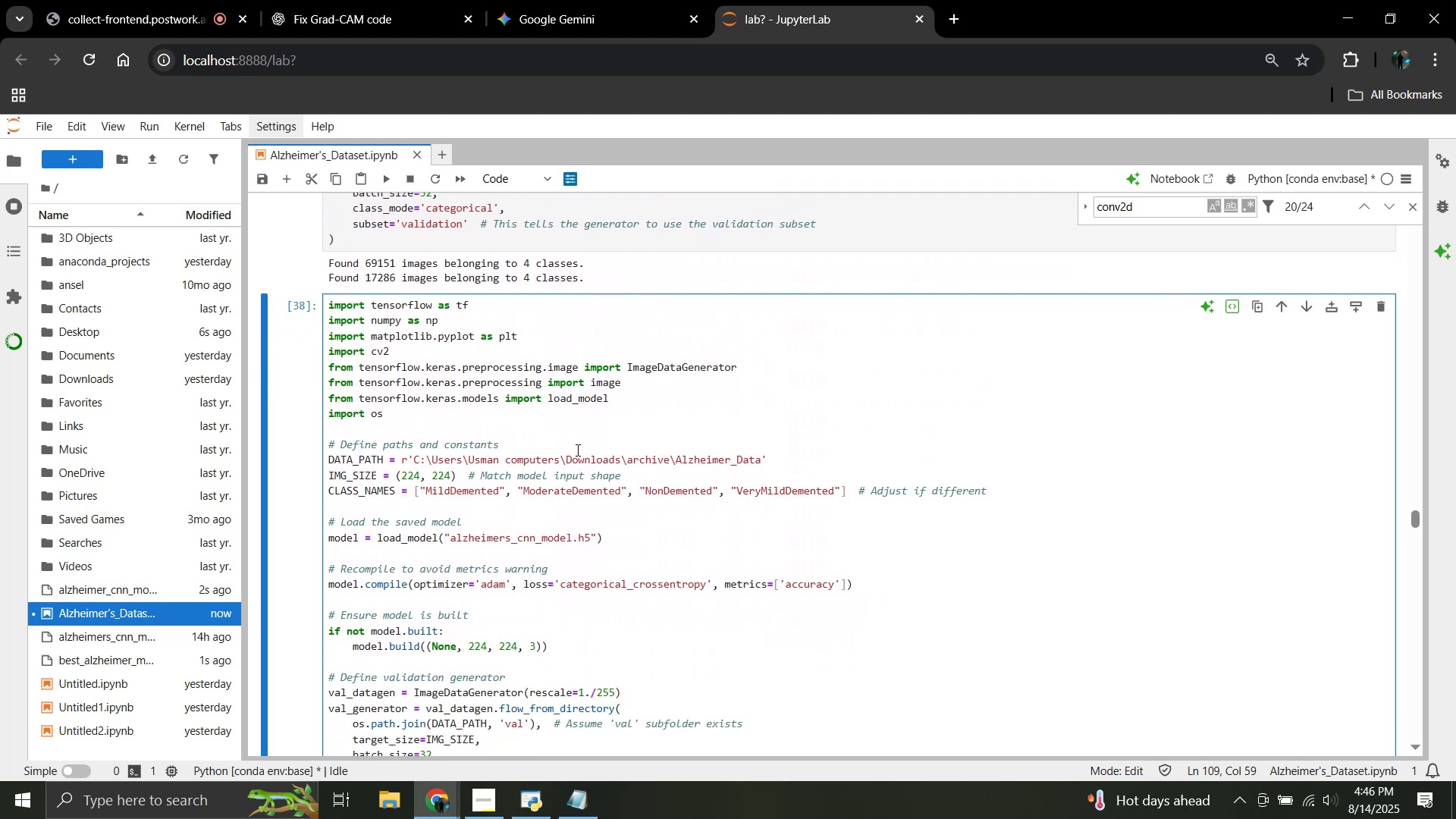 
scroll: coordinate [576, 450], scroll_direction: up, amount: 1.0
 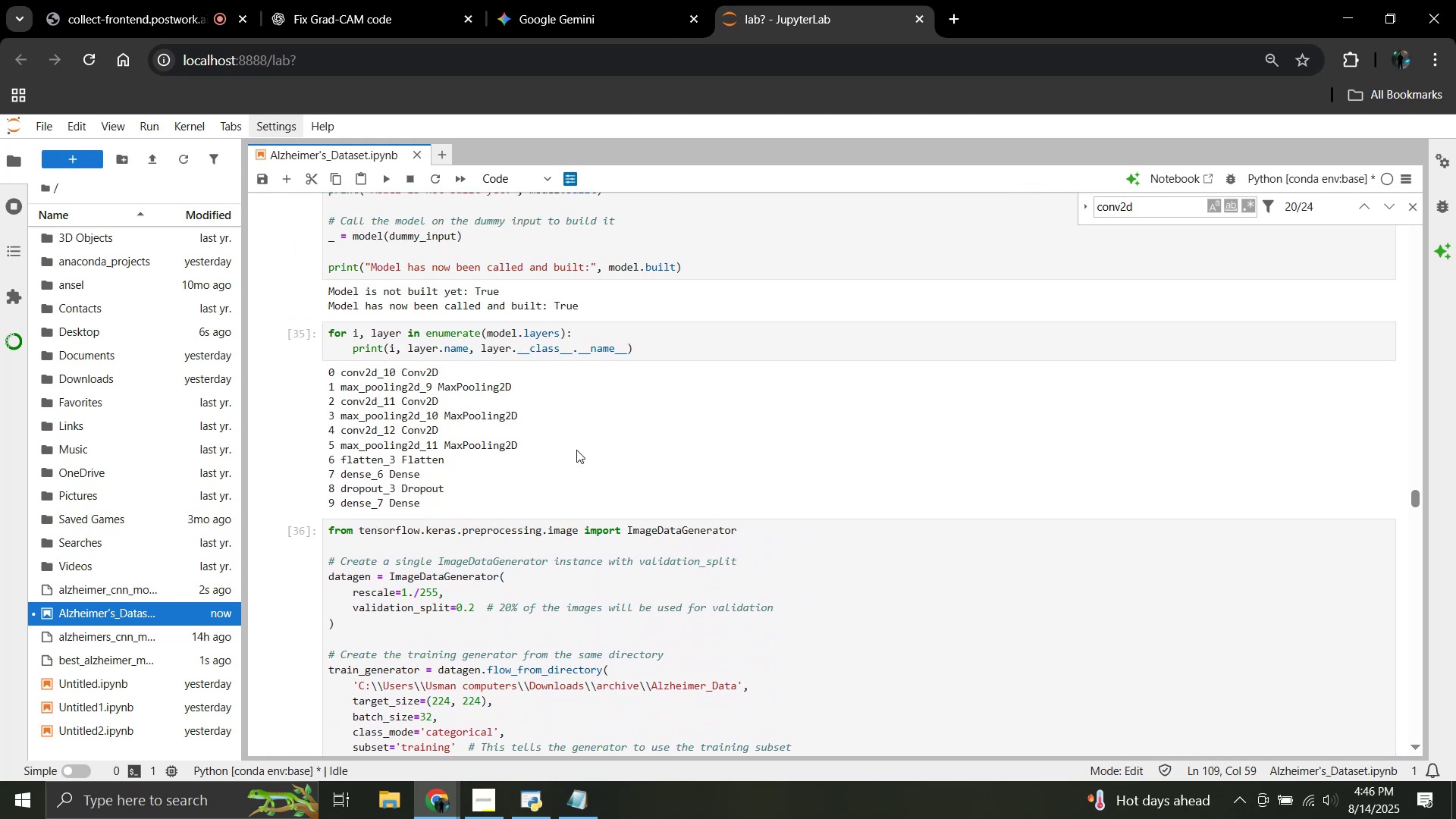 
scroll: coordinate [576, 450], scroll_direction: down, amount: 18.0
 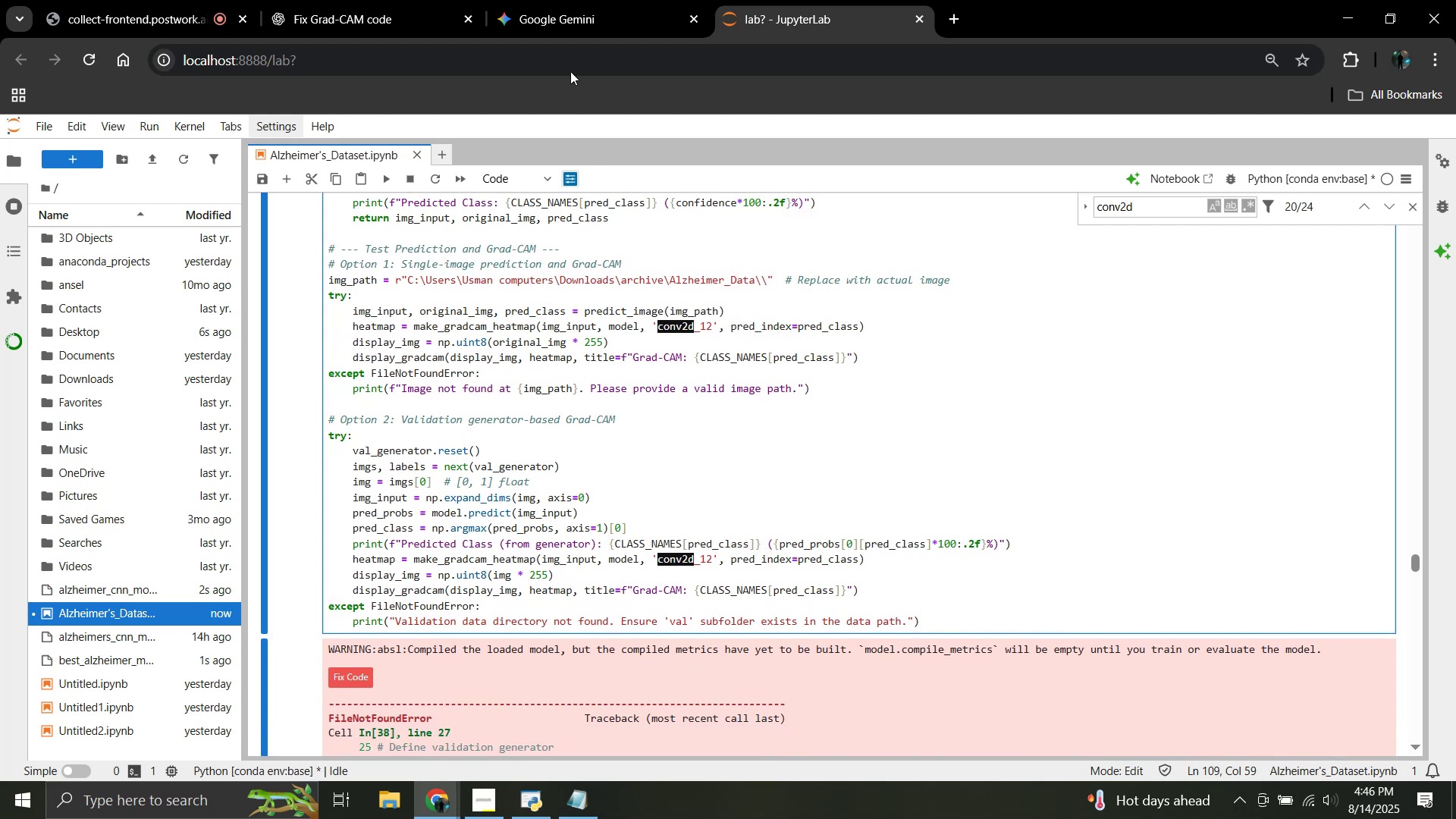 
left_click([570, 22])
 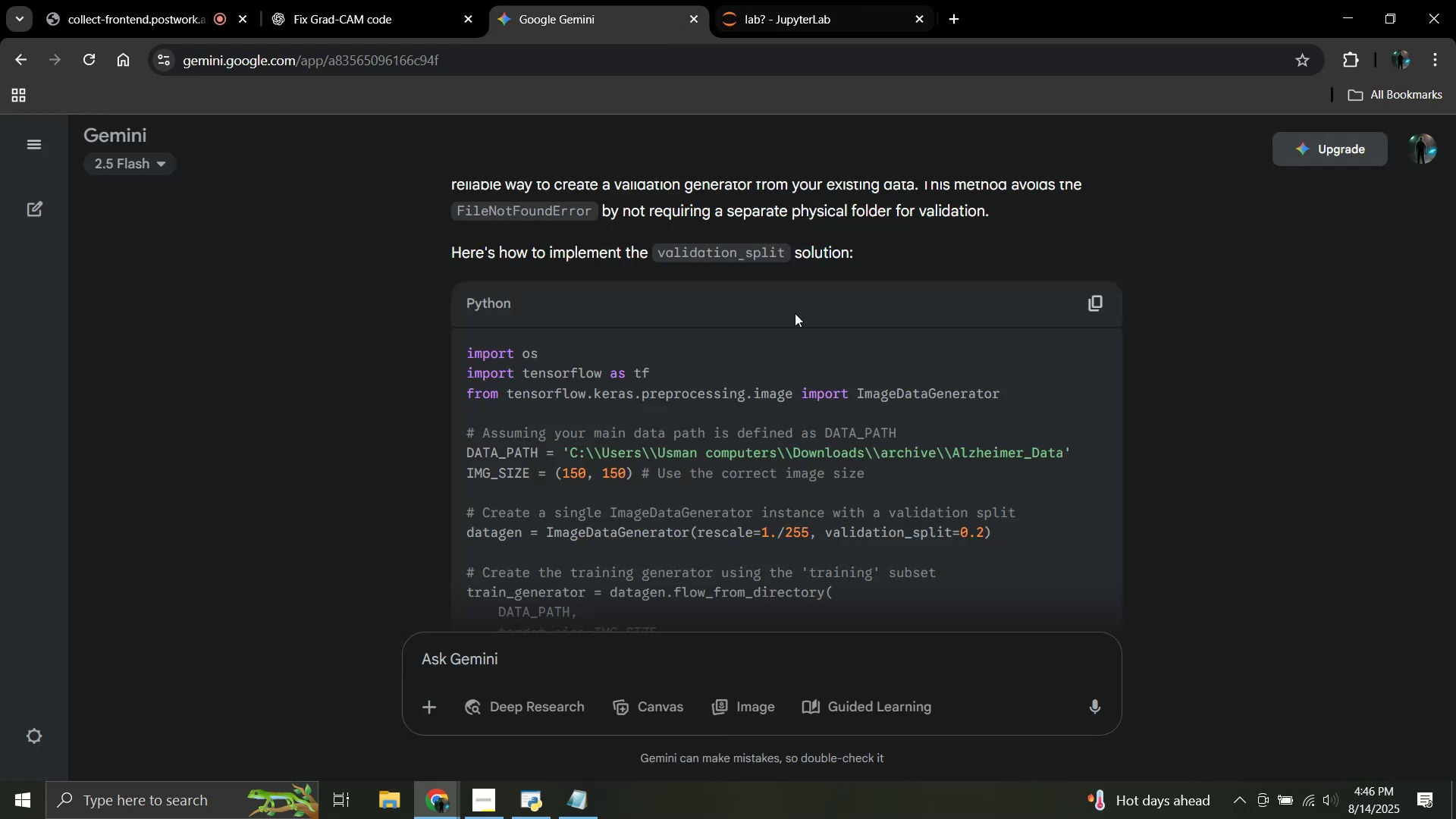 
scroll: coordinate [792, 319], scroll_direction: down, amount: 2.0
 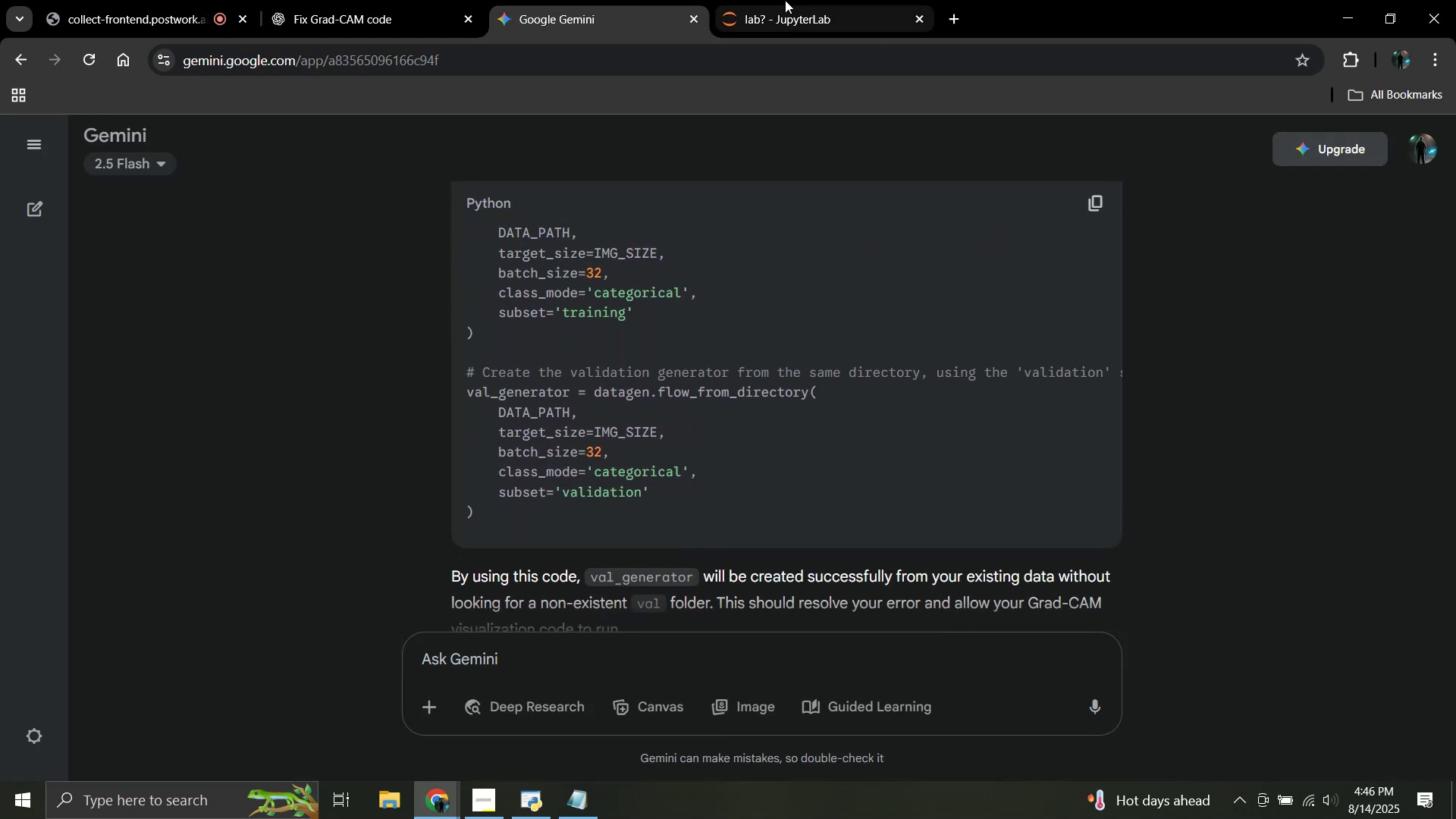 
left_click([785, 0])
 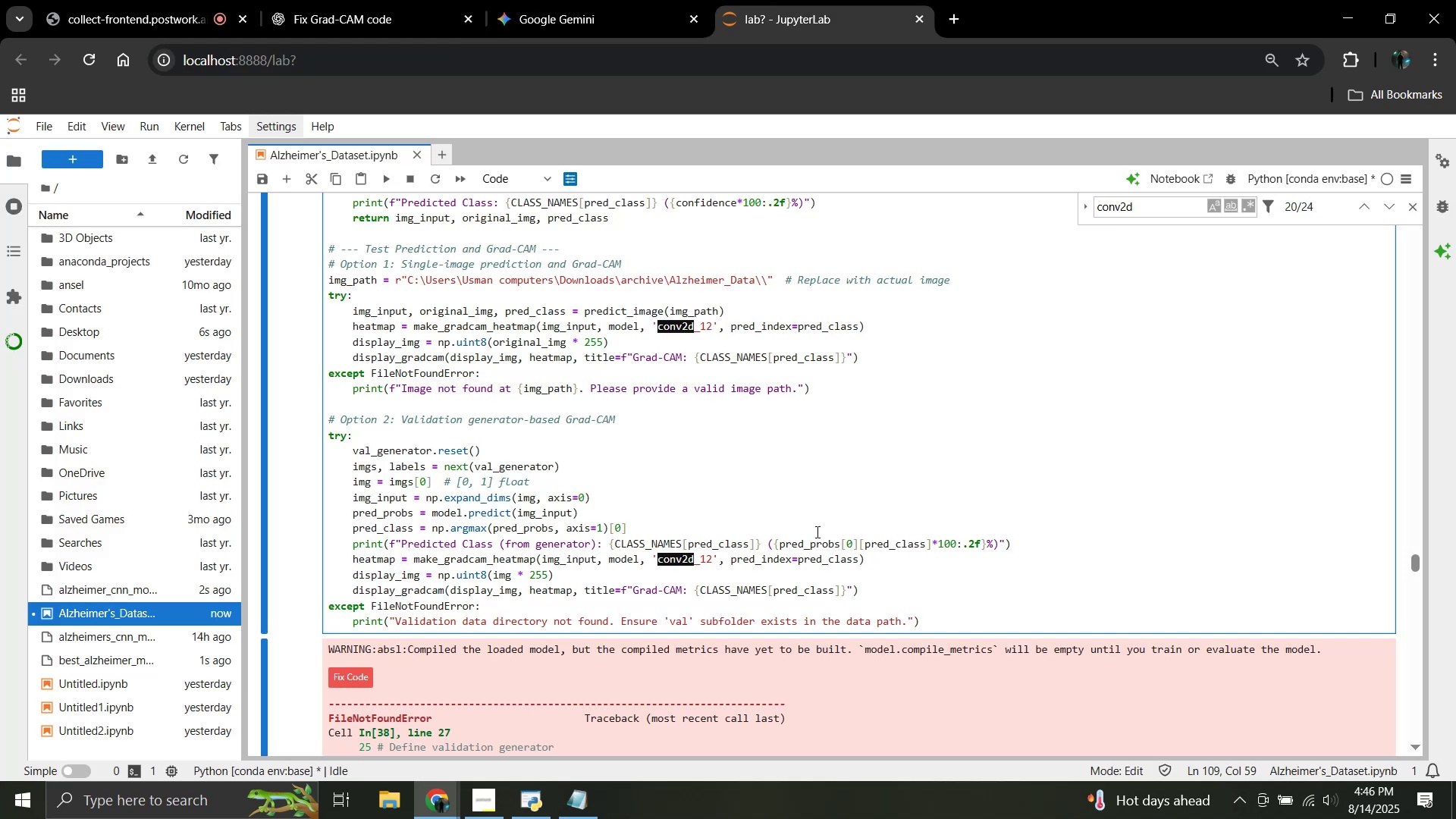 
scroll: coordinate [816, 532], scroll_direction: up, amount: 16.0
 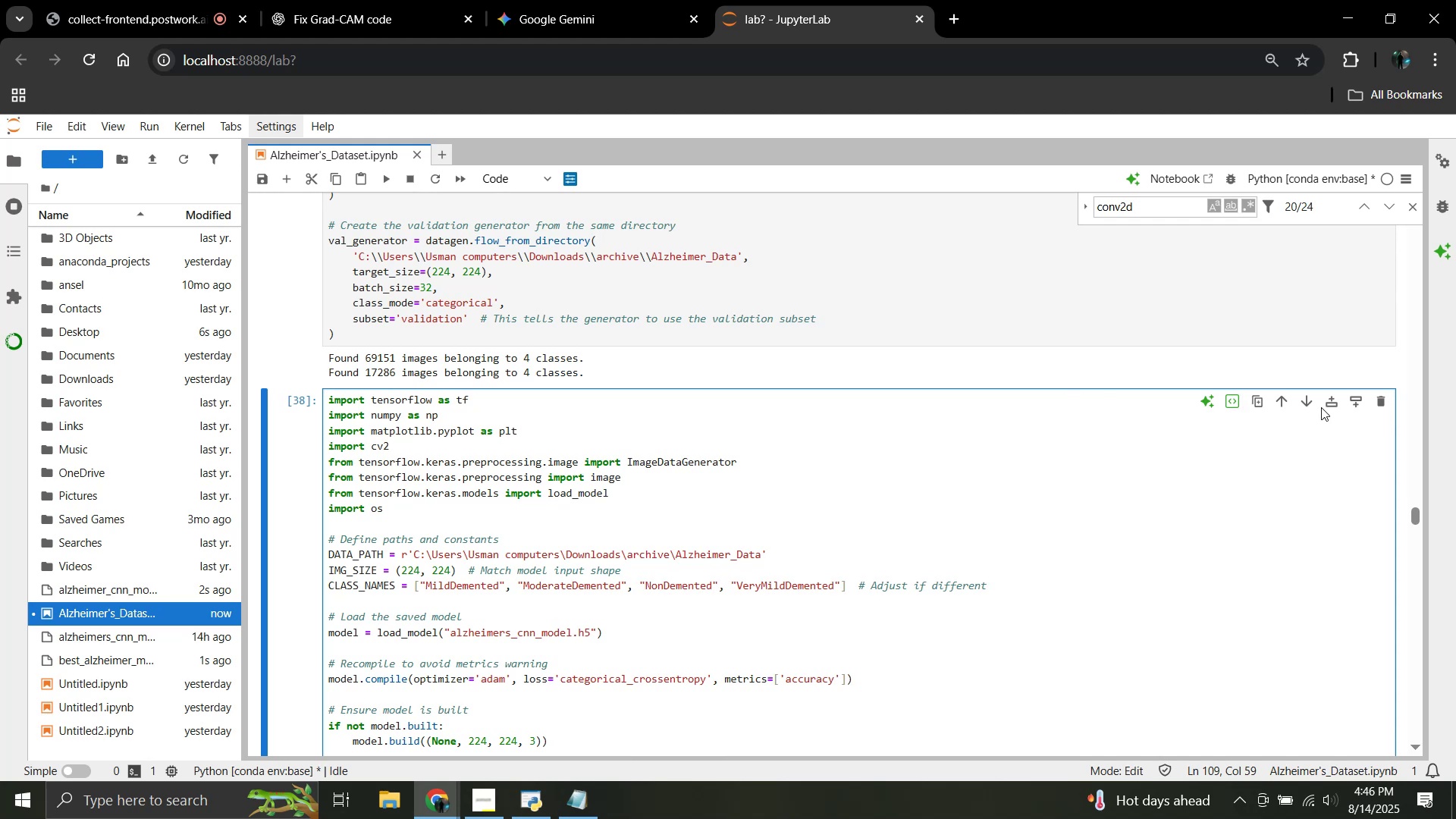 
left_click([1326, 404])
 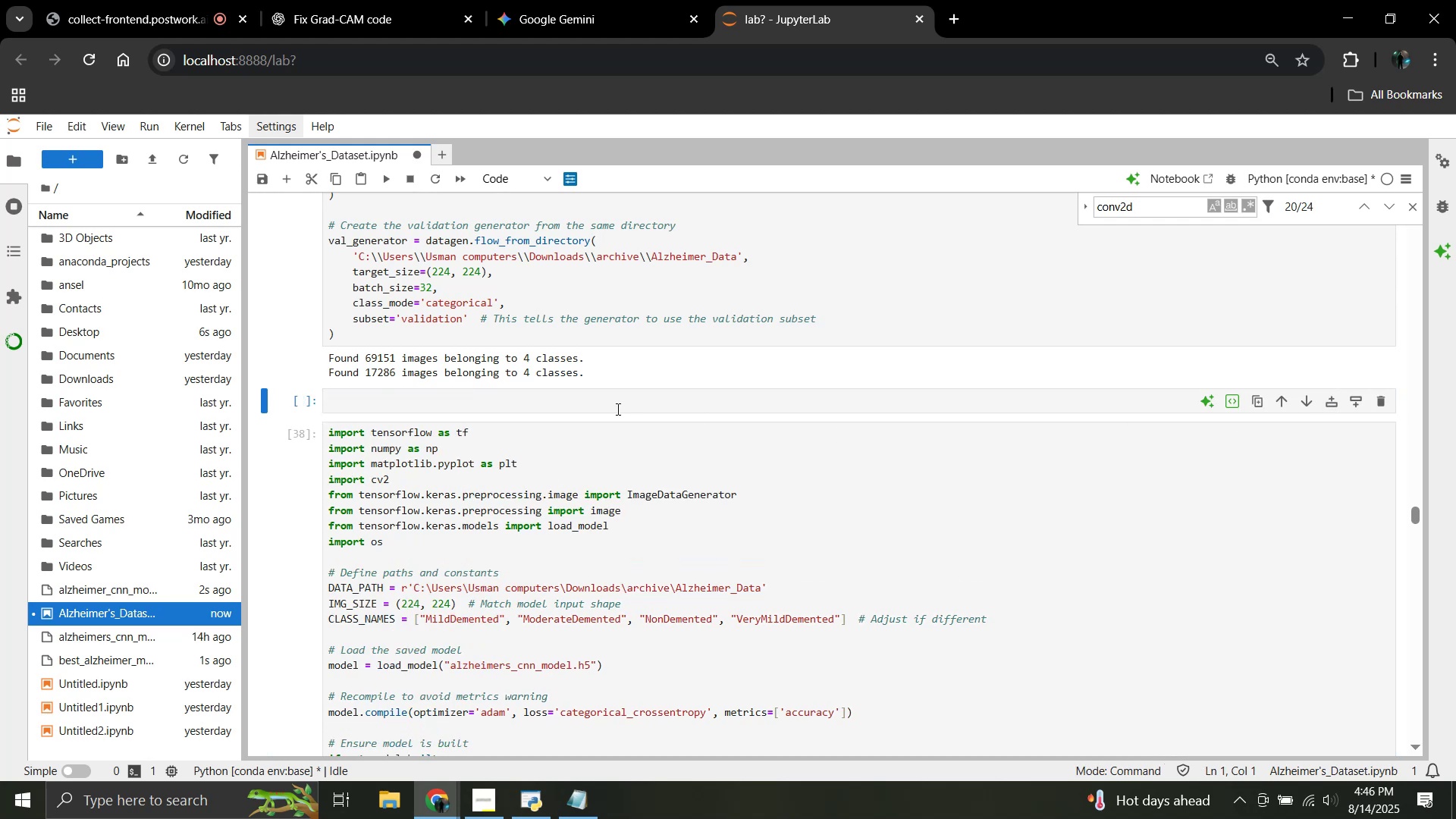 
left_click([615, 408])
 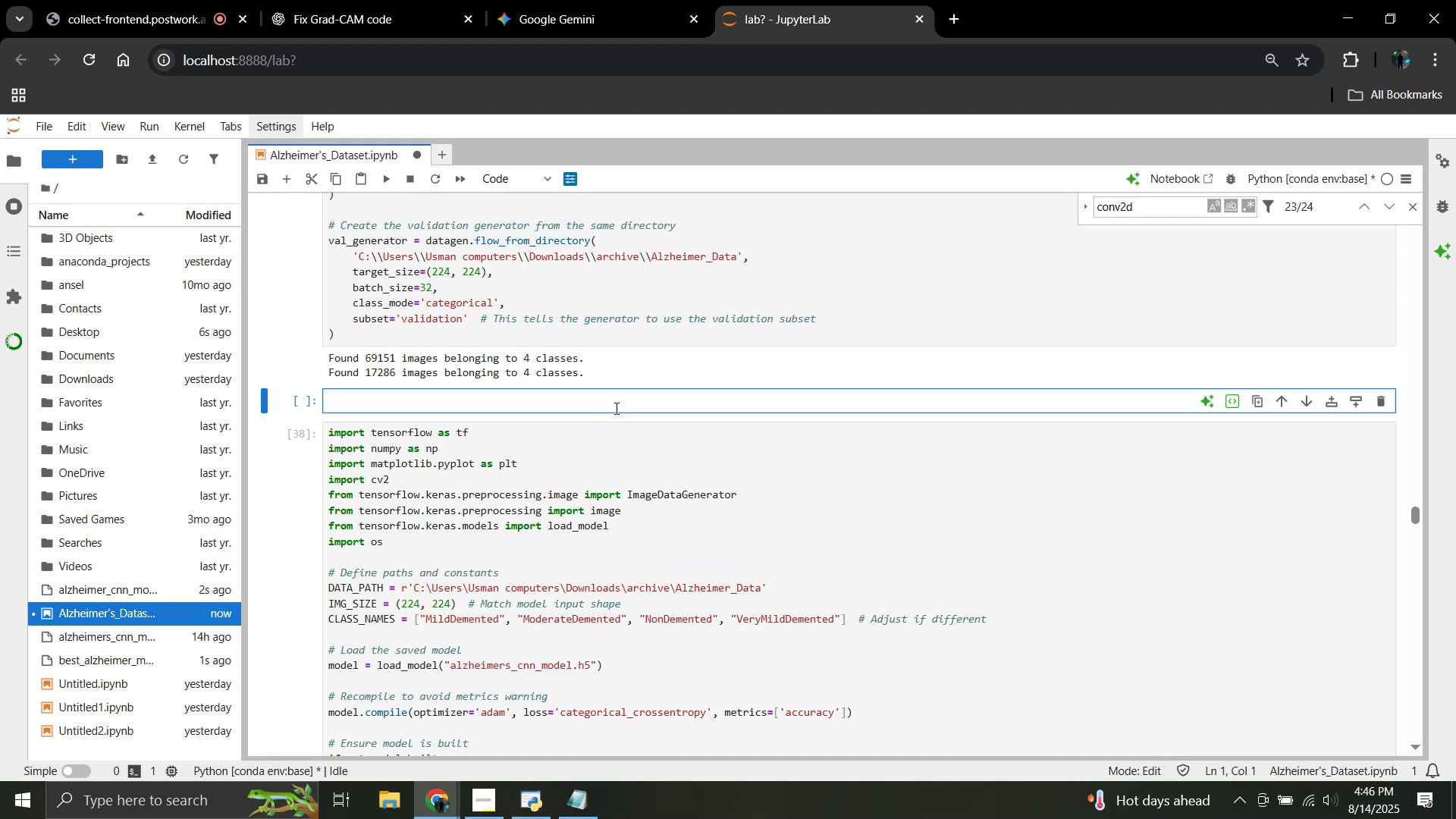 
key(Control+V)
 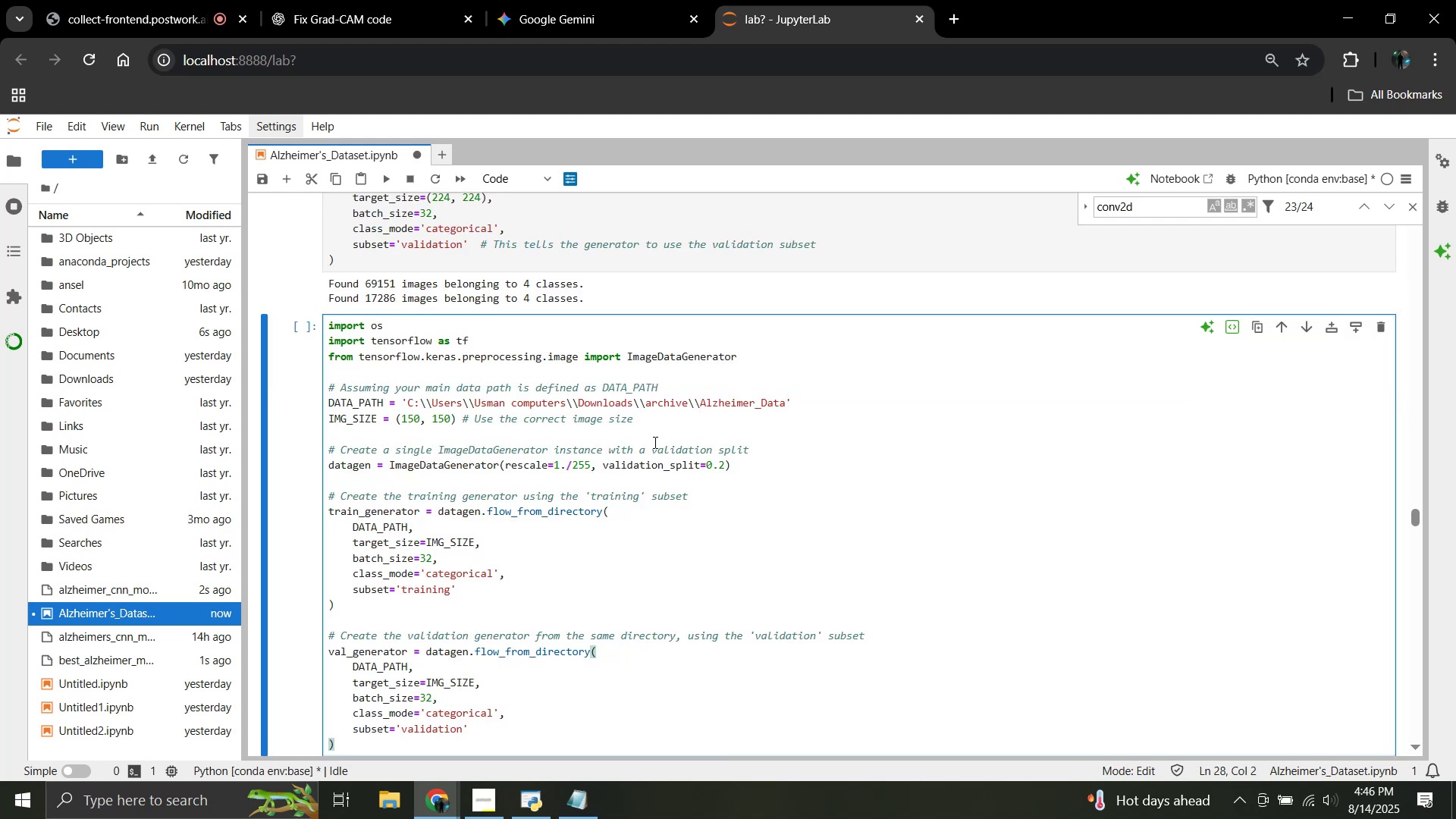 
scroll: coordinate [647, 475], scroll_direction: none, amount: 0.0
 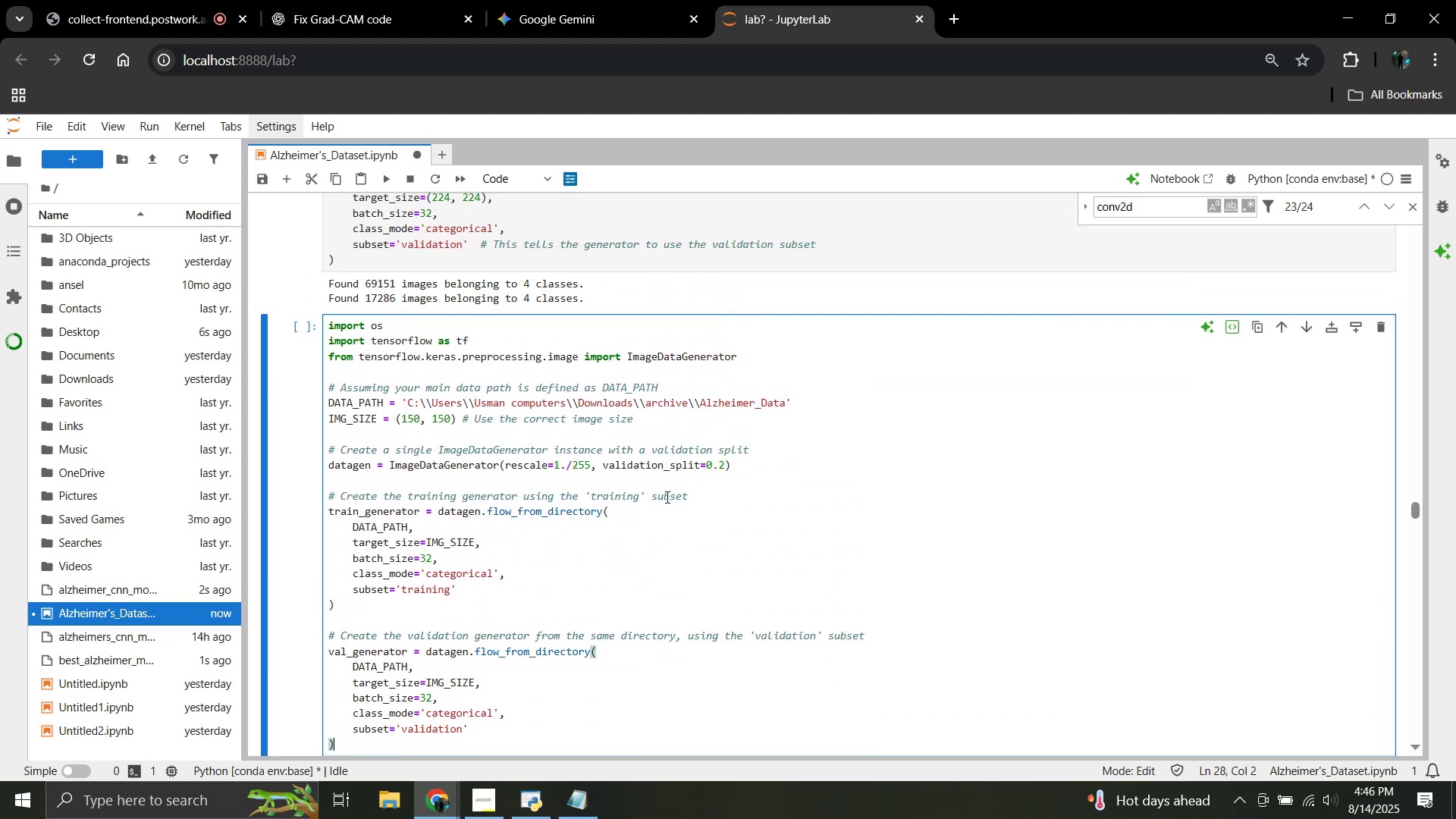 
key(Shift+Enter)
 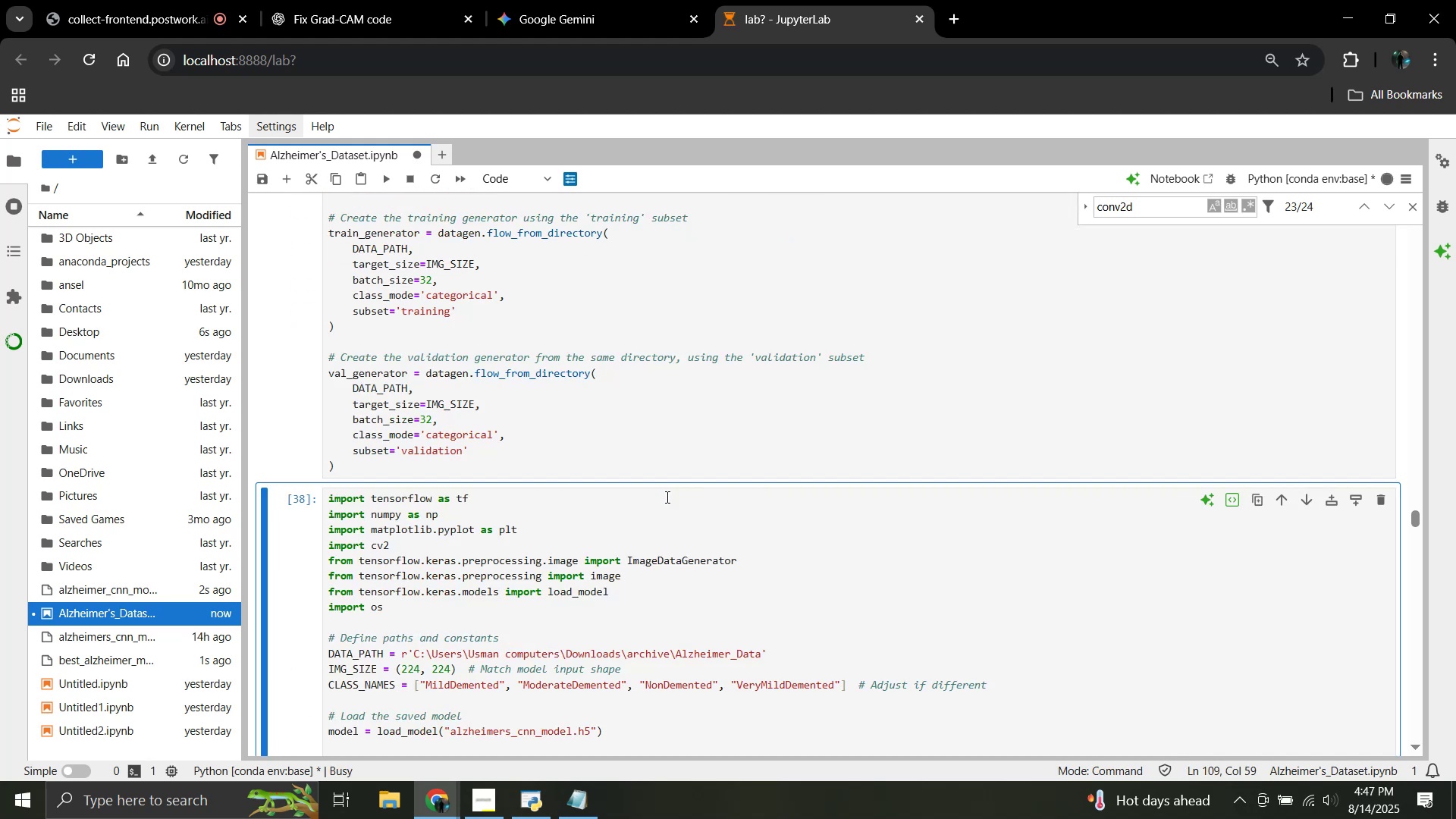 
key(Shift+ShiftRight)
 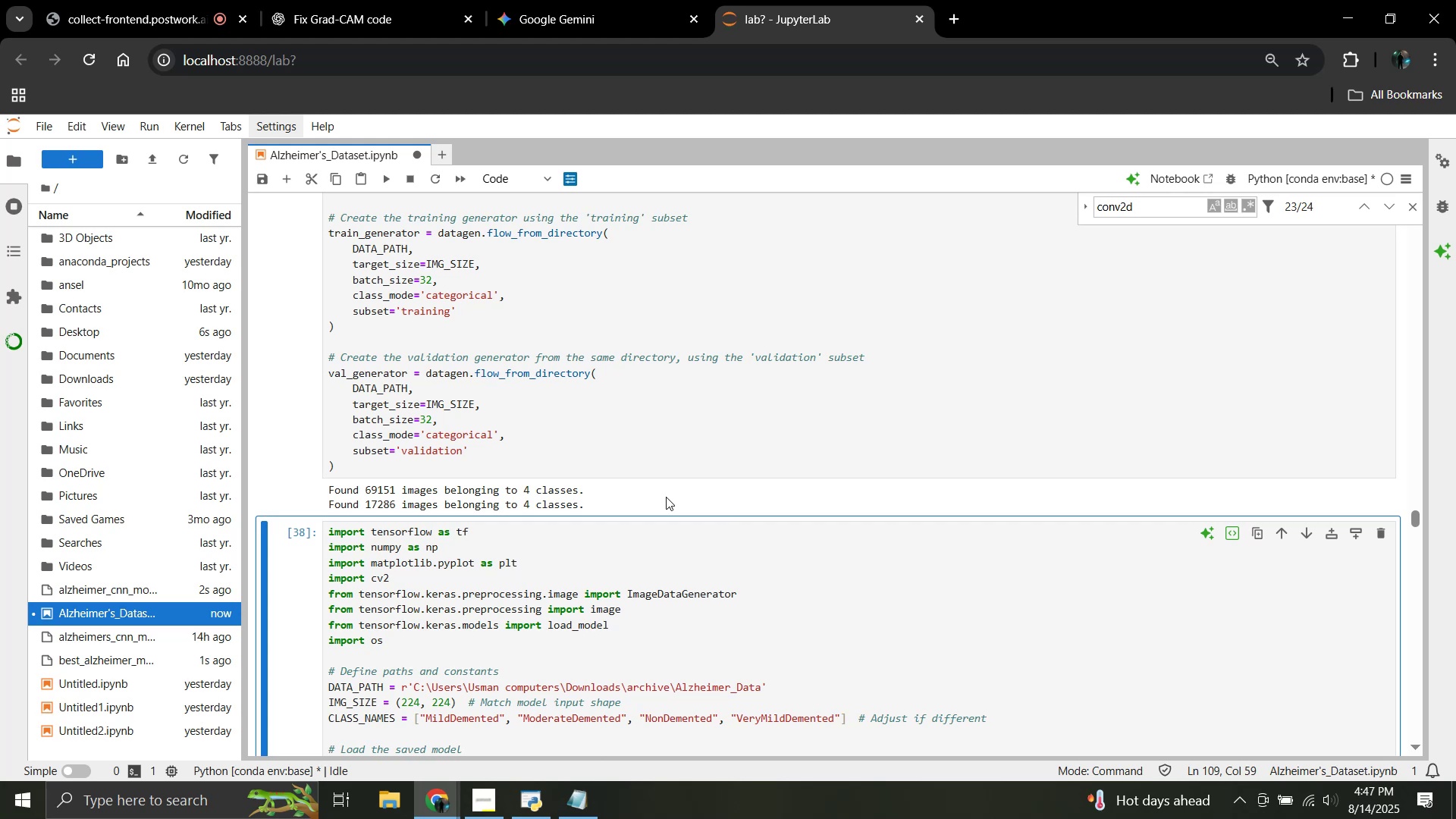 
key(Shift+Enter)
 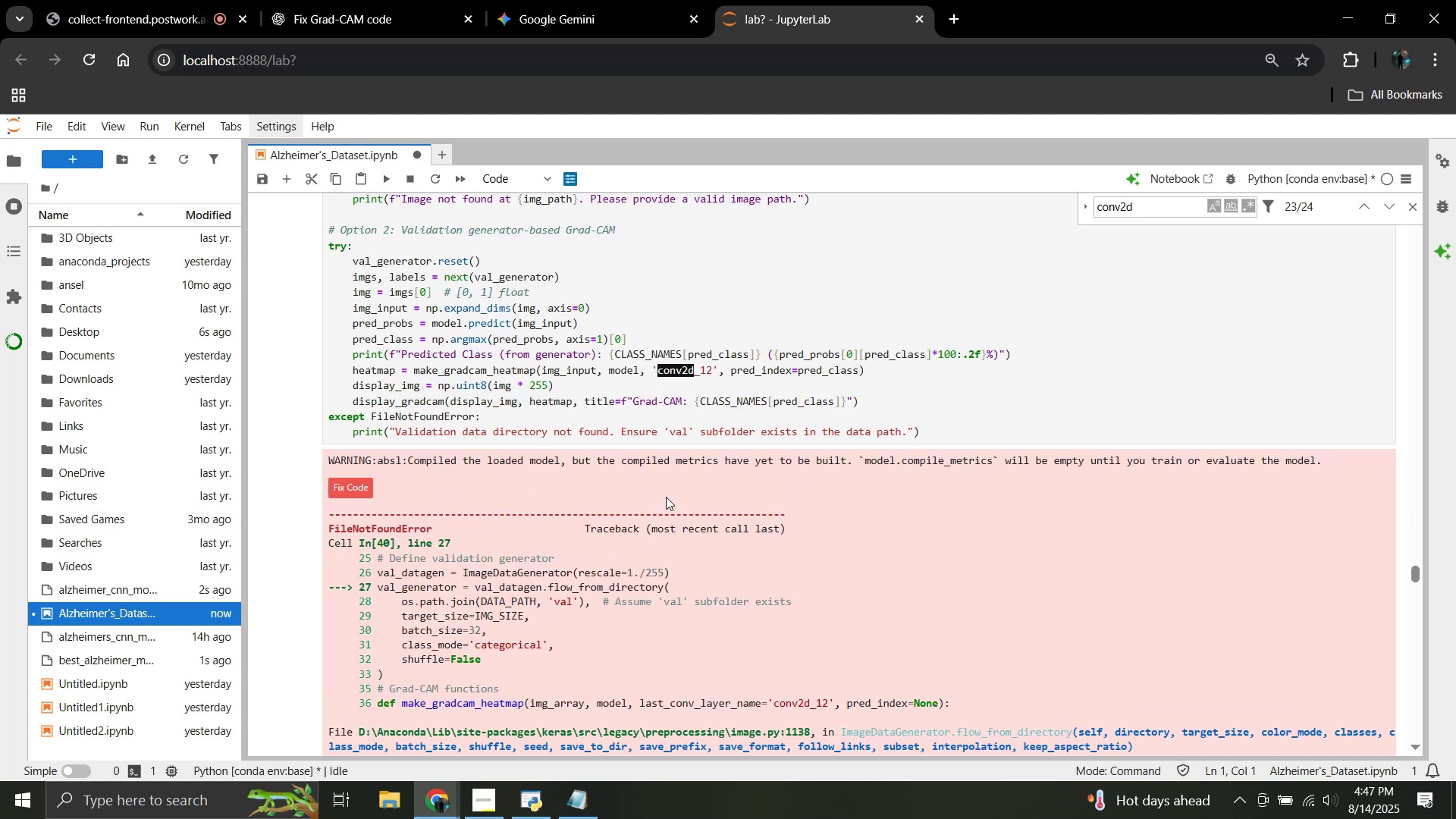 
scroll: coordinate [618, 551], scroll_direction: down, amount: 8.0
 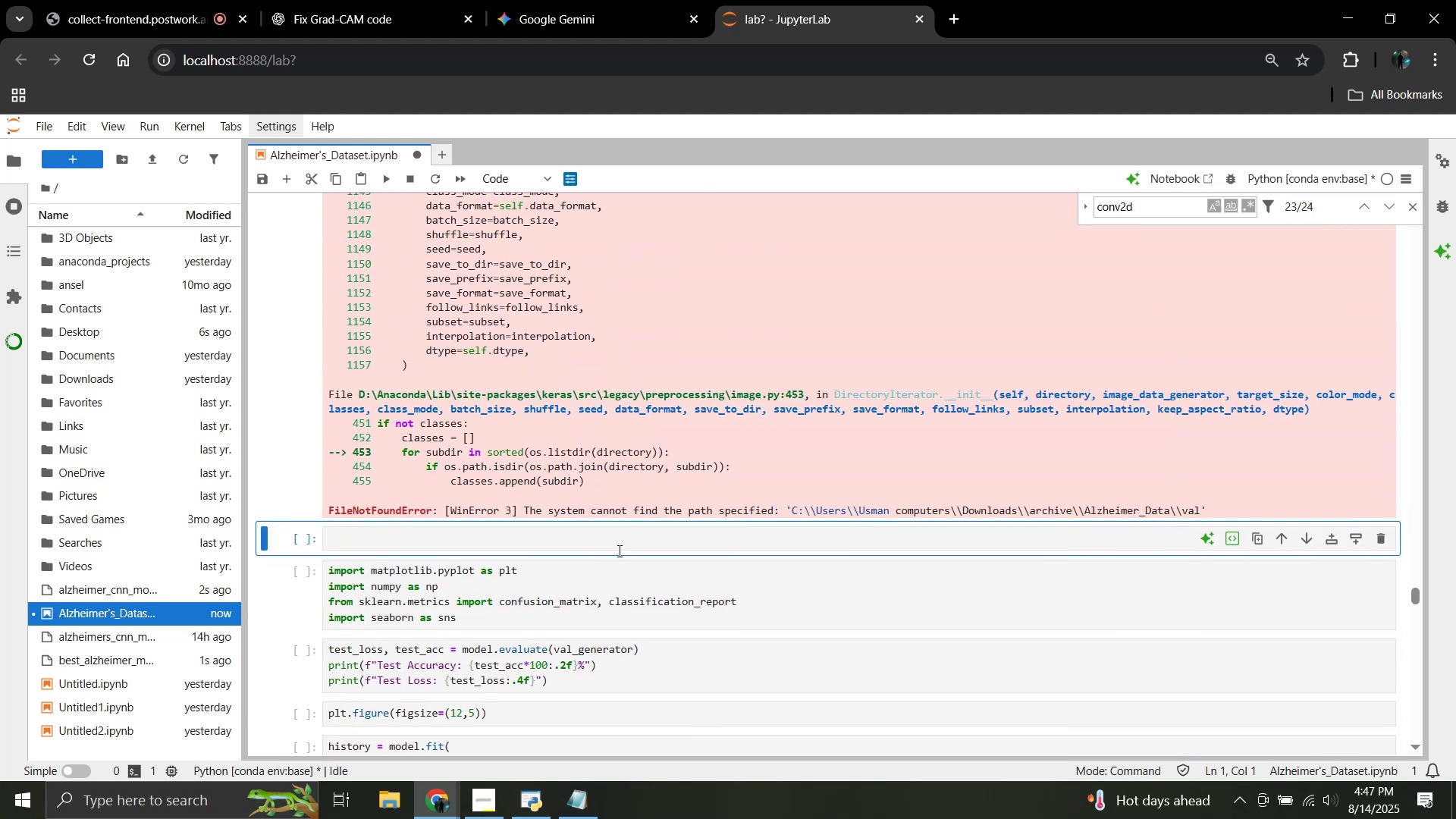 
scroll: coordinate [618, 551], scroll_direction: up, amount: 8.0
 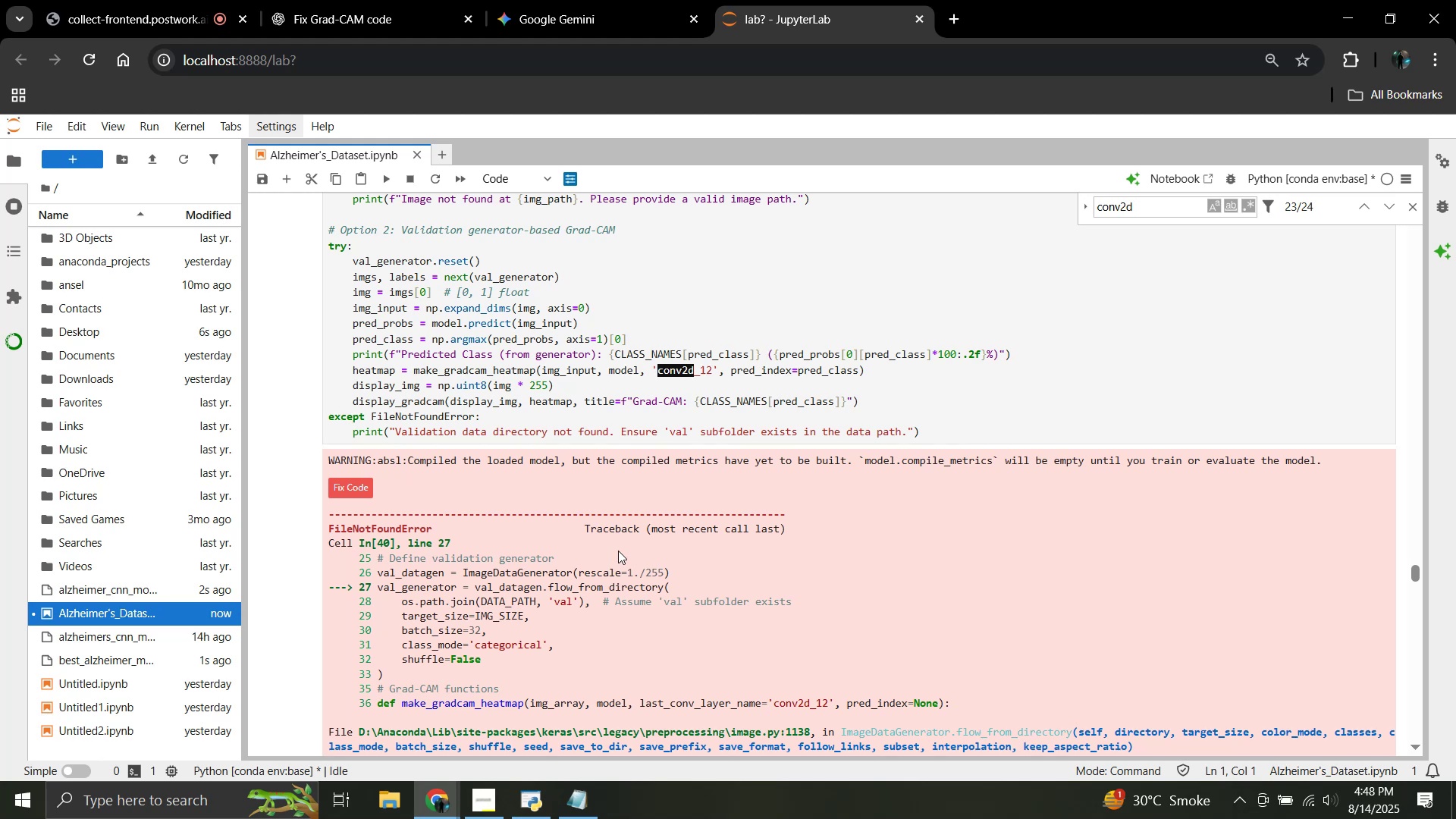 
wait(108.24)
 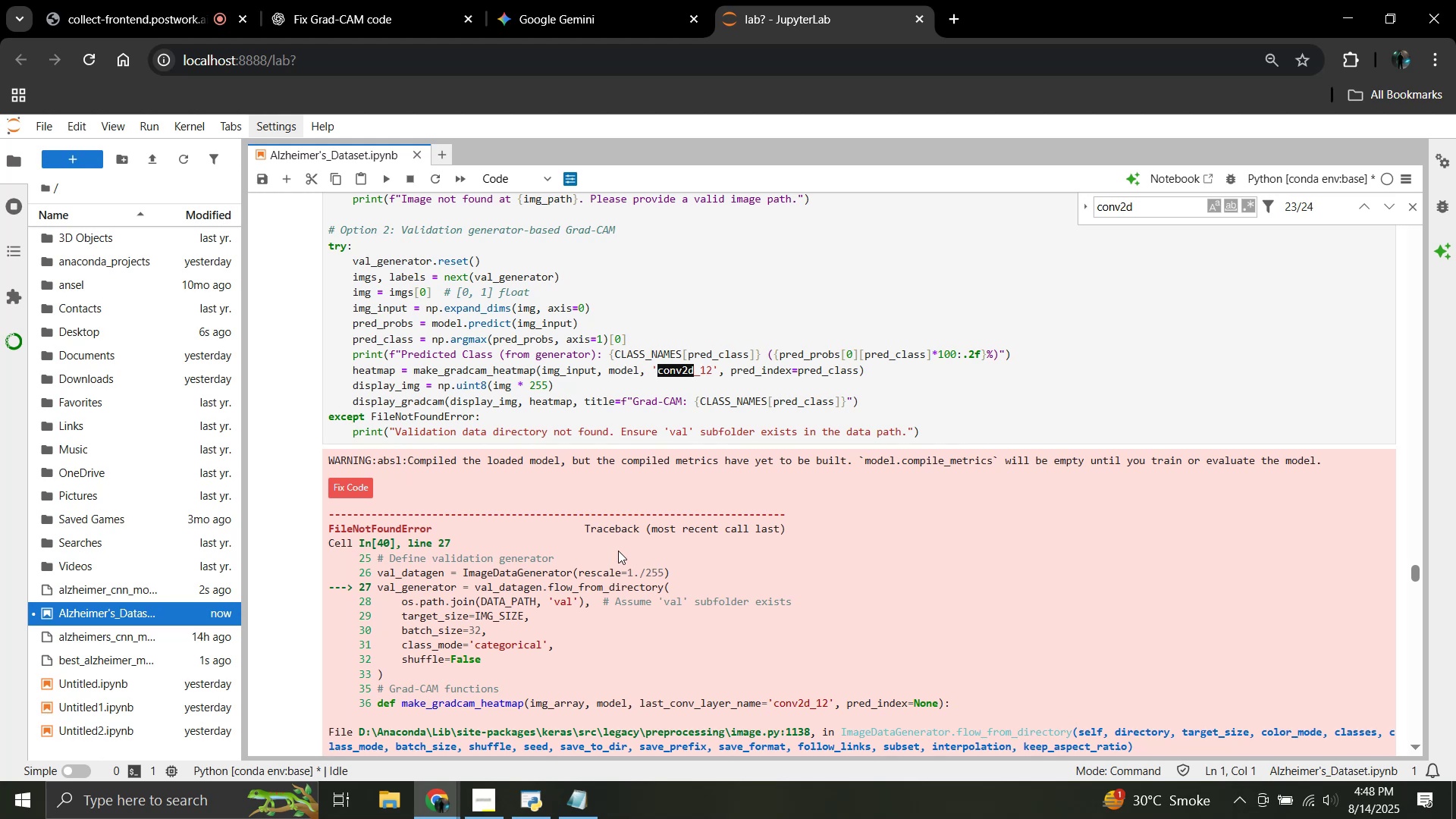 
scroll: coordinate [359, 564], scroll_direction: down, amount: 4.0
 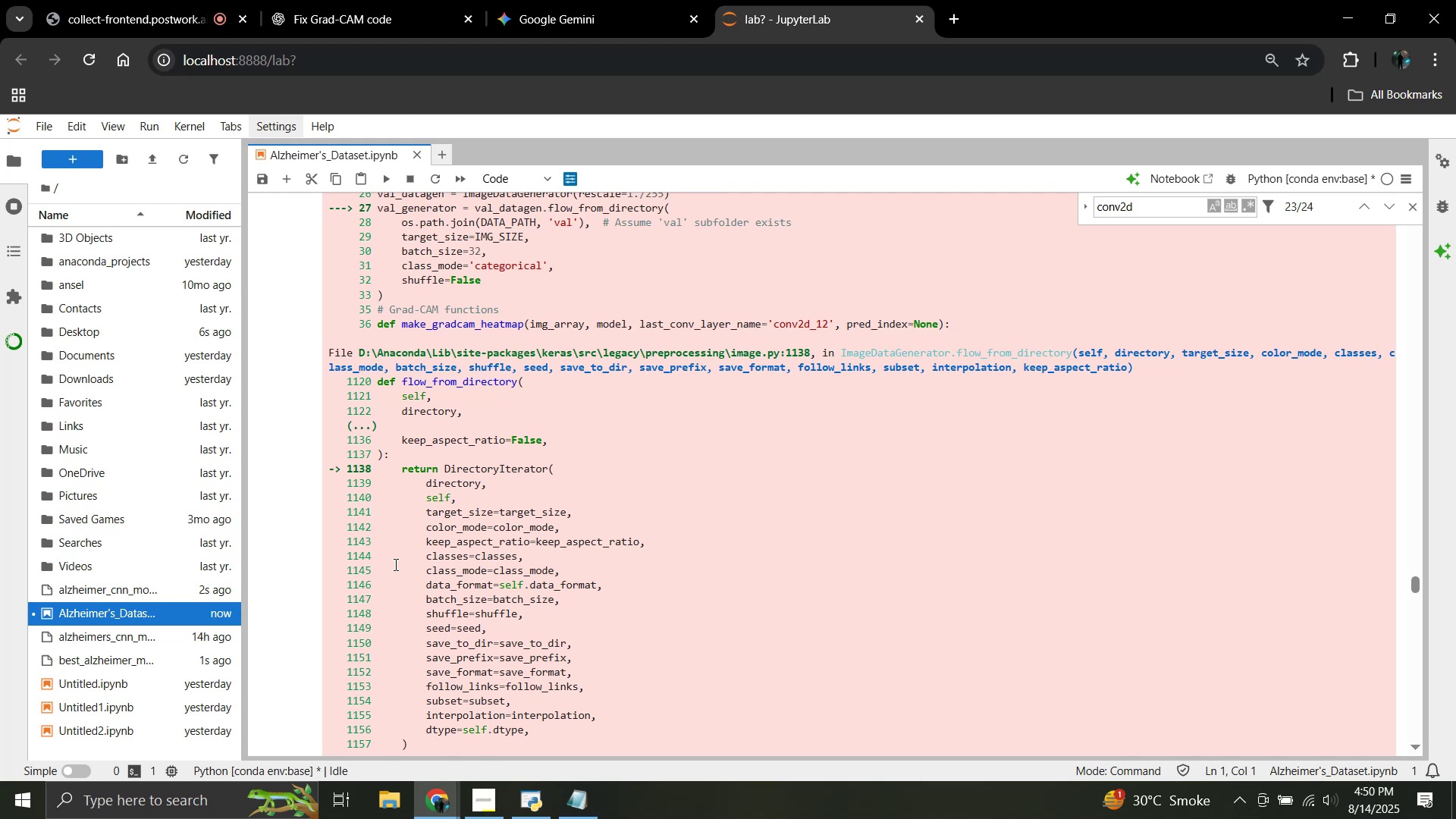 
wait(69.45)
 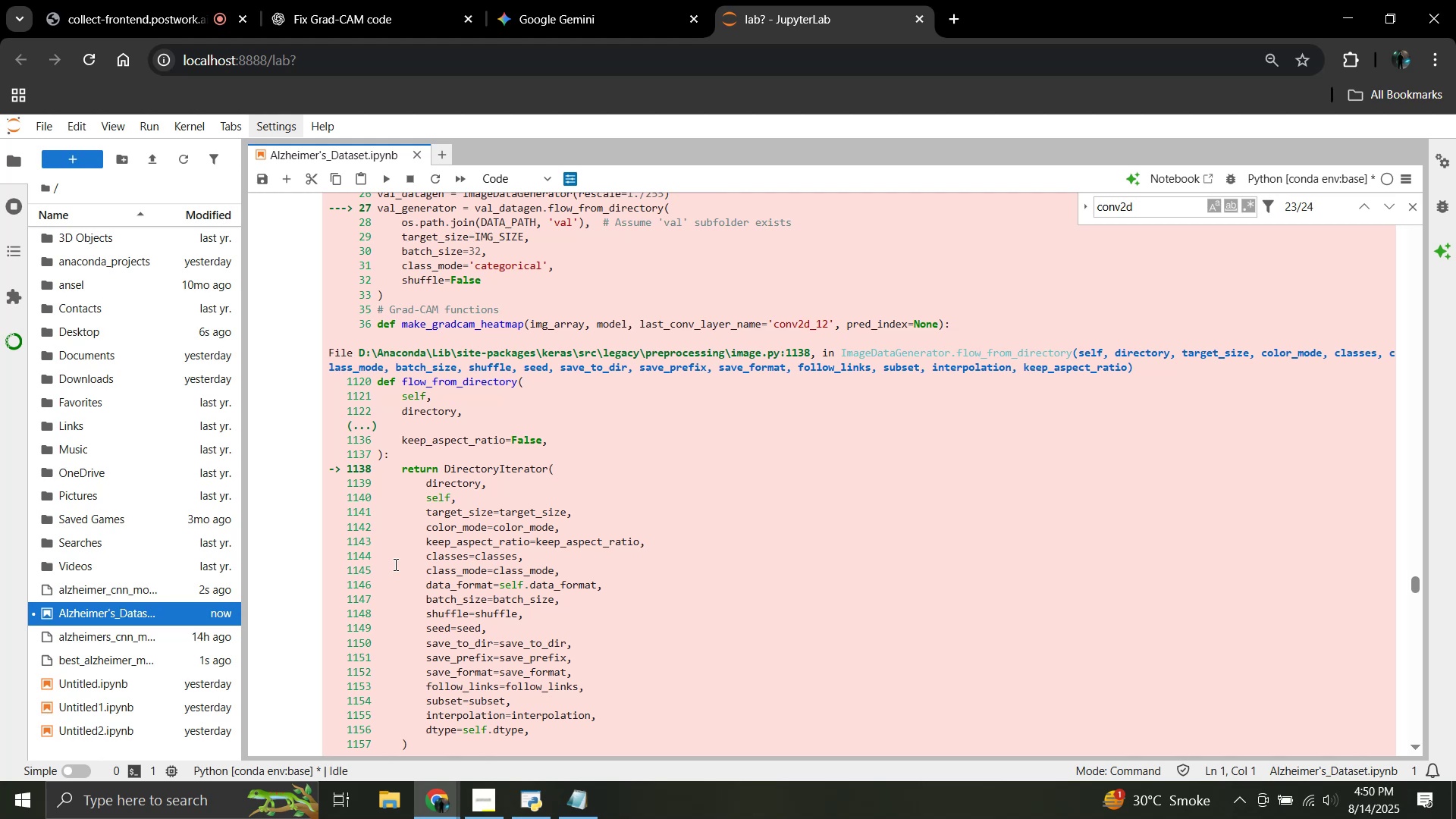 
scroll: coordinate [613, 479], scroll_direction: down, amount: 3.0
 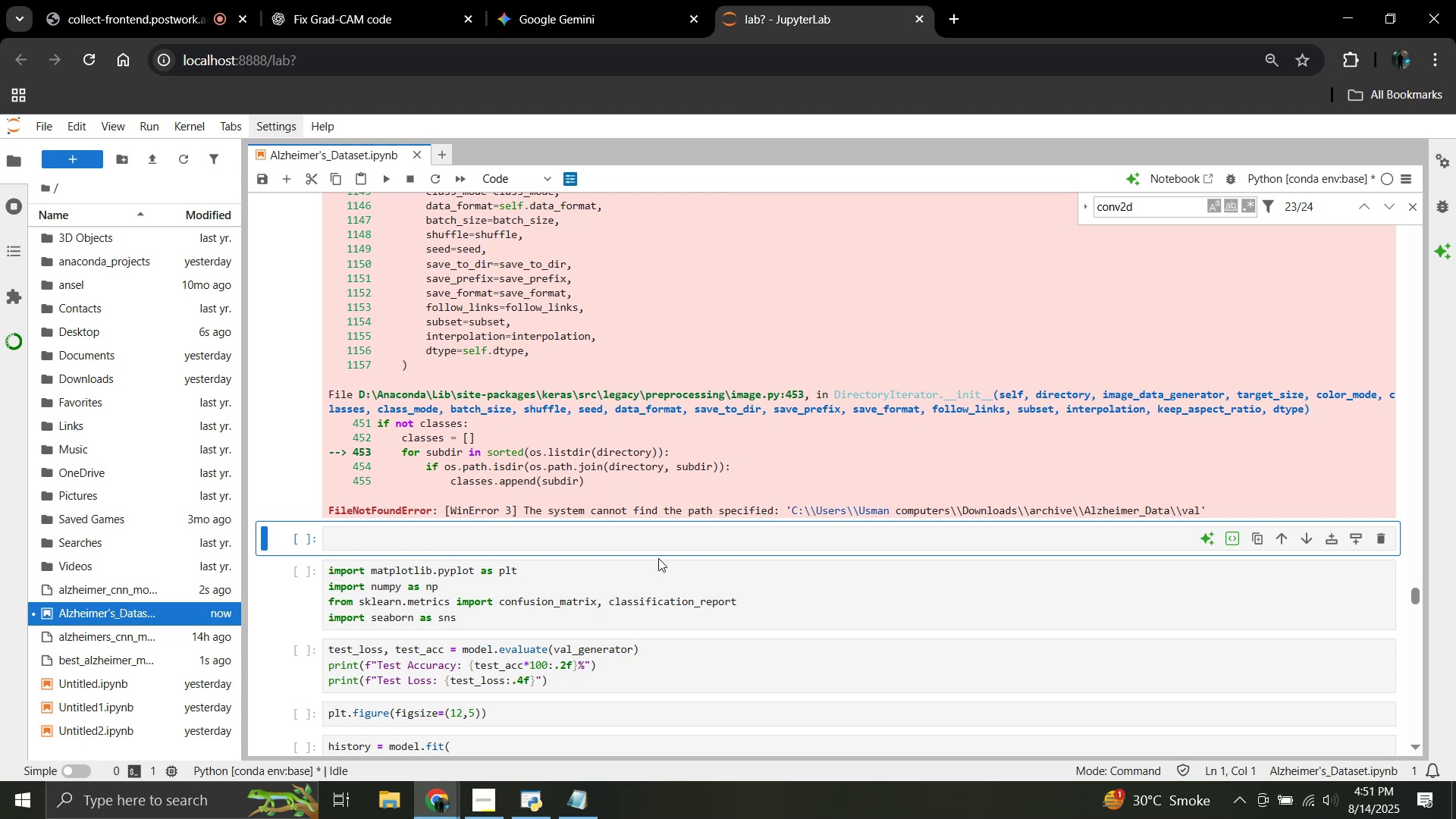 
wait(53.01)
 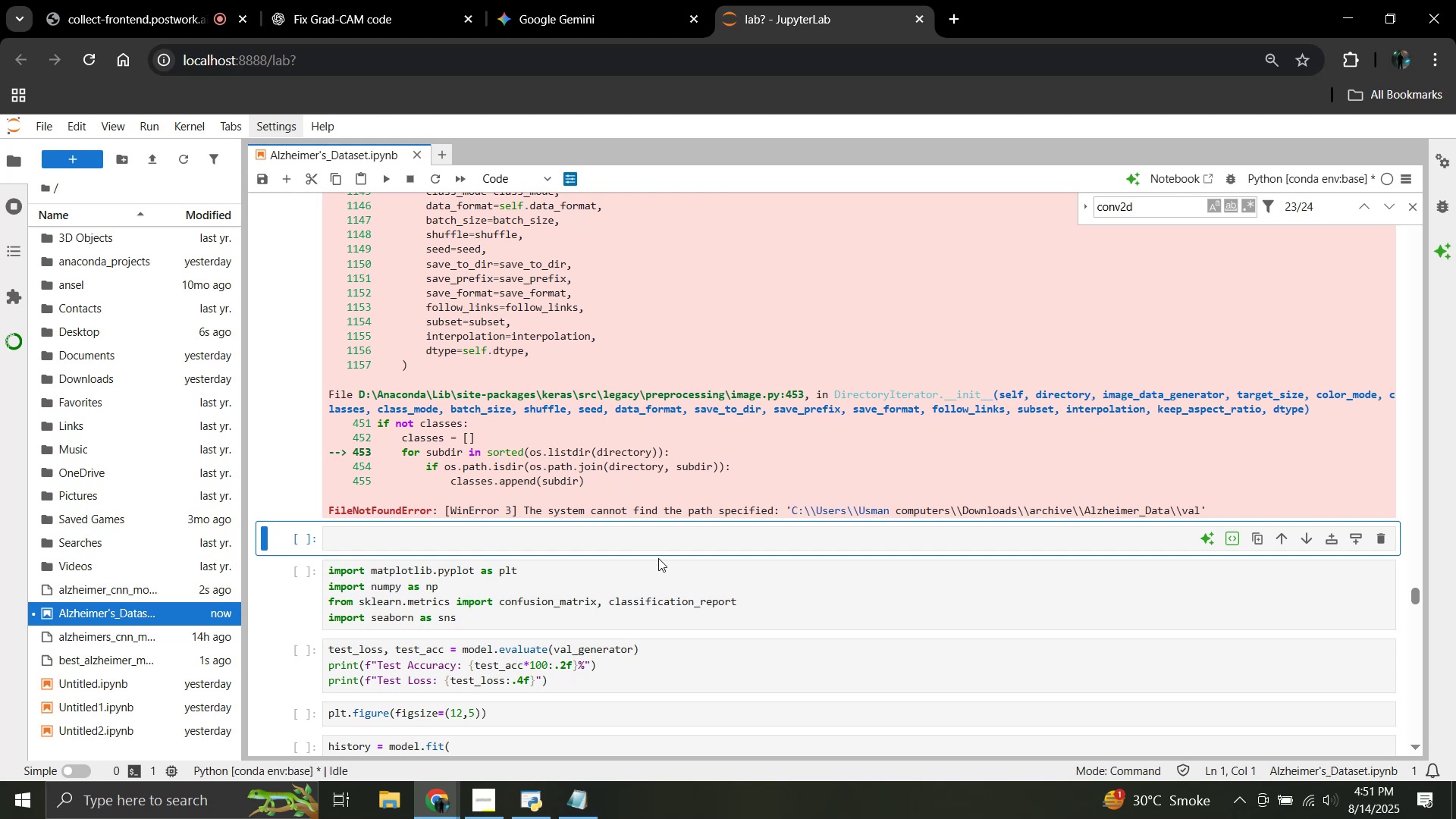 
scroll: coordinate [654, 548], scroll_direction: up, amount: 27.0
 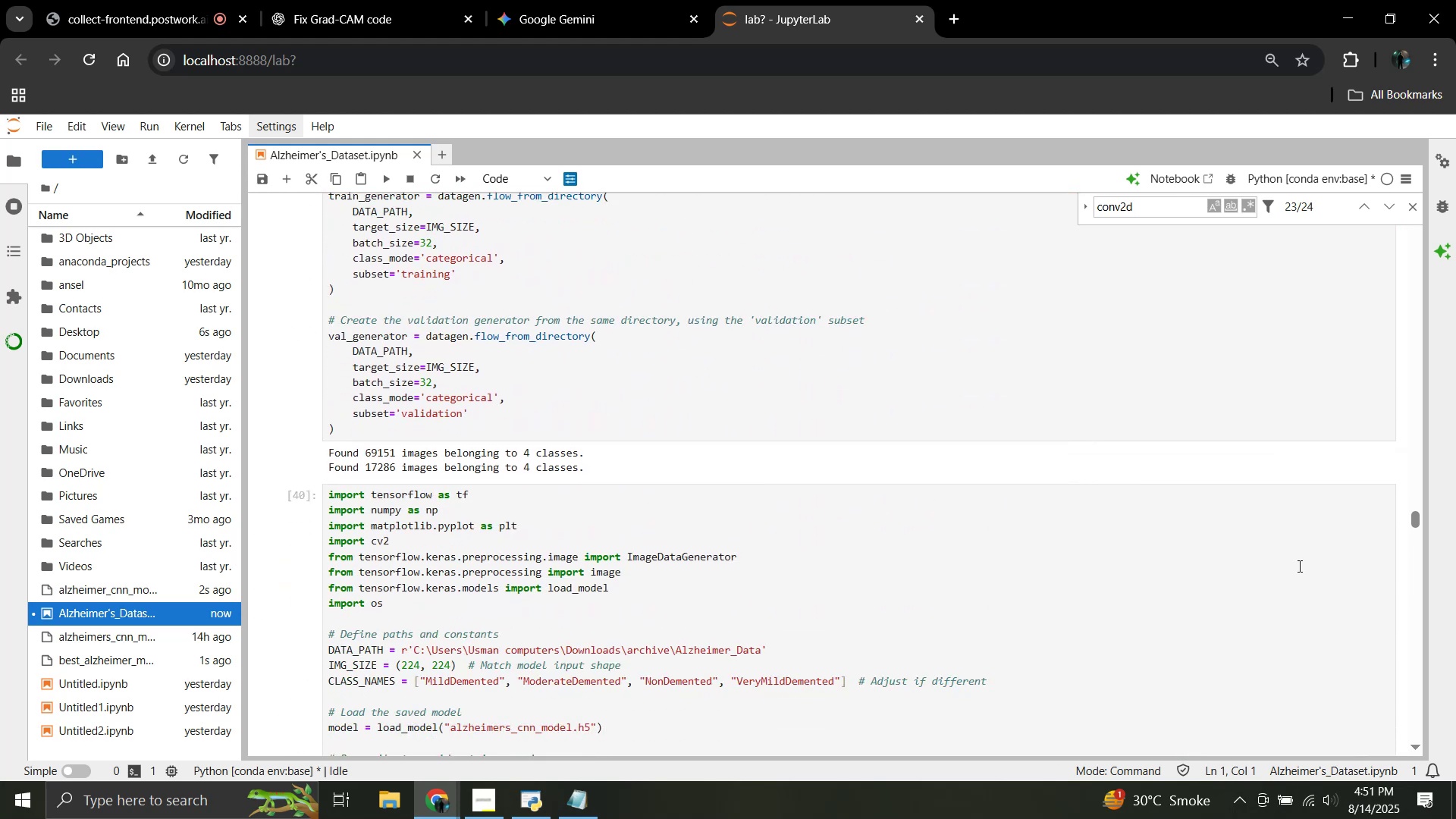 
left_click([1174, 516])
 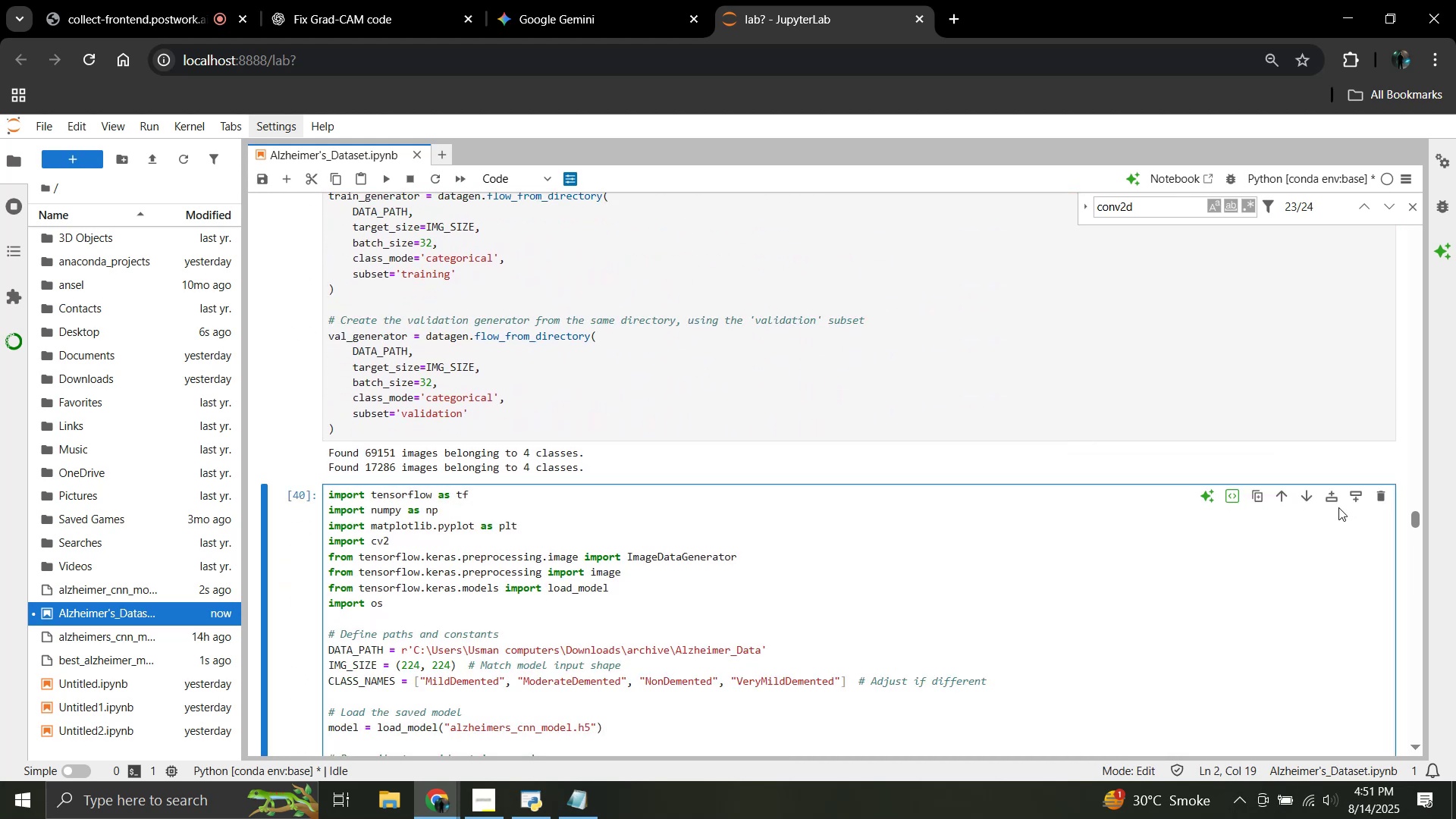 
left_click([1329, 499])
 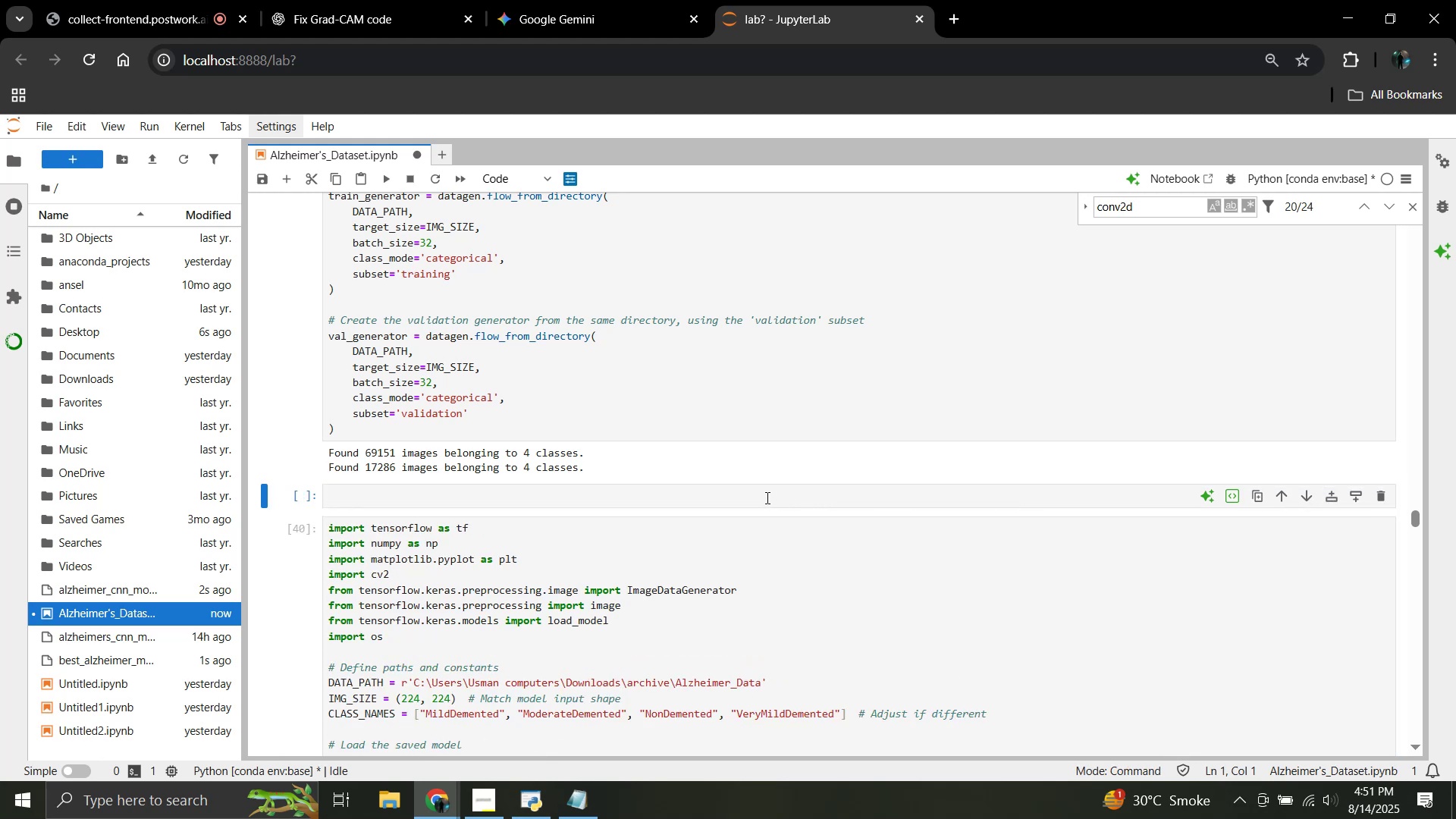 
left_click([762, 496])
 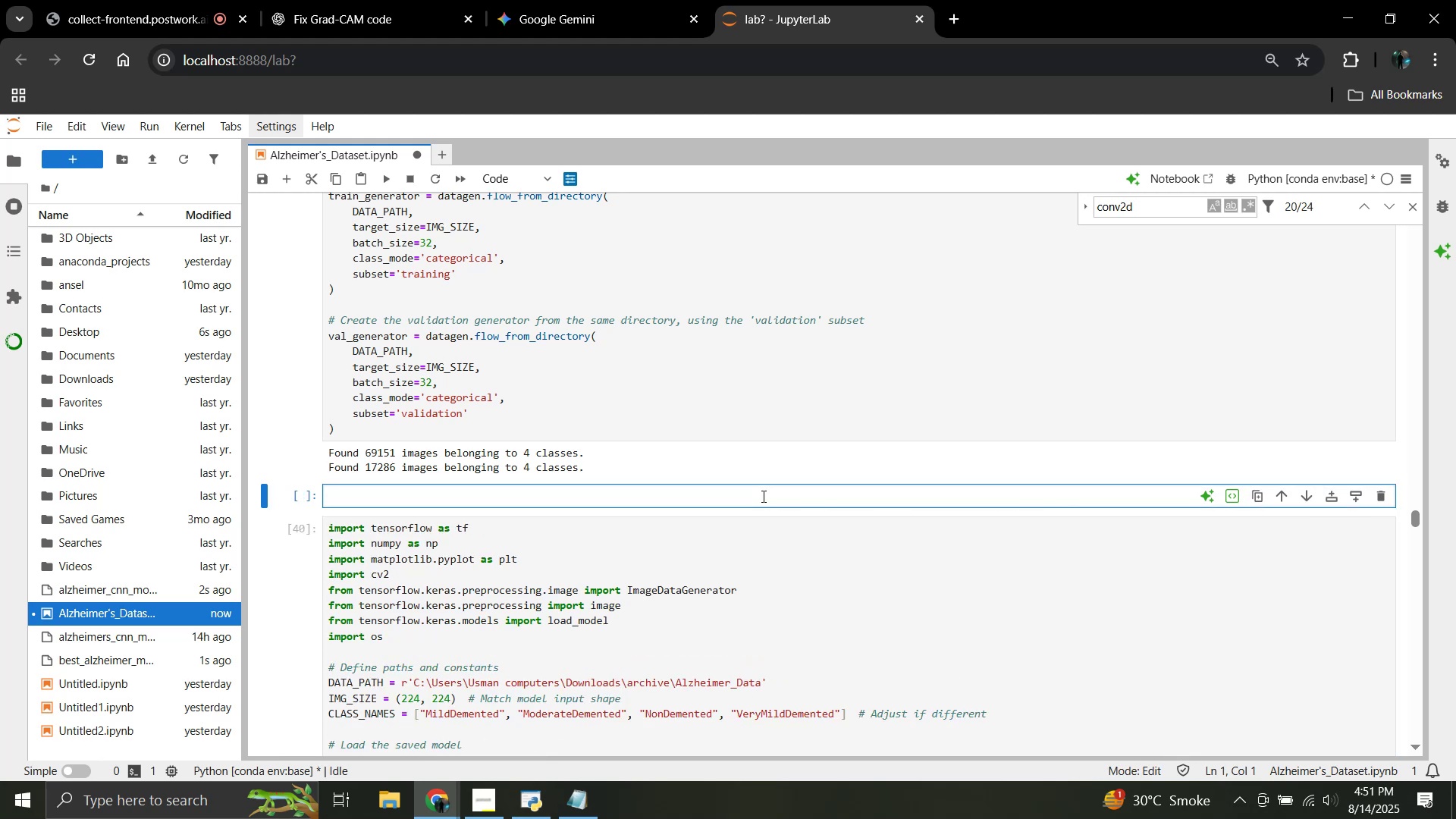 
type([layer.name for layer in model.)
 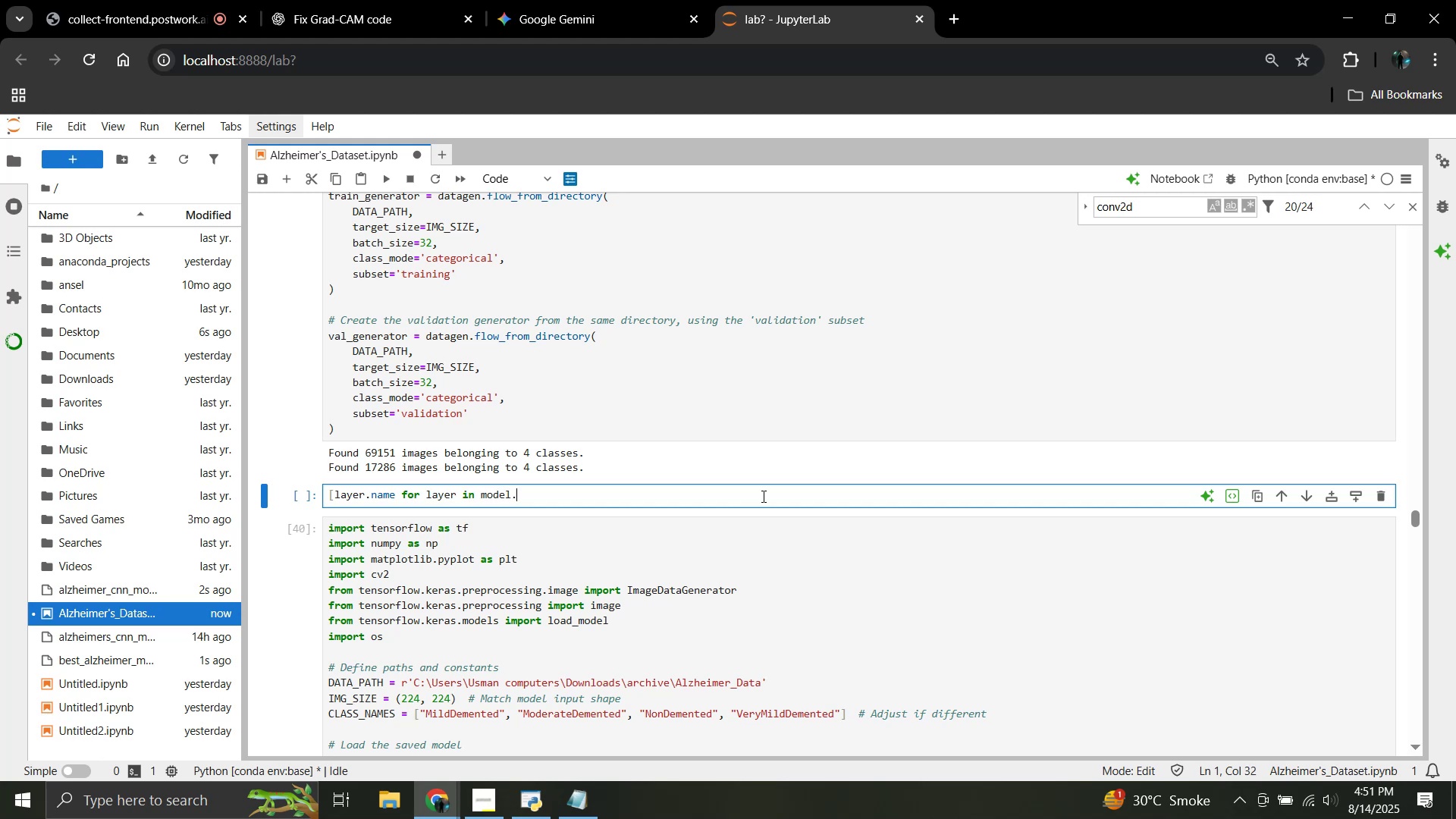 
type(layers])
 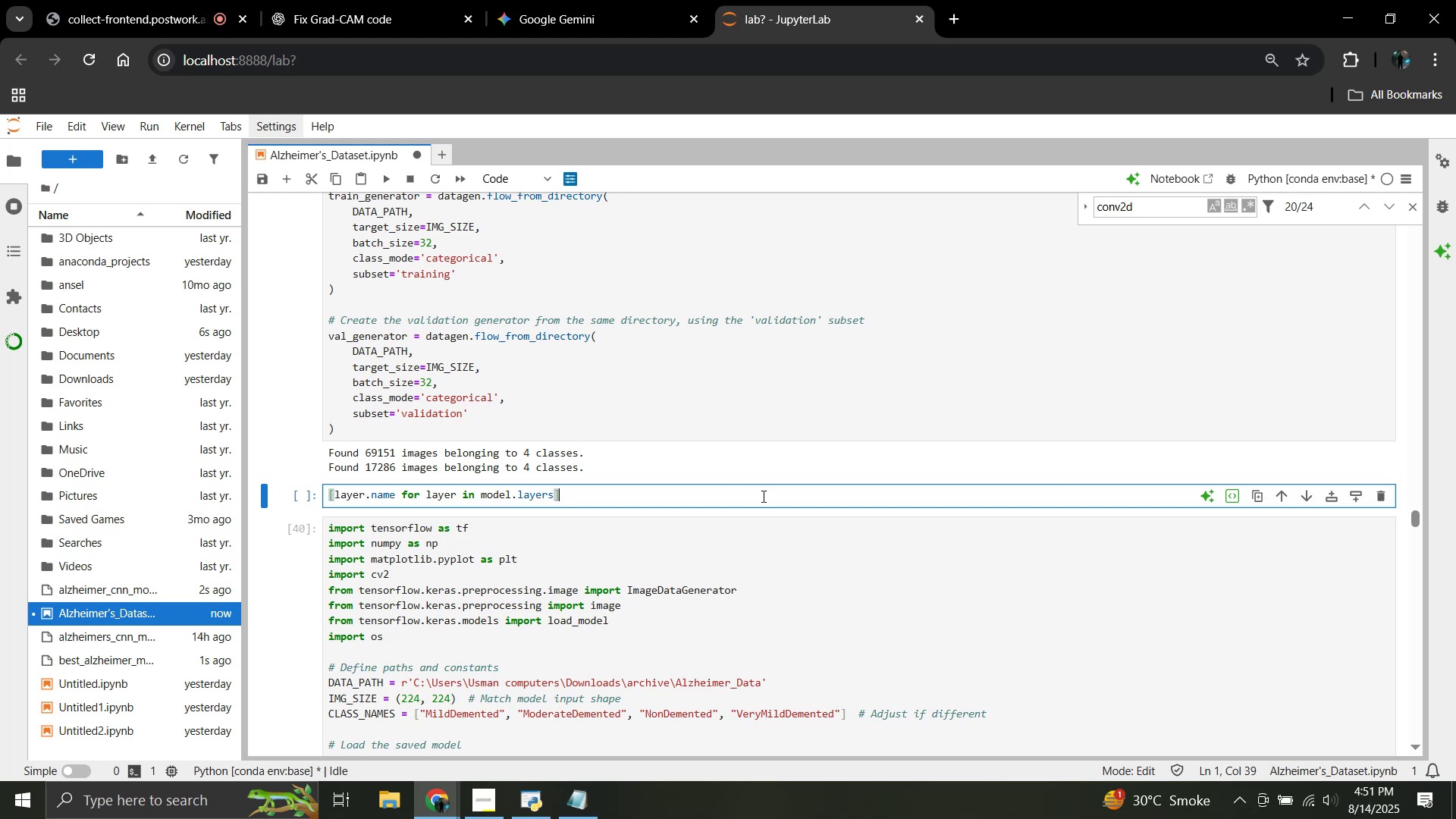 
key(Shift+Enter)
 